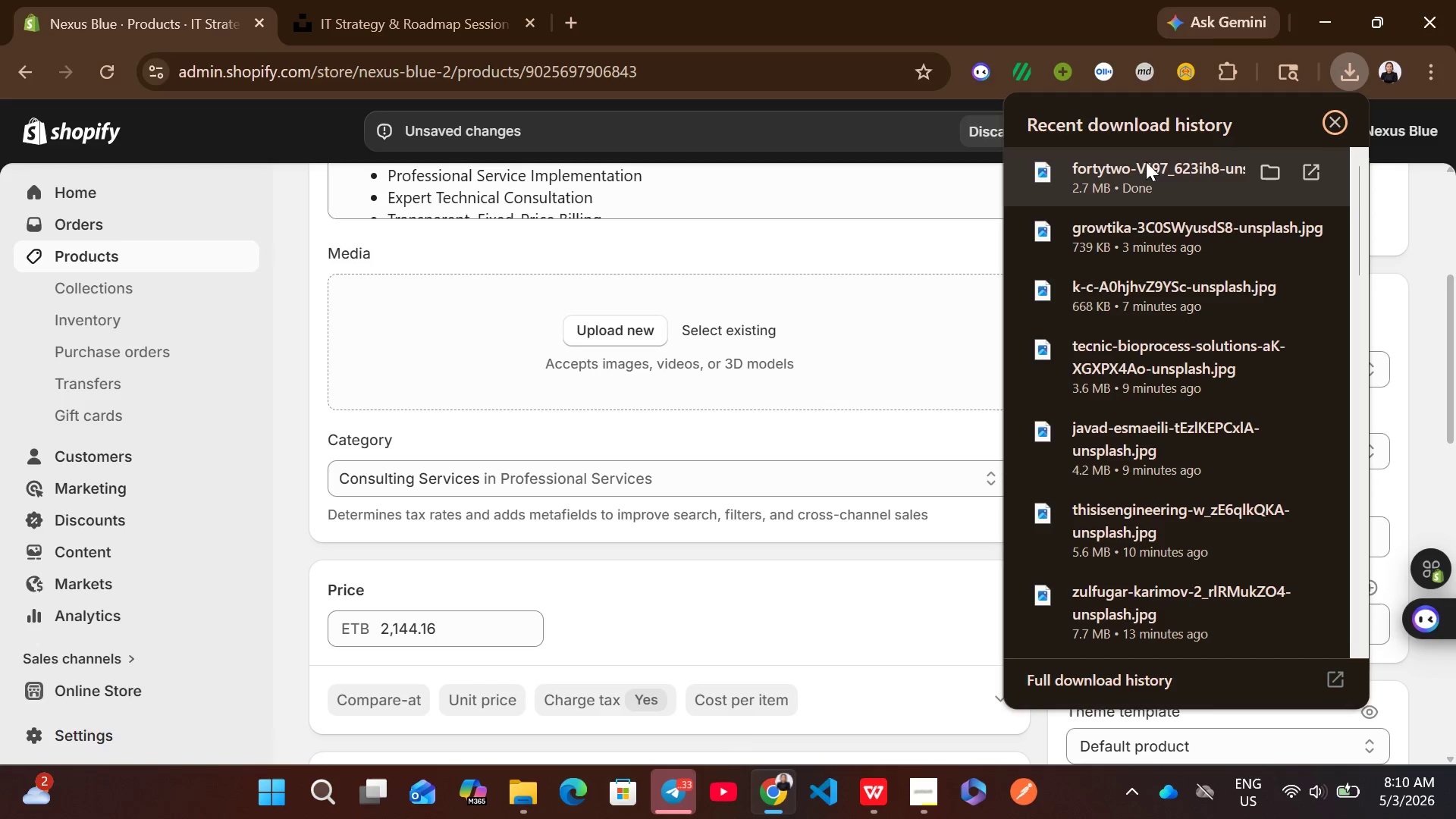 
left_click_drag(start_coordinate=[1132, 172], to_coordinate=[780, 300])
 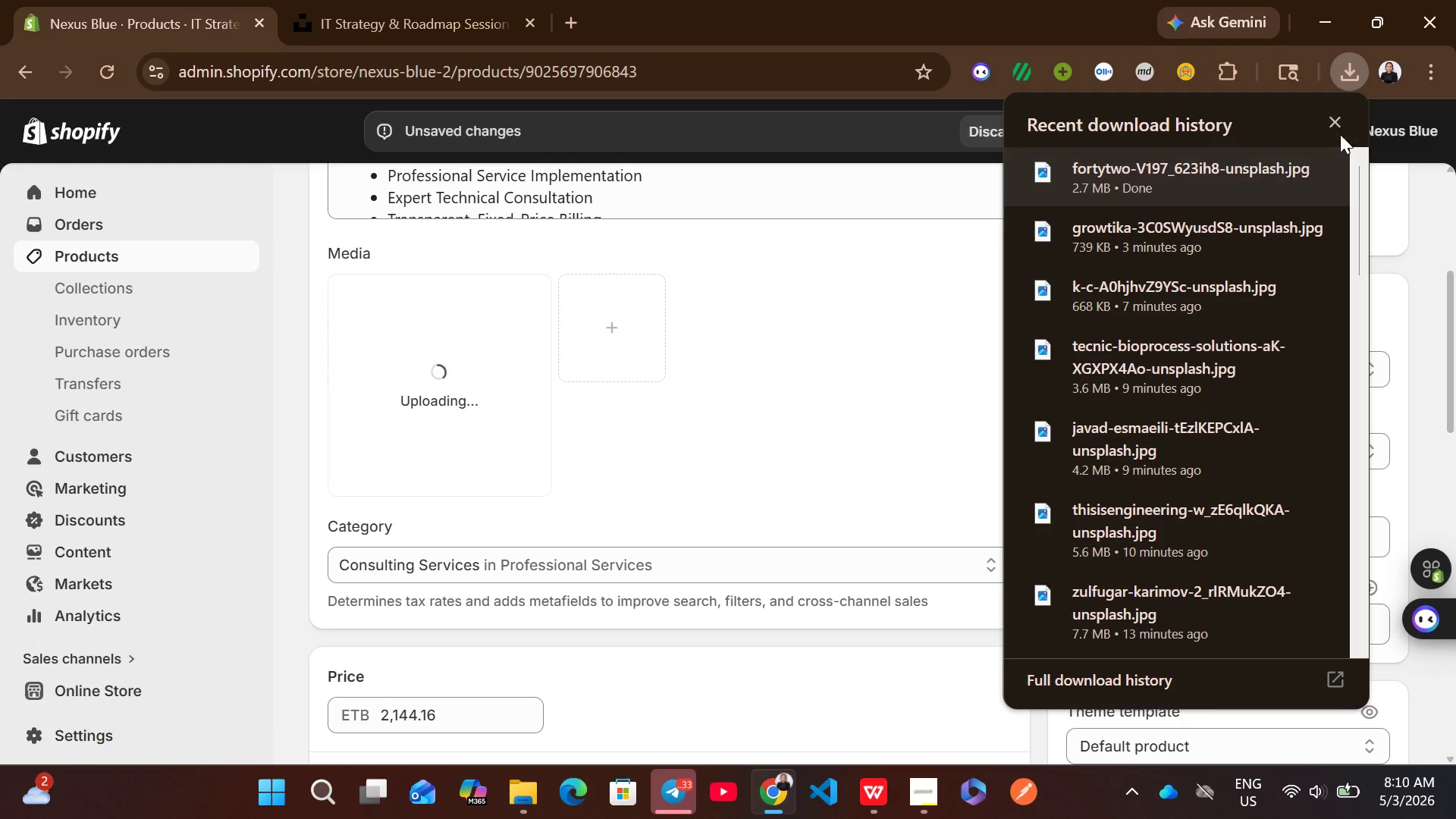 
left_click([1337, 121])
 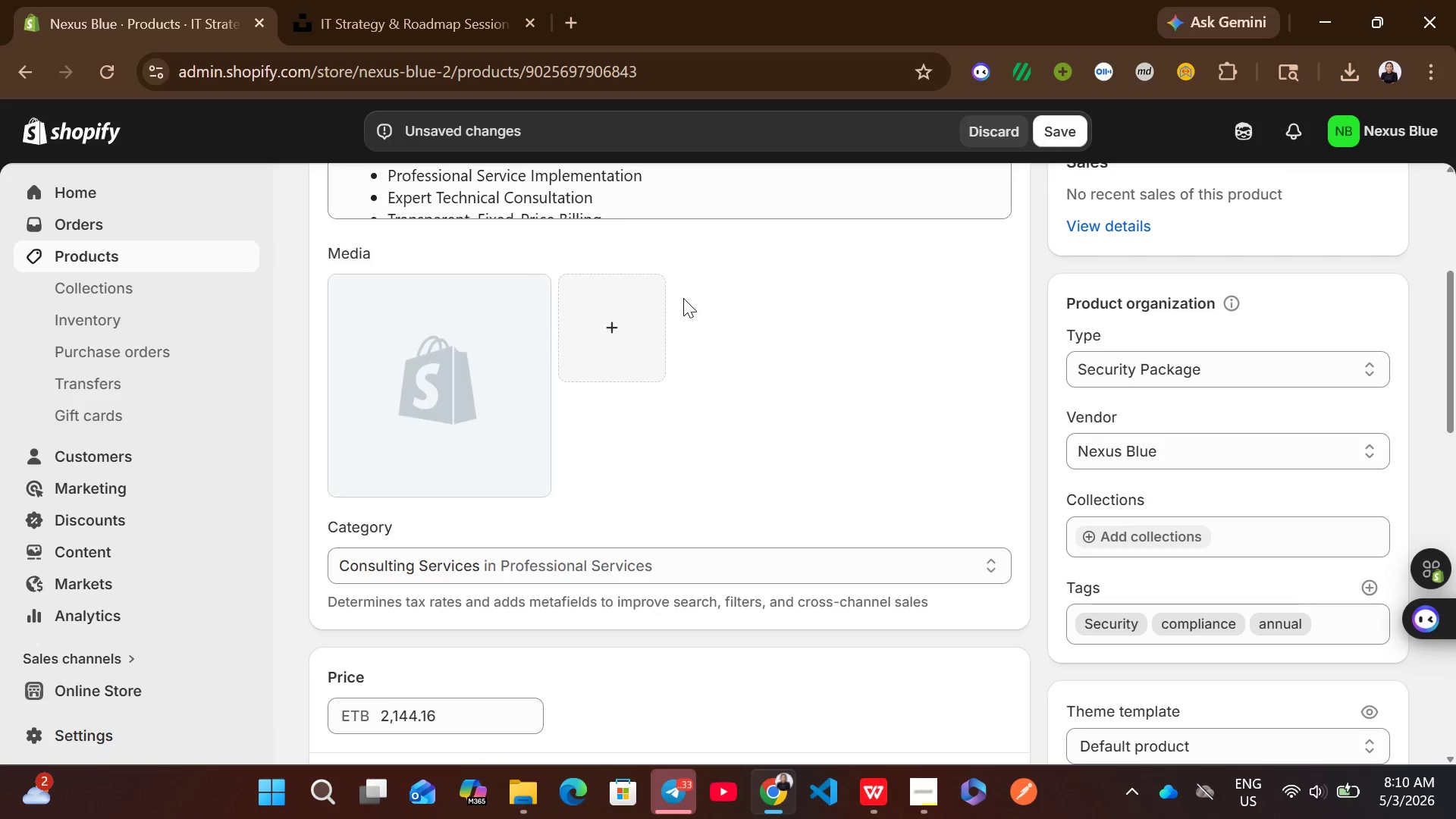 
wait(5.59)
 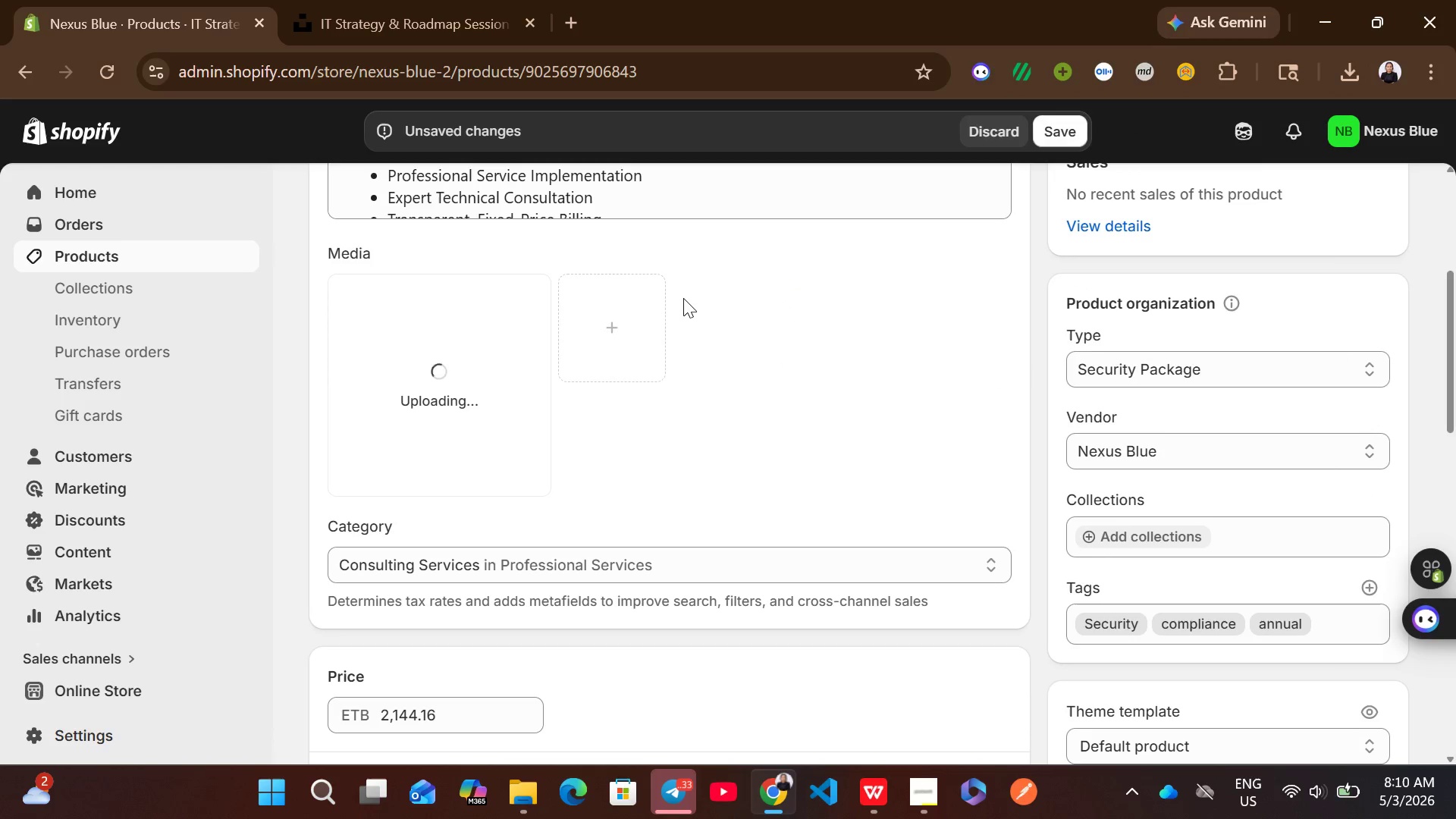 
left_click([453, 400])
 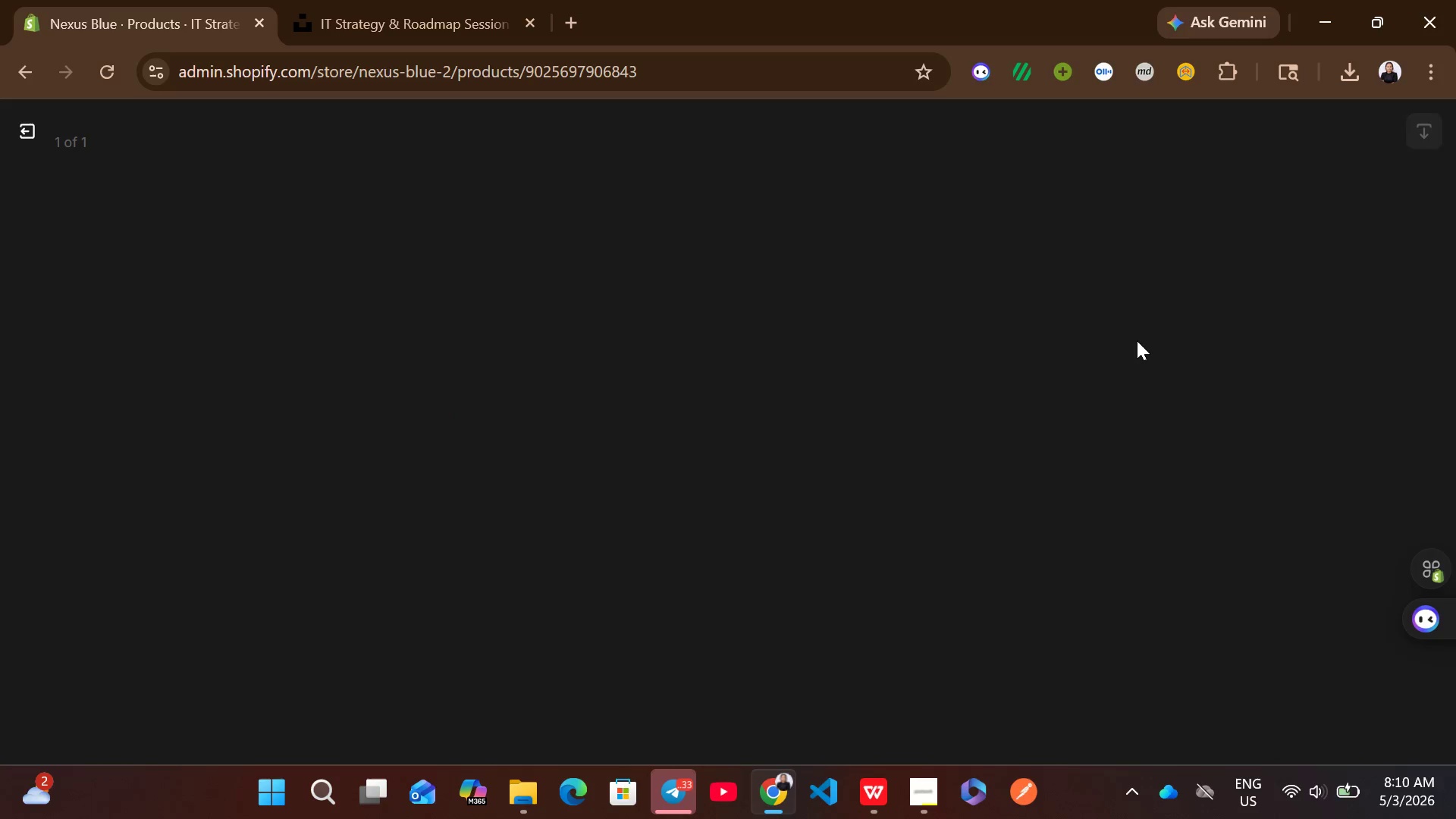 
left_click([1133, 377])
 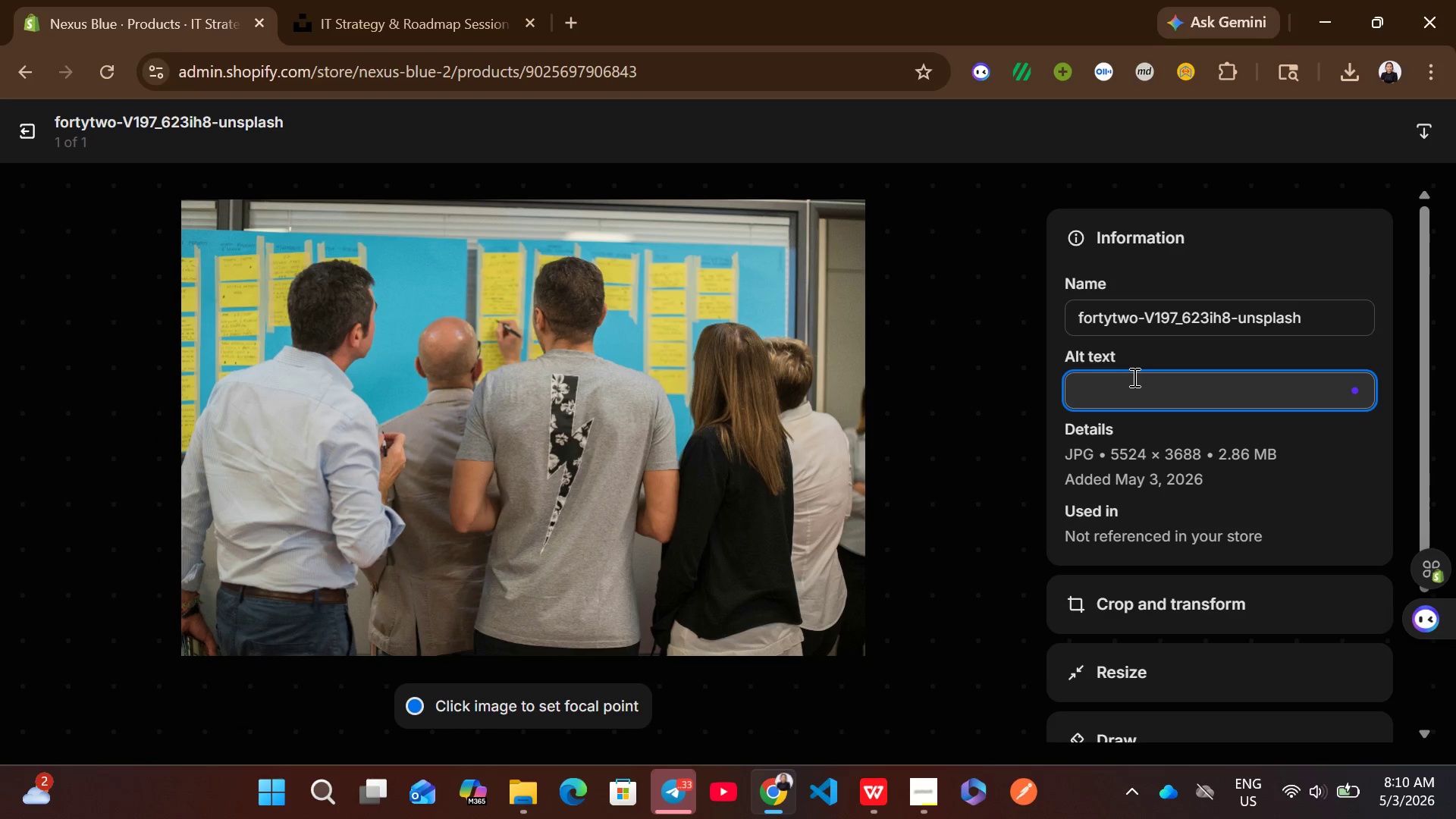 
key(Control+V)
 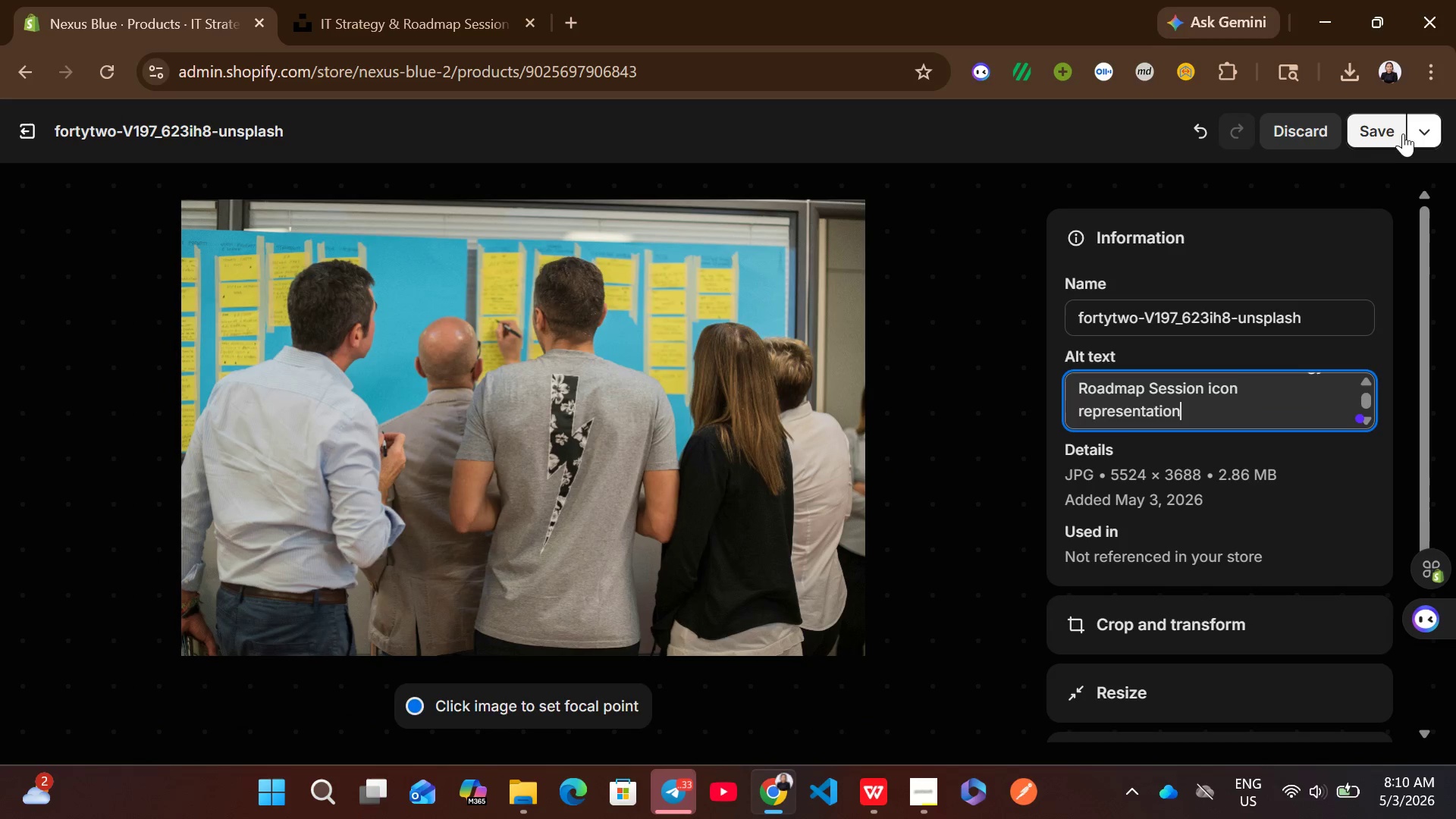 
left_click([1383, 125])
 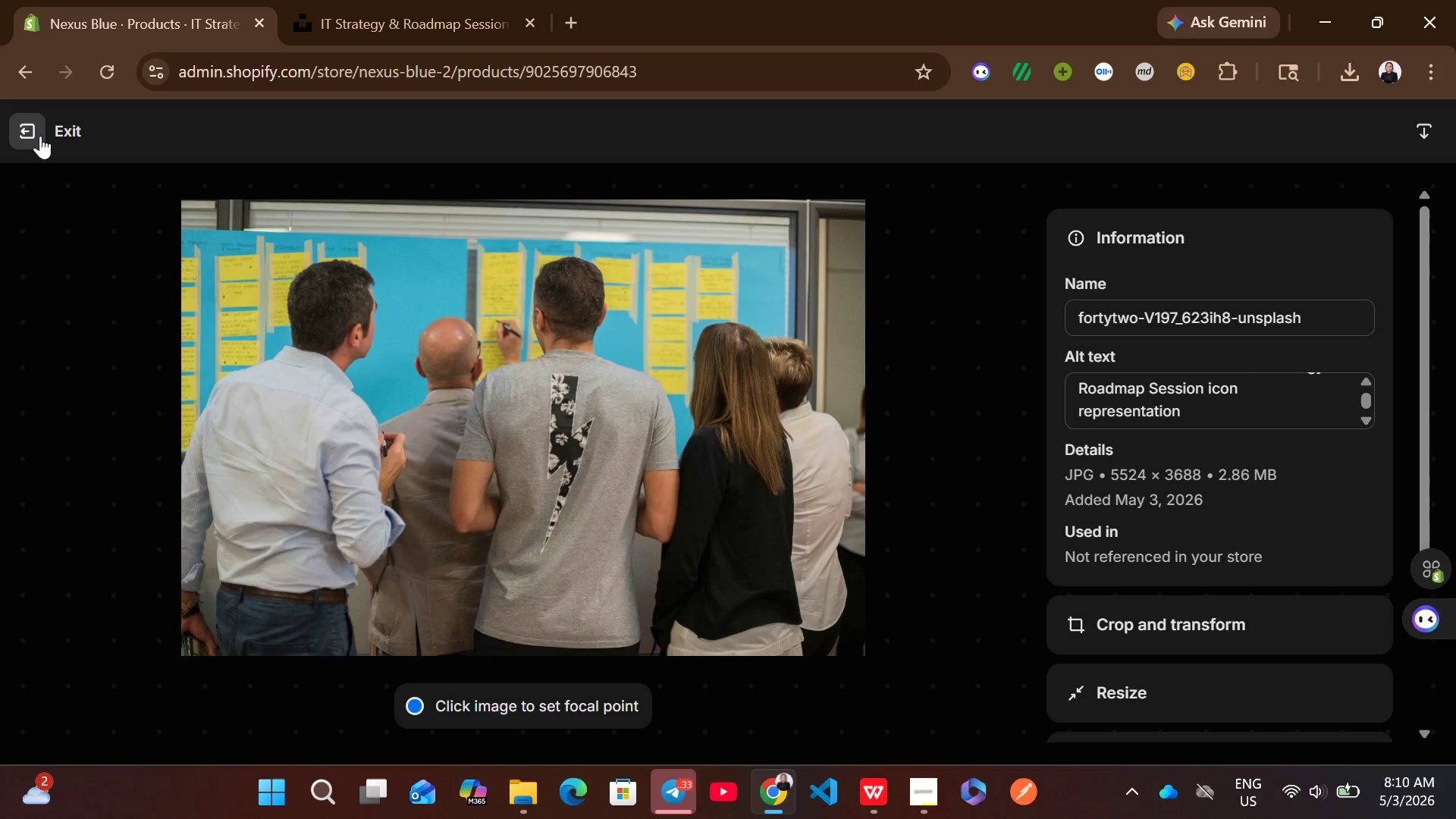 
left_click([40, 136])
 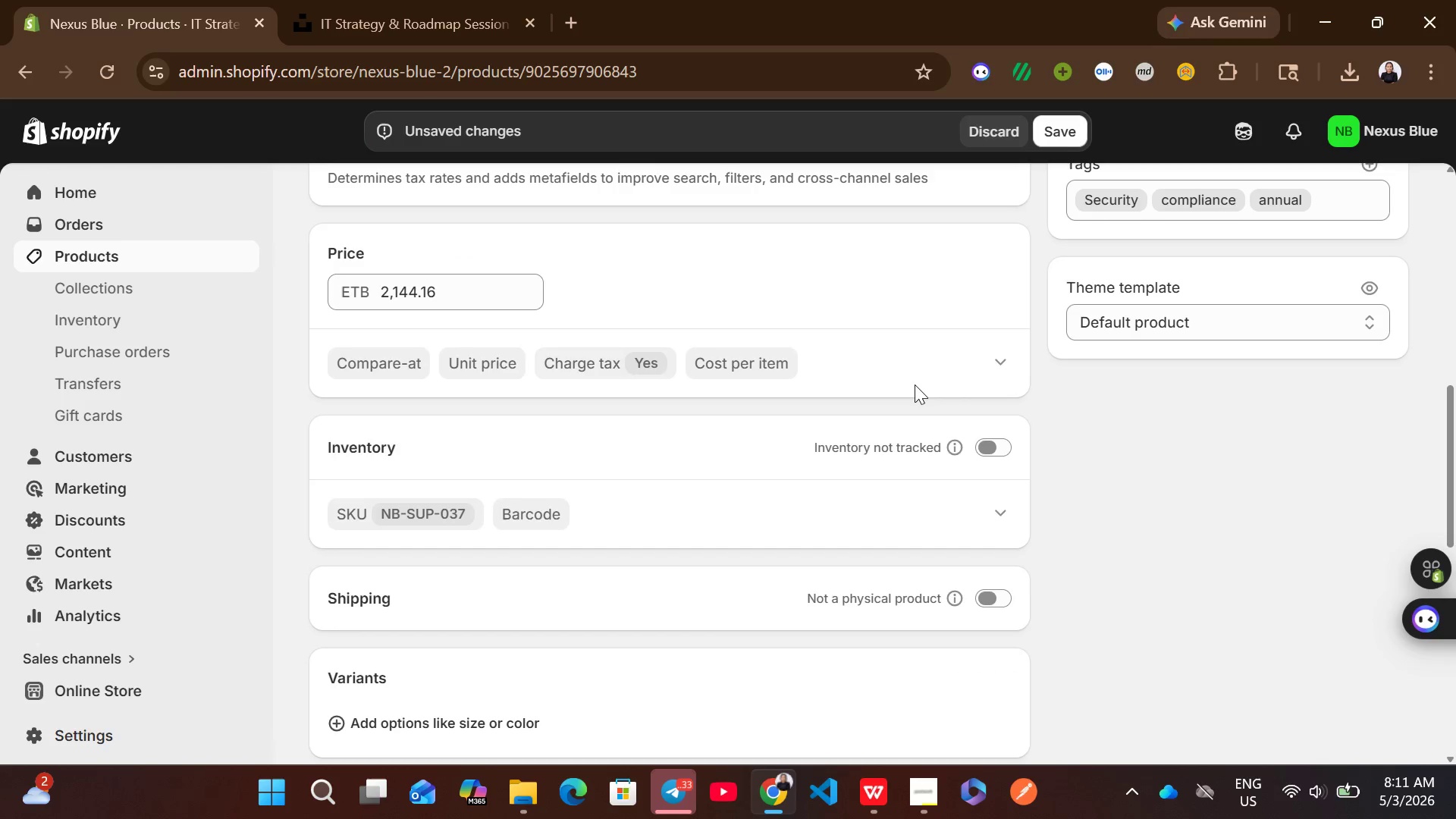 
left_click([1056, 121])
 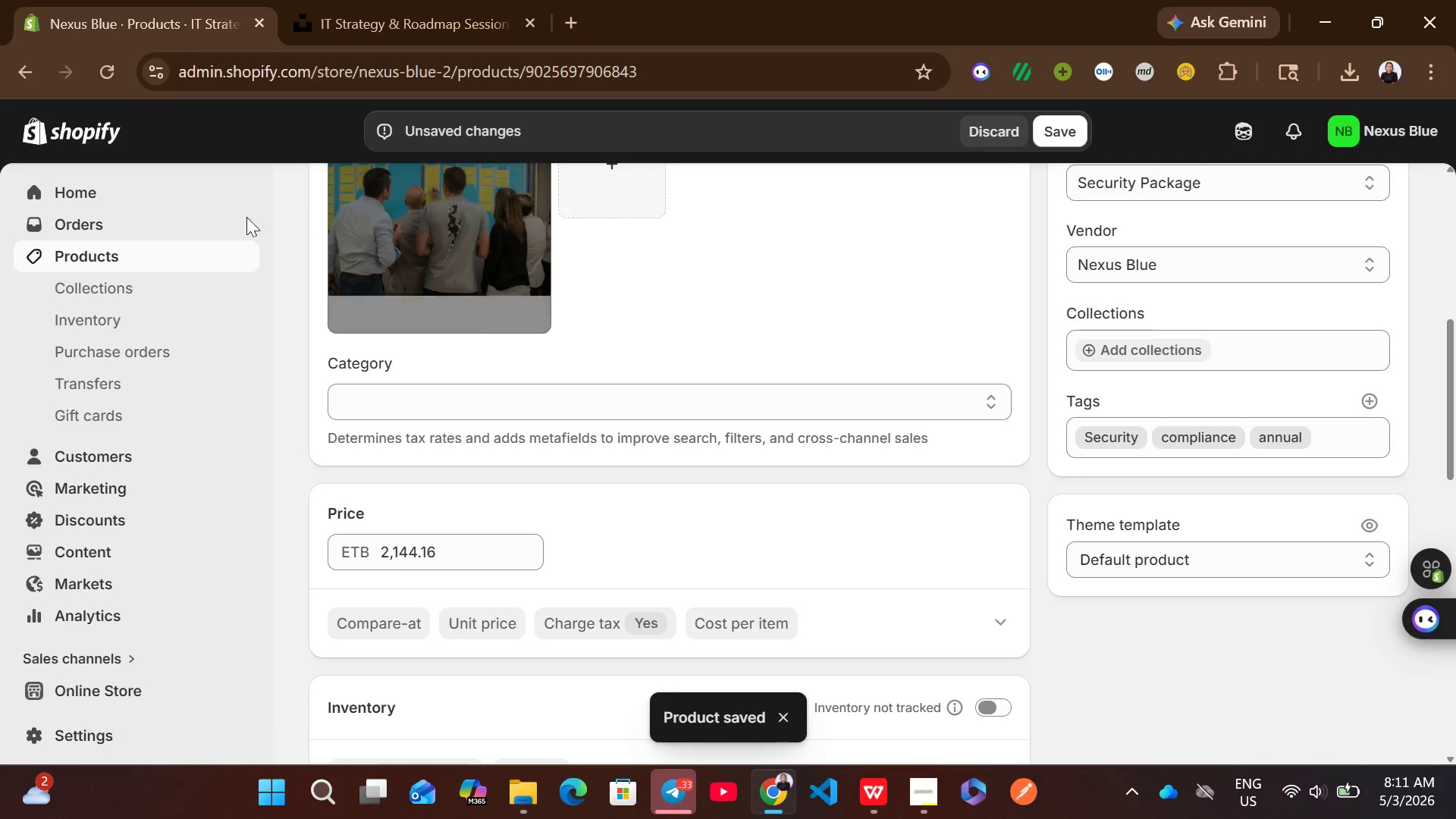 
wait(5.58)
 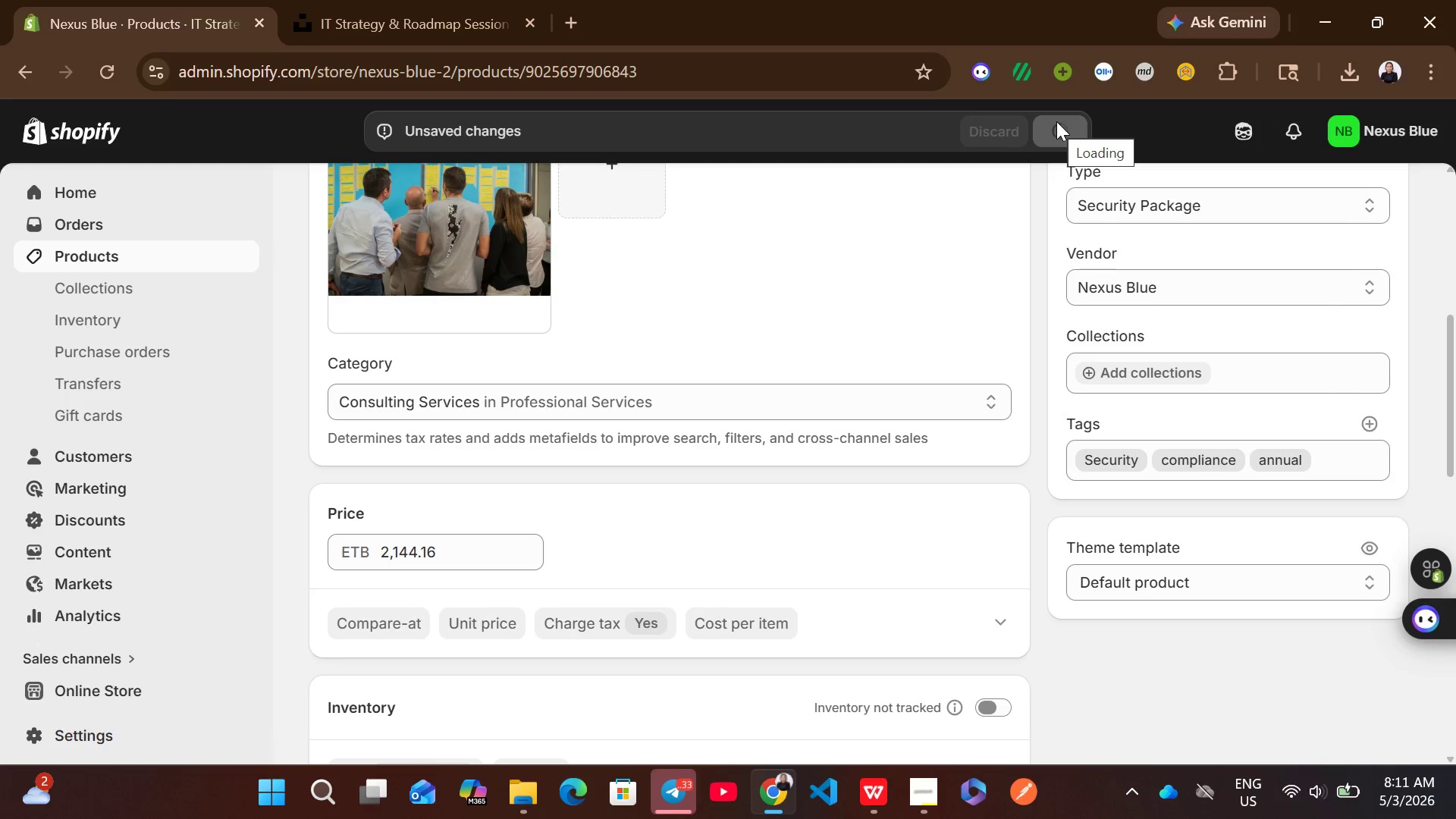 
left_click([202, 259])
 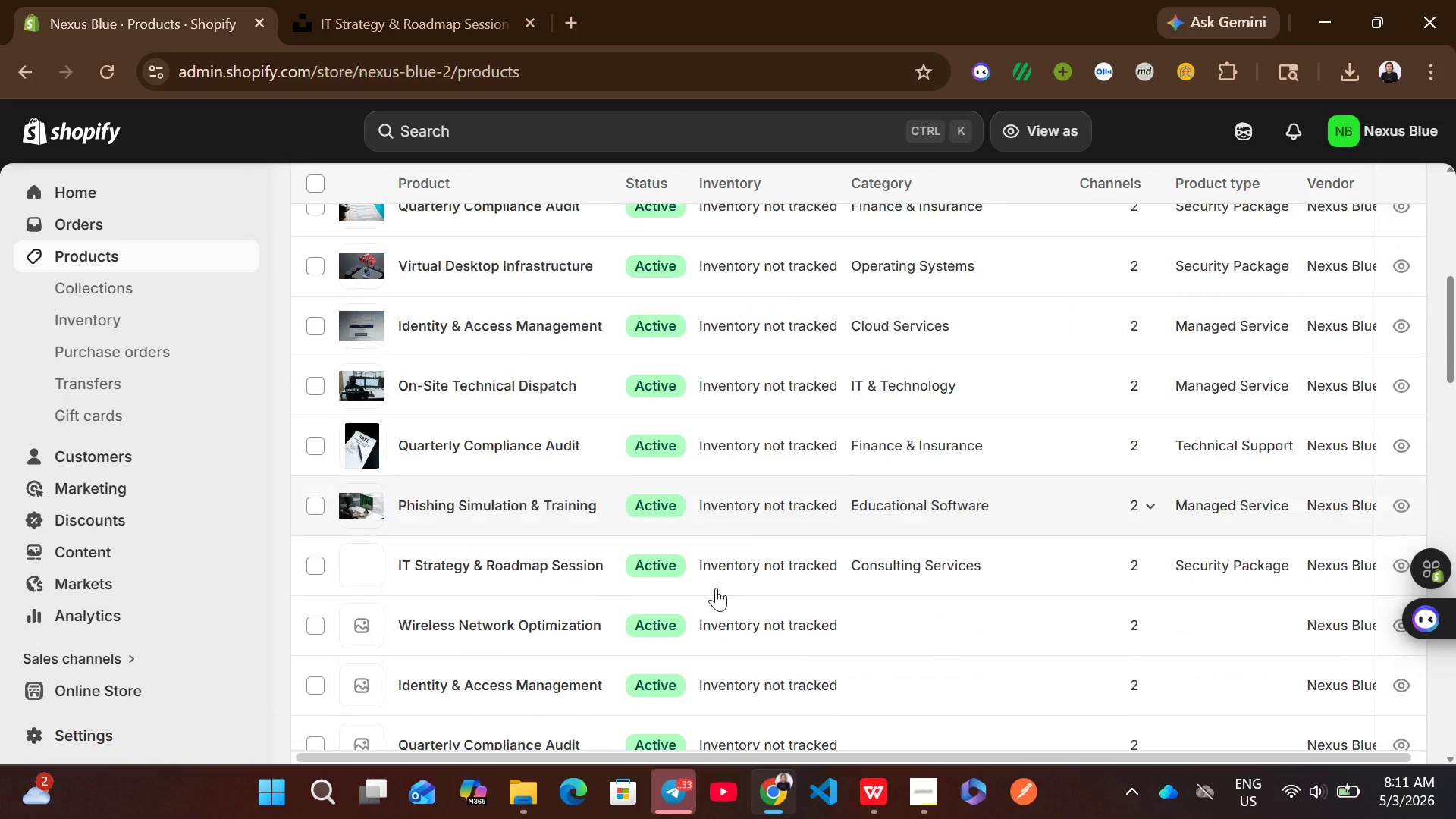 
left_click([800, 498])
 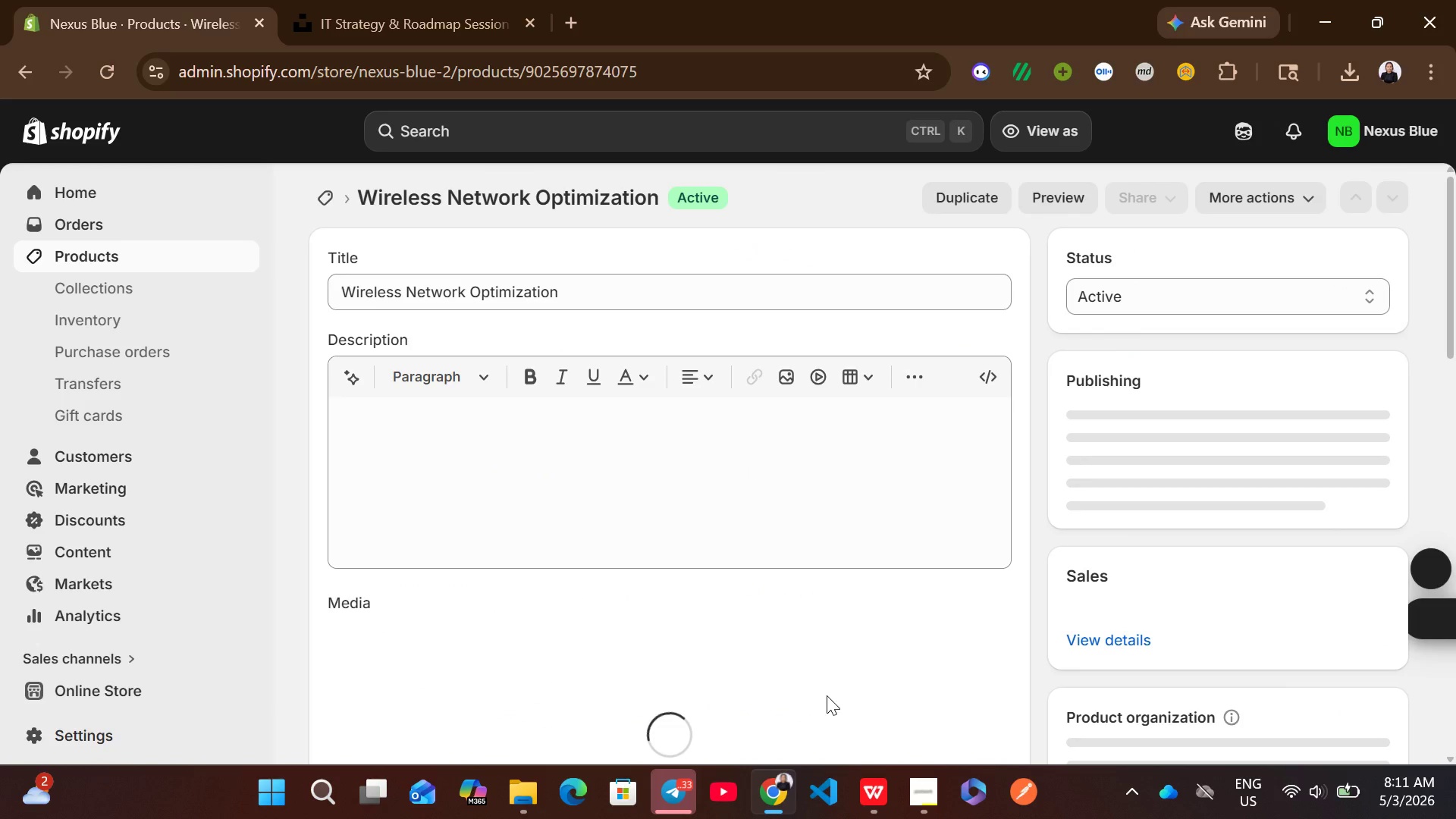 
left_click([874, 803])
 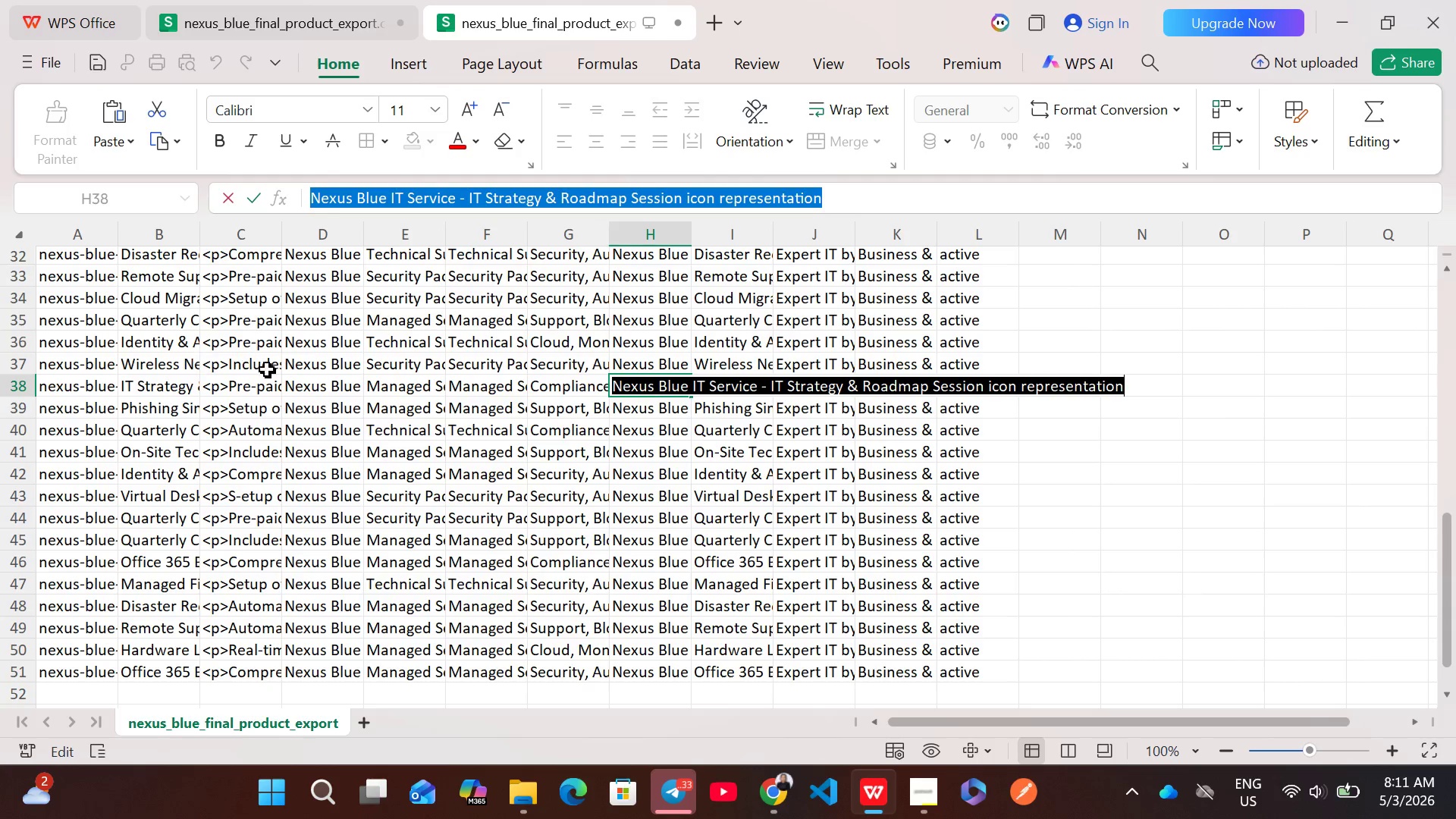 
double_click([268, 372])
 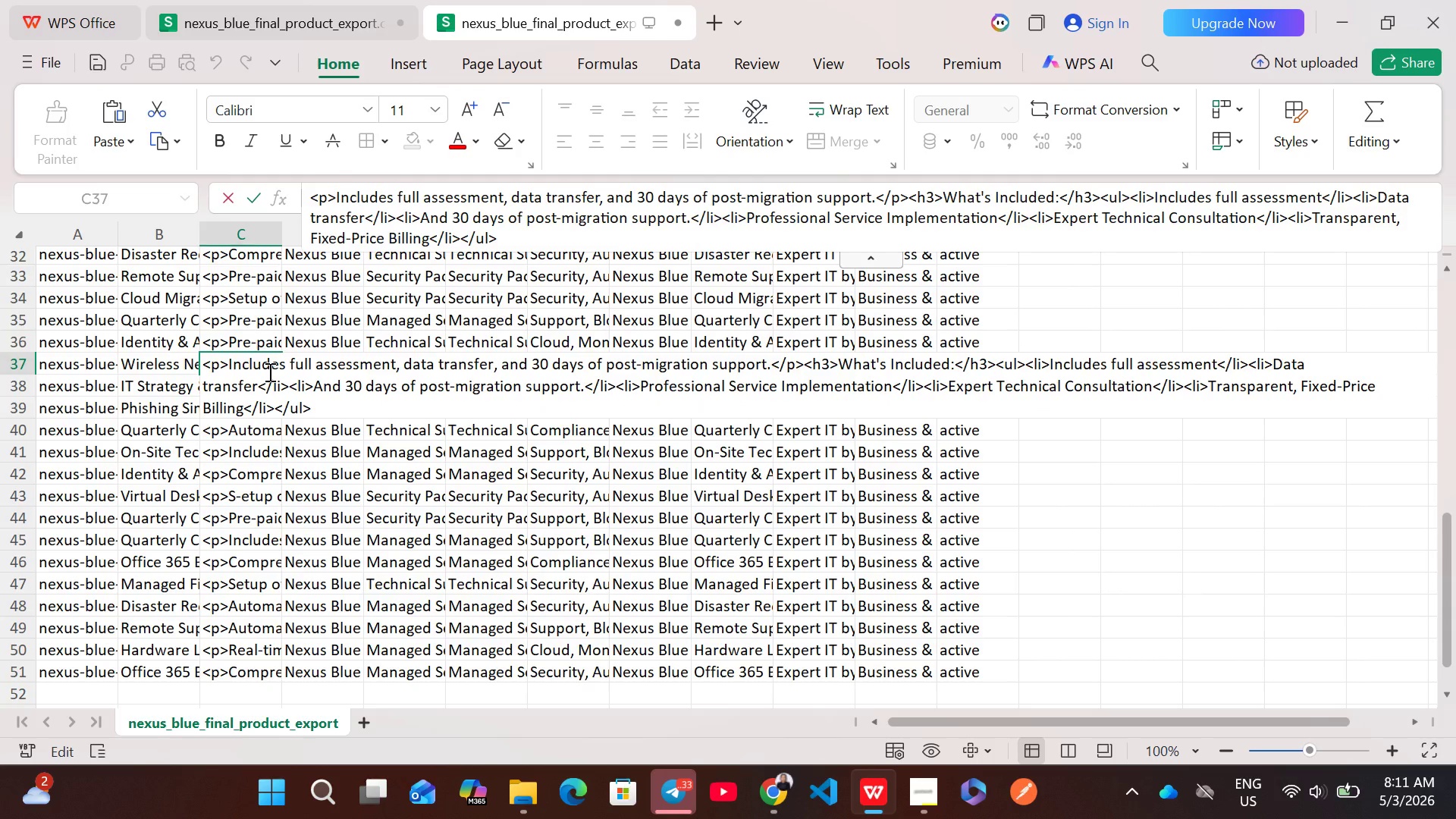 
key(Control+A)
 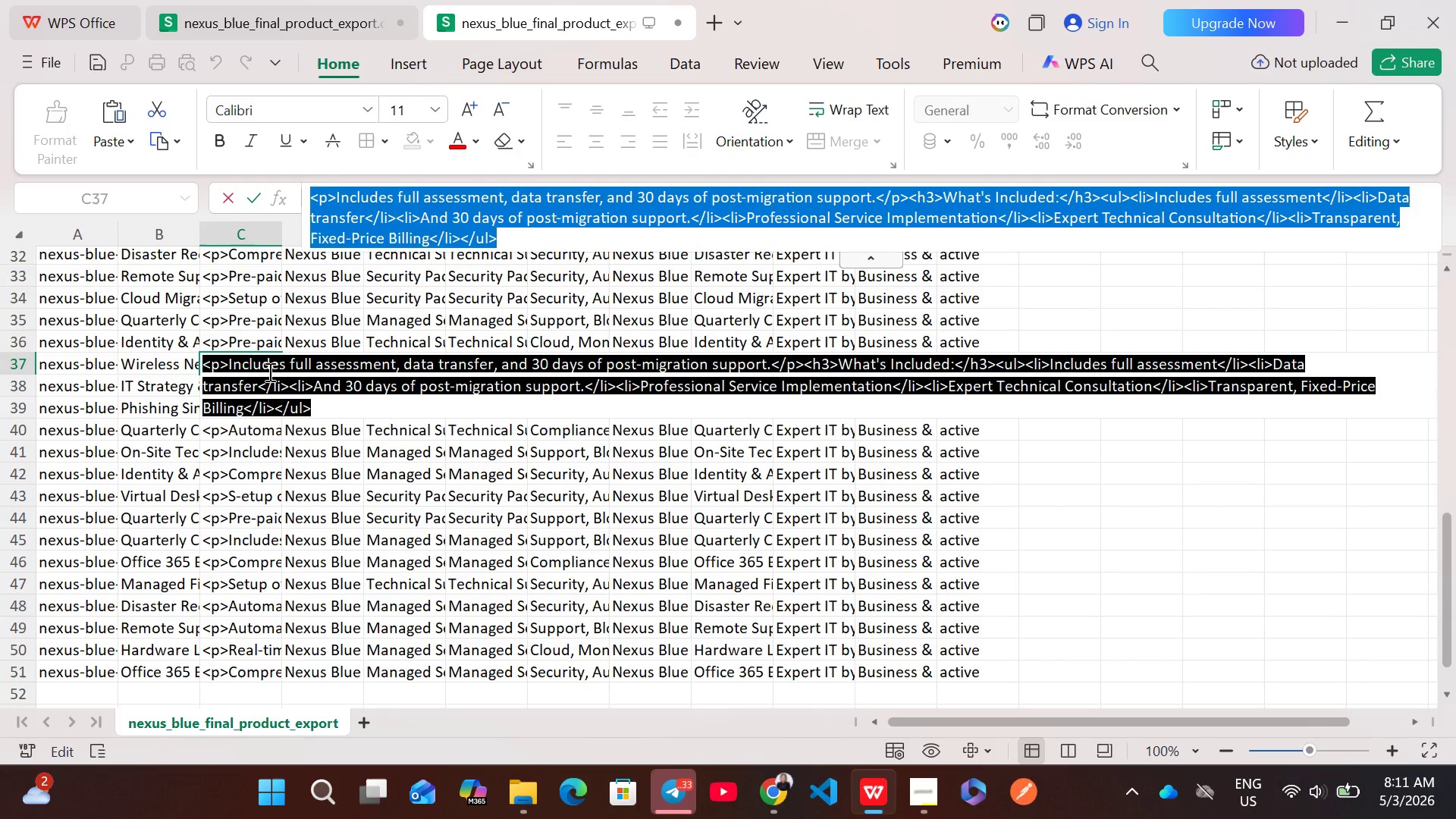 
key(Control+C)
 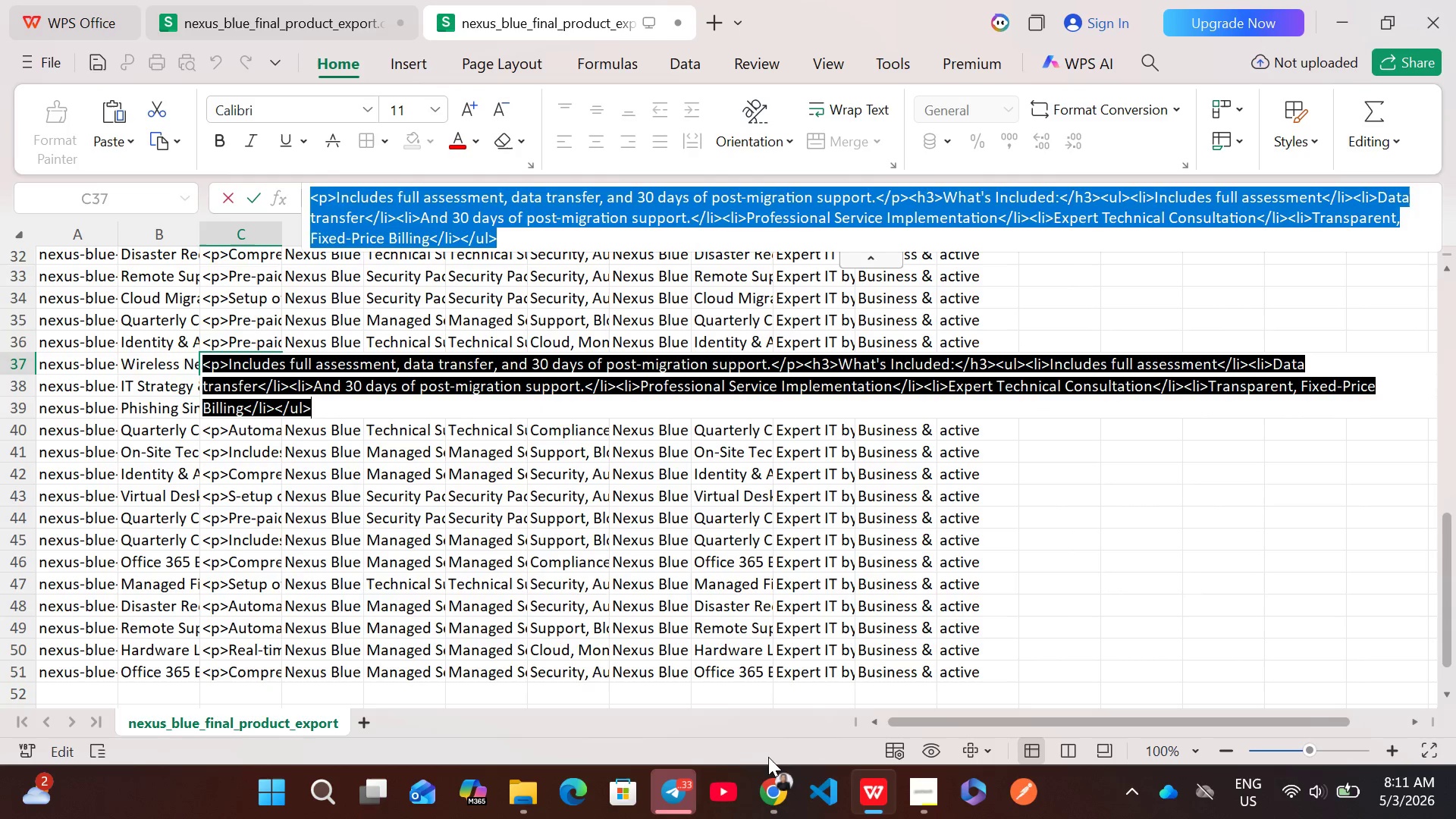 
left_click([773, 794])
 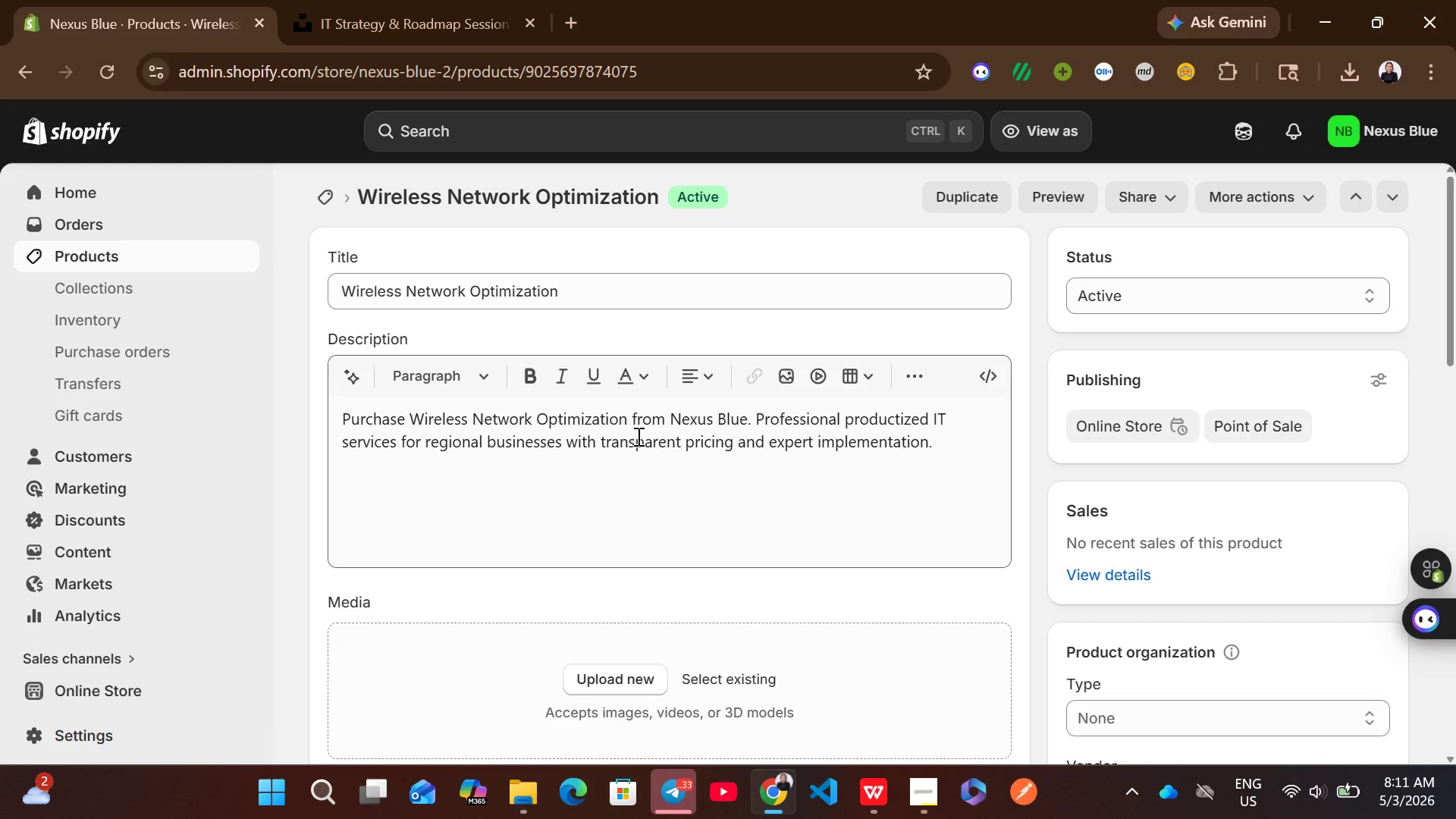 
left_click([637, 436])
 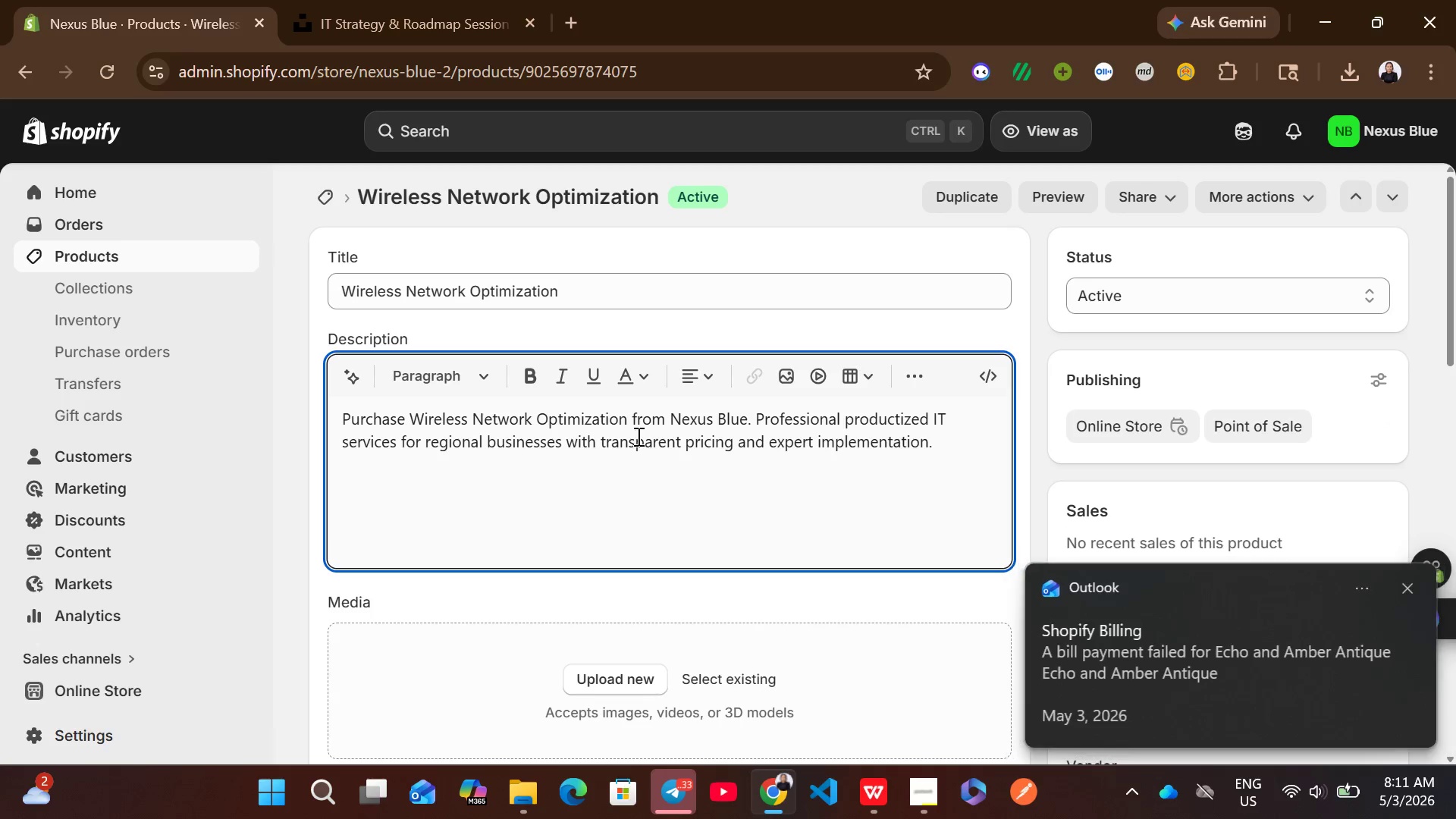 
key(Control+A)
 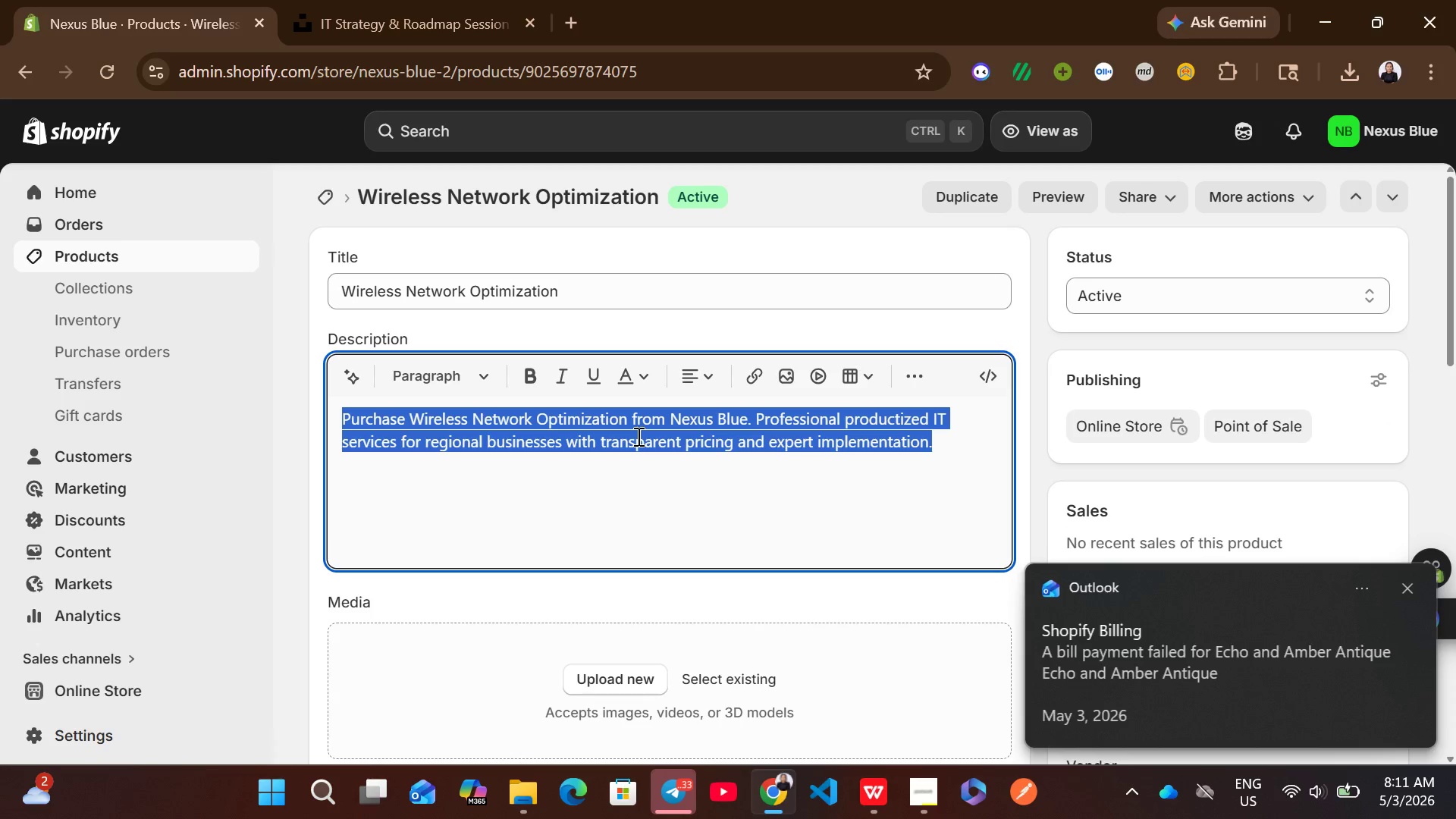 
key(Backspace)
 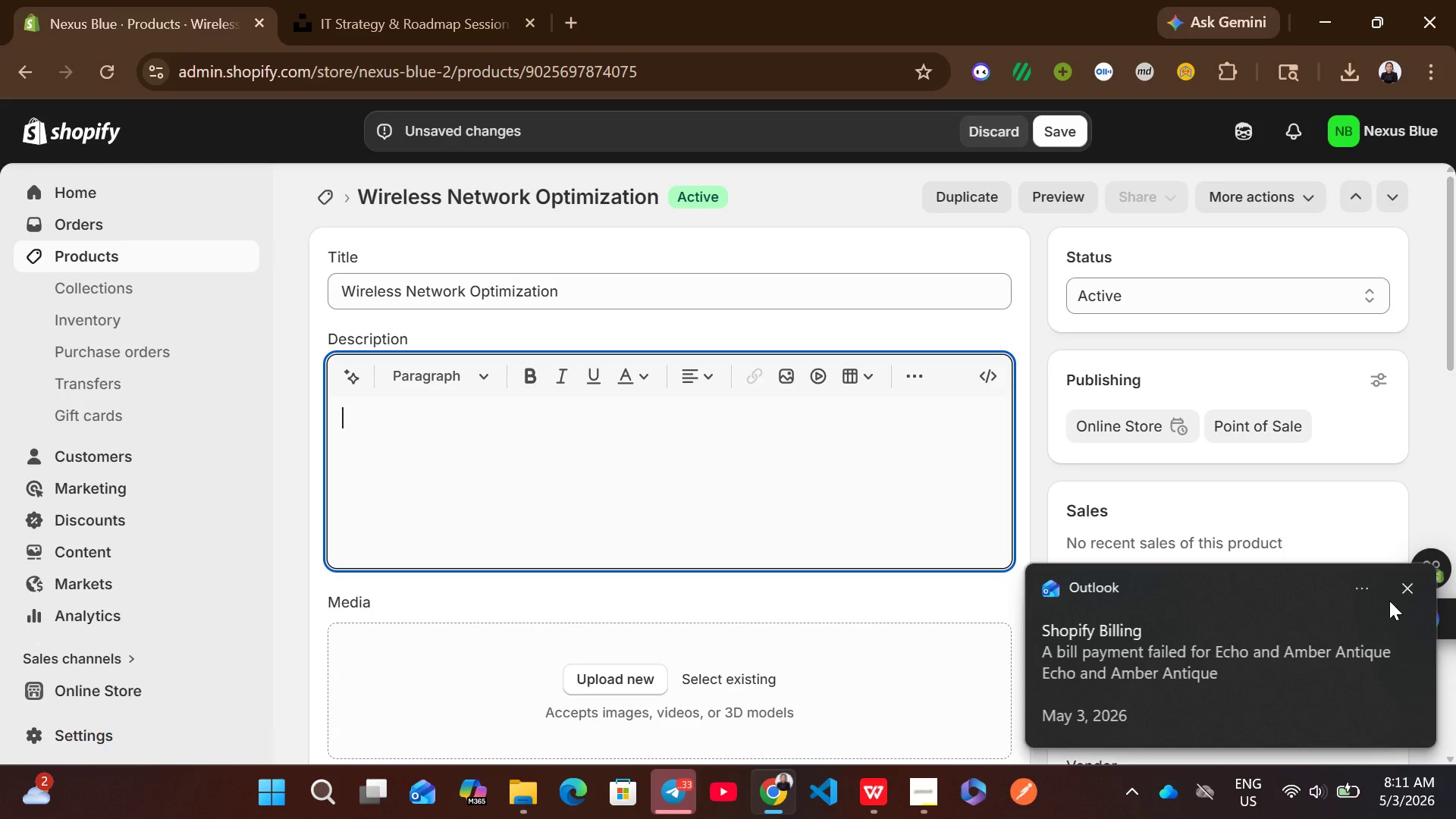 
left_click([1398, 589])
 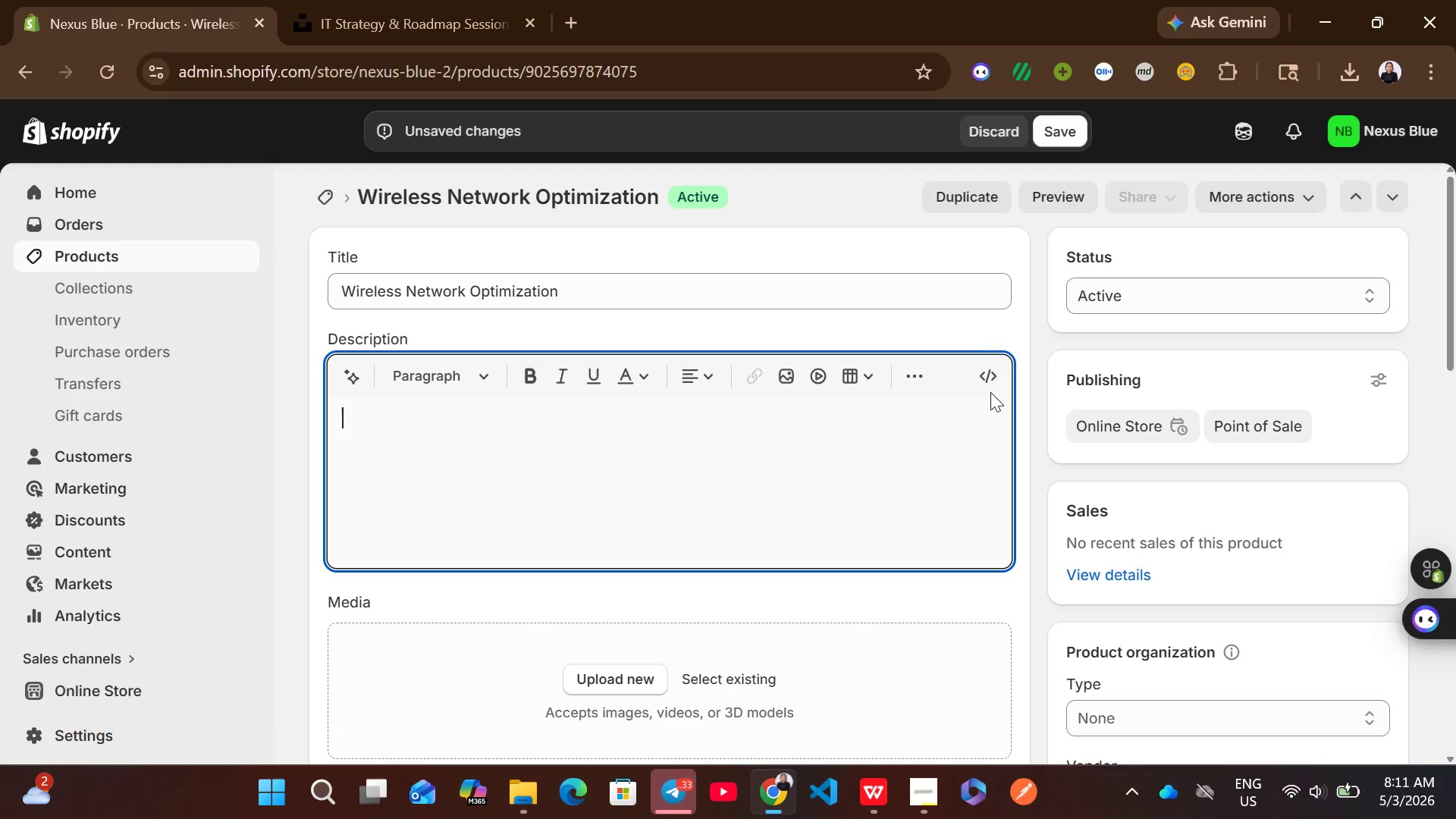 
left_click_drag(start_coordinate=[1003, 361], to_coordinate=[987, 374])
 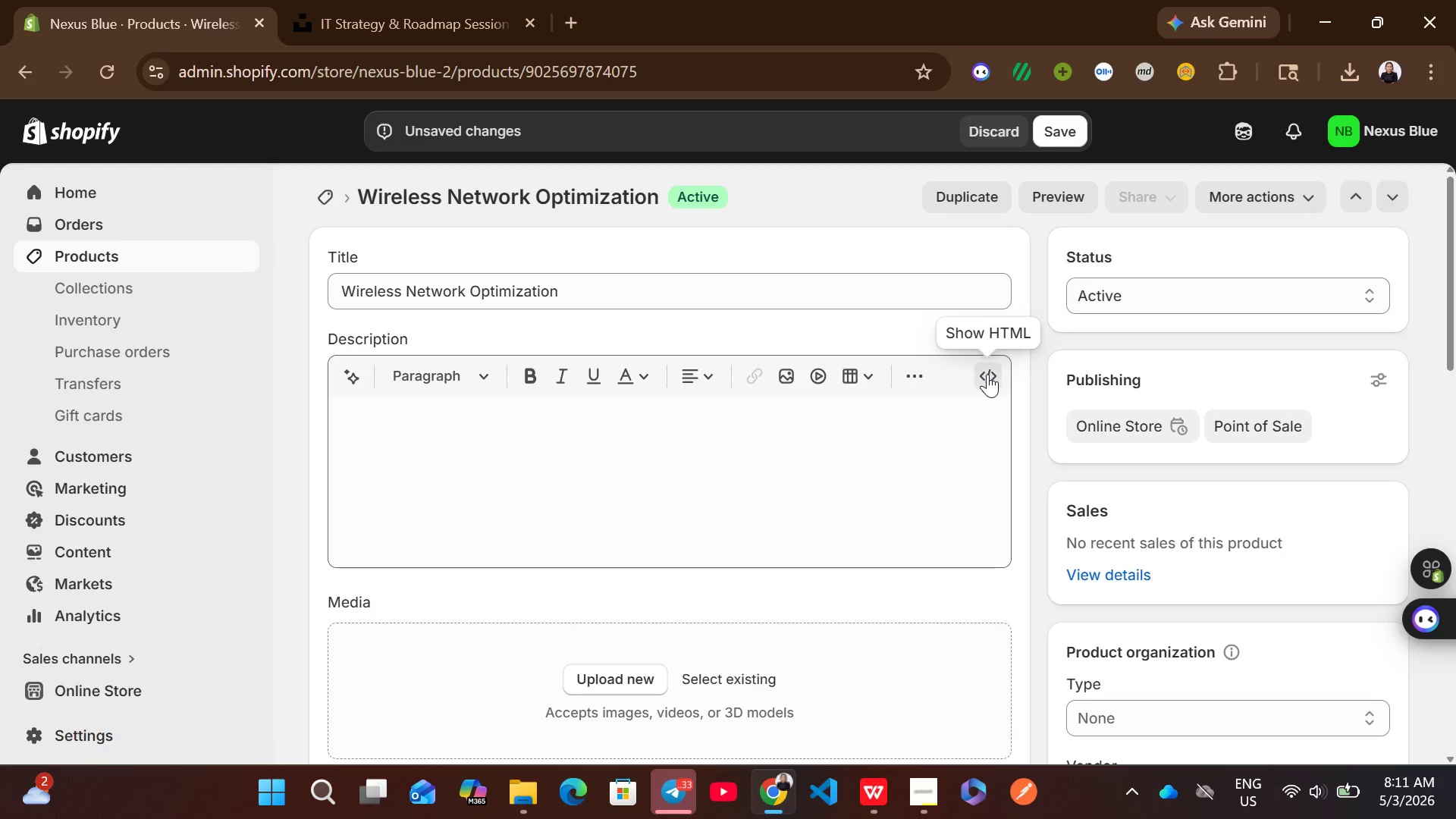 
left_click([987, 374])
 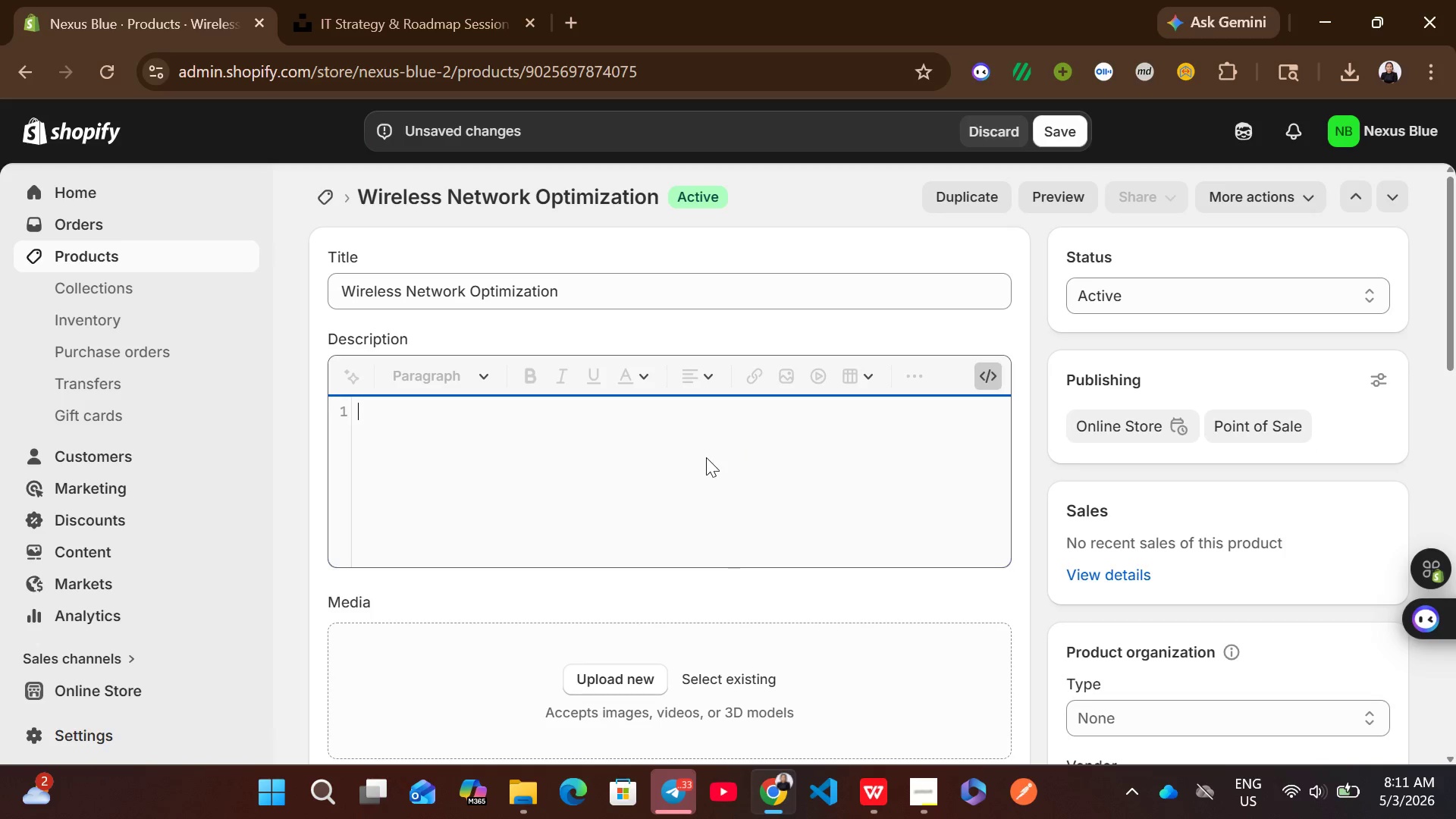 
left_click([706, 457])
 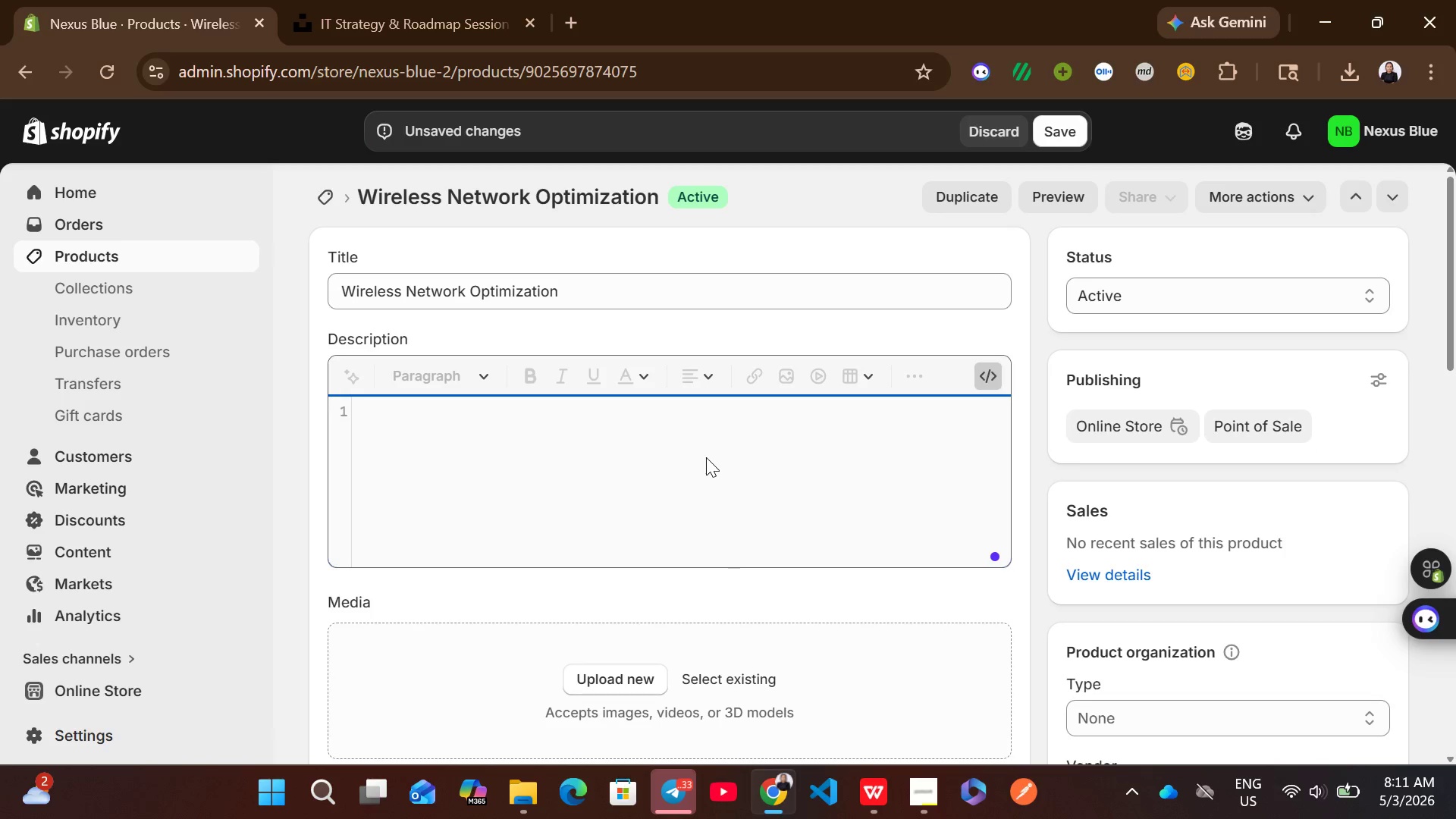 
key(Control+V)
 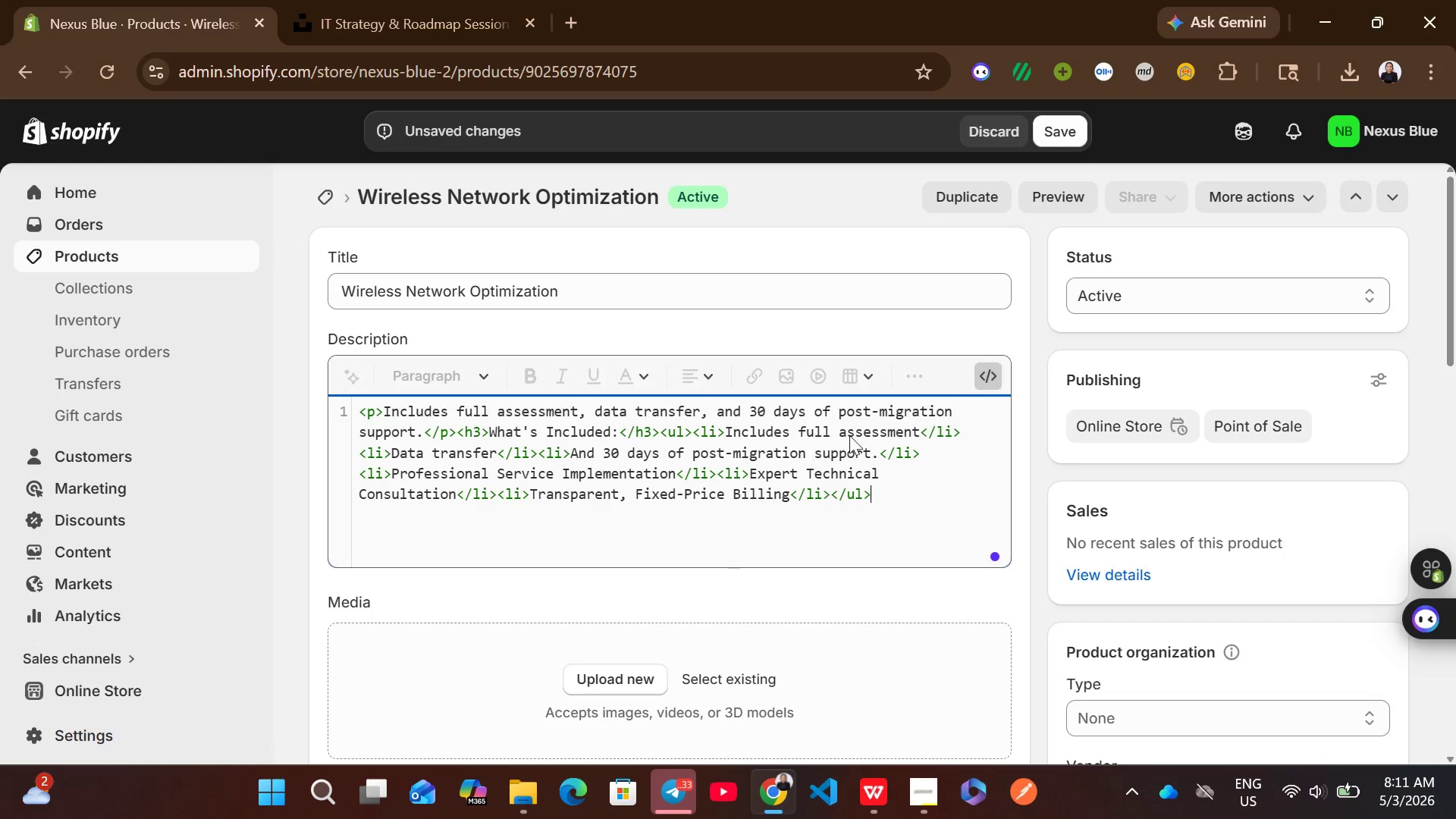 
left_click([994, 369])
 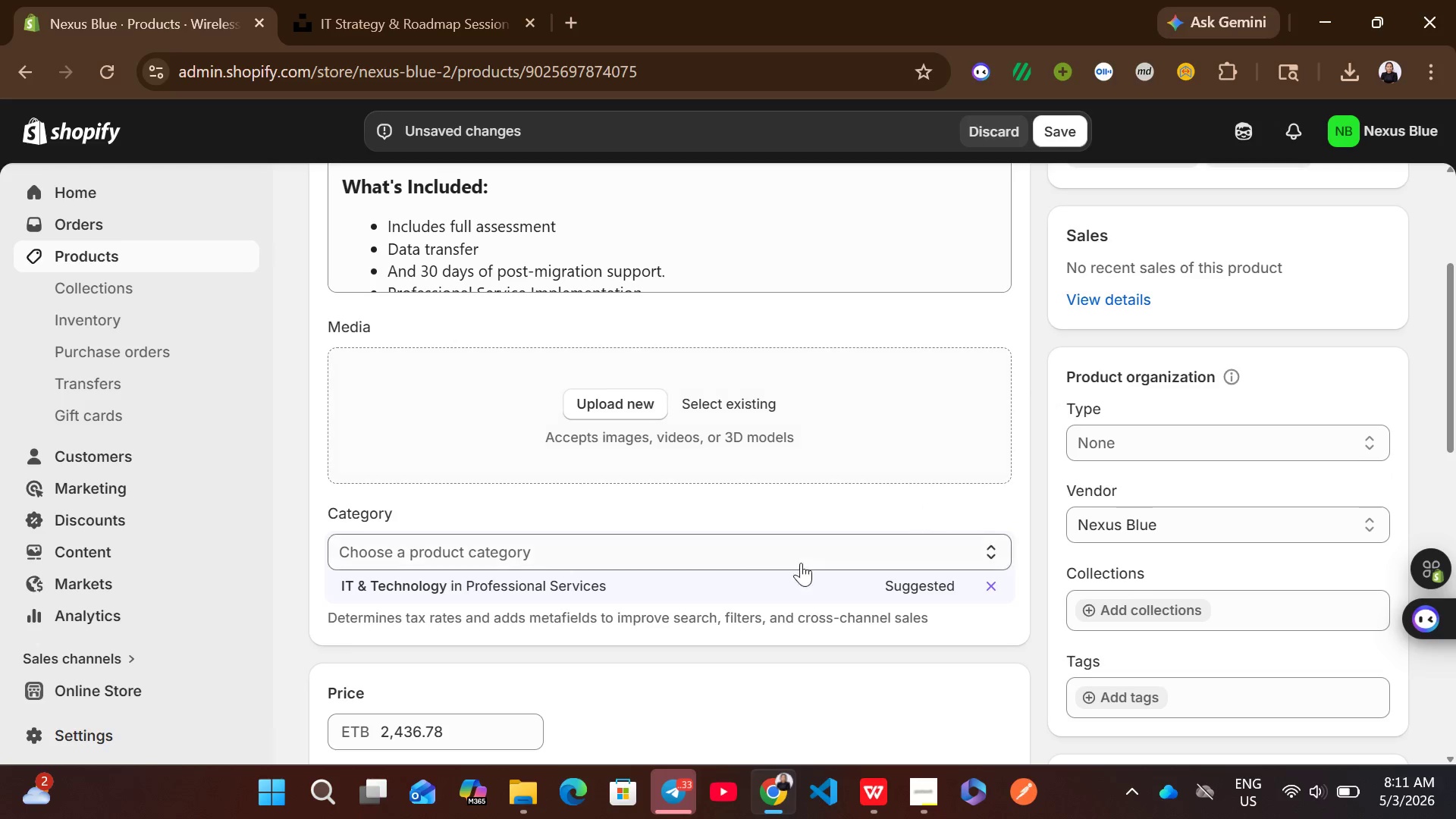 
left_click([719, 591])
 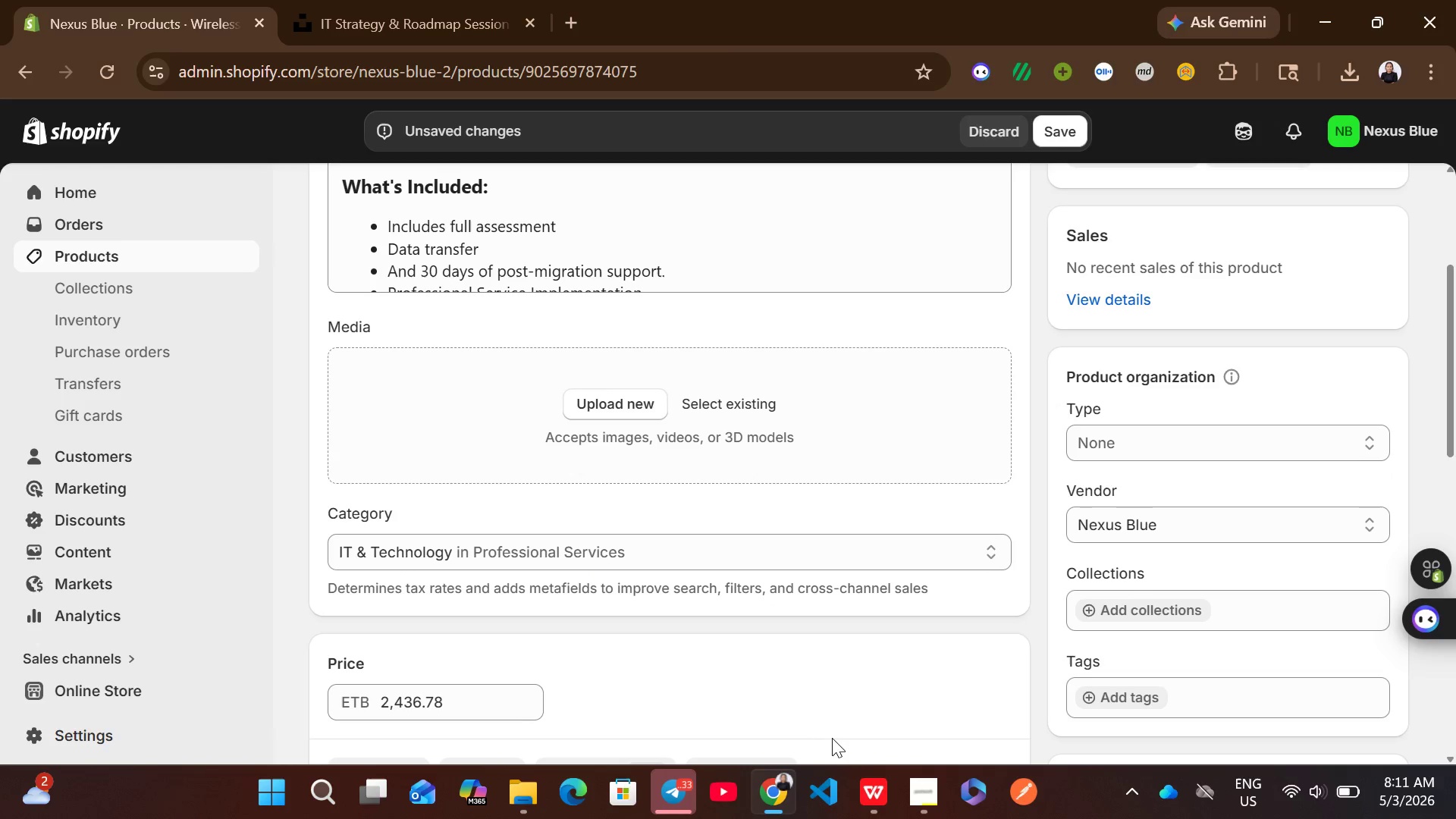 
left_click([874, 787])
 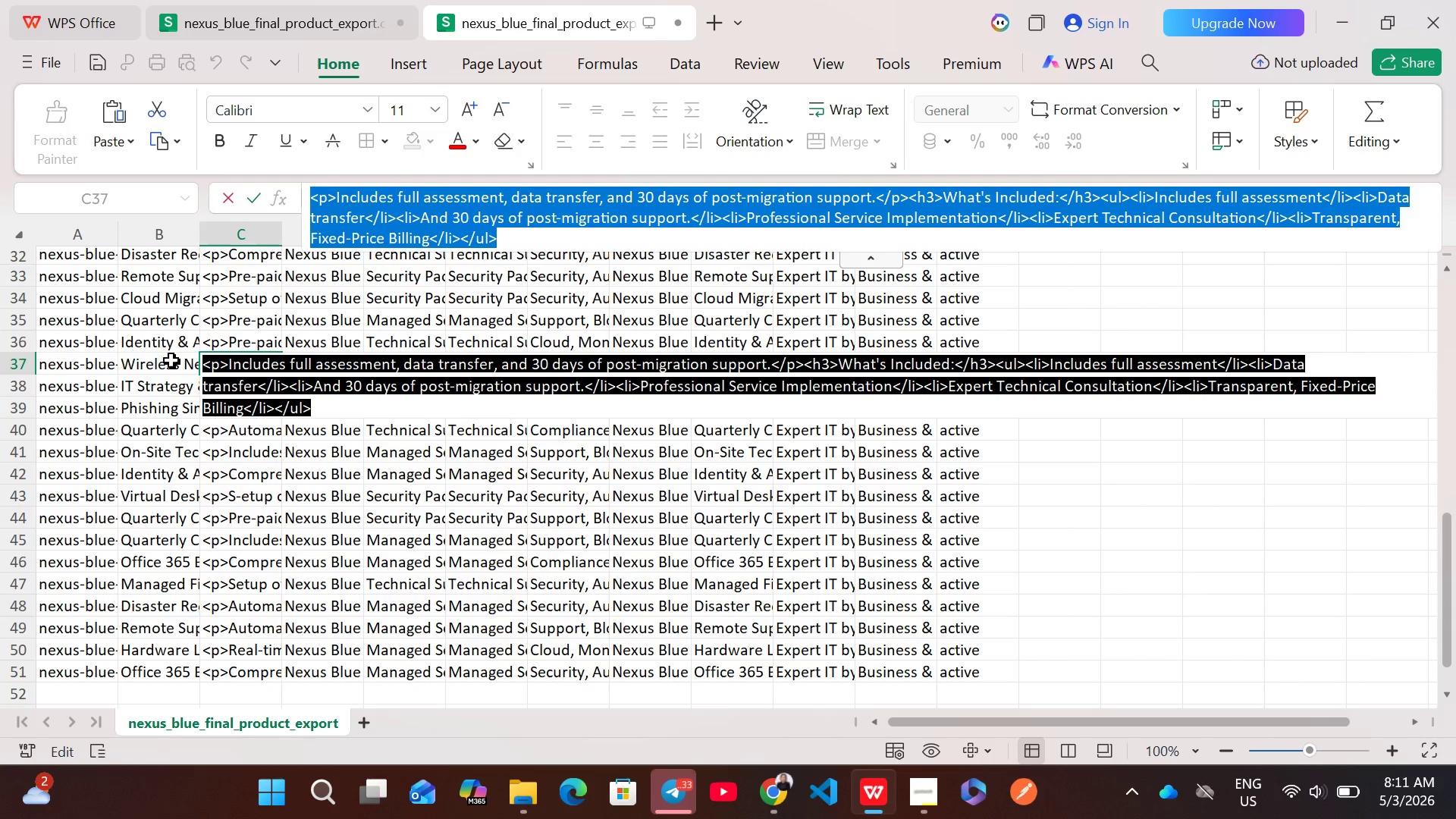 
left_click([165, 366])
 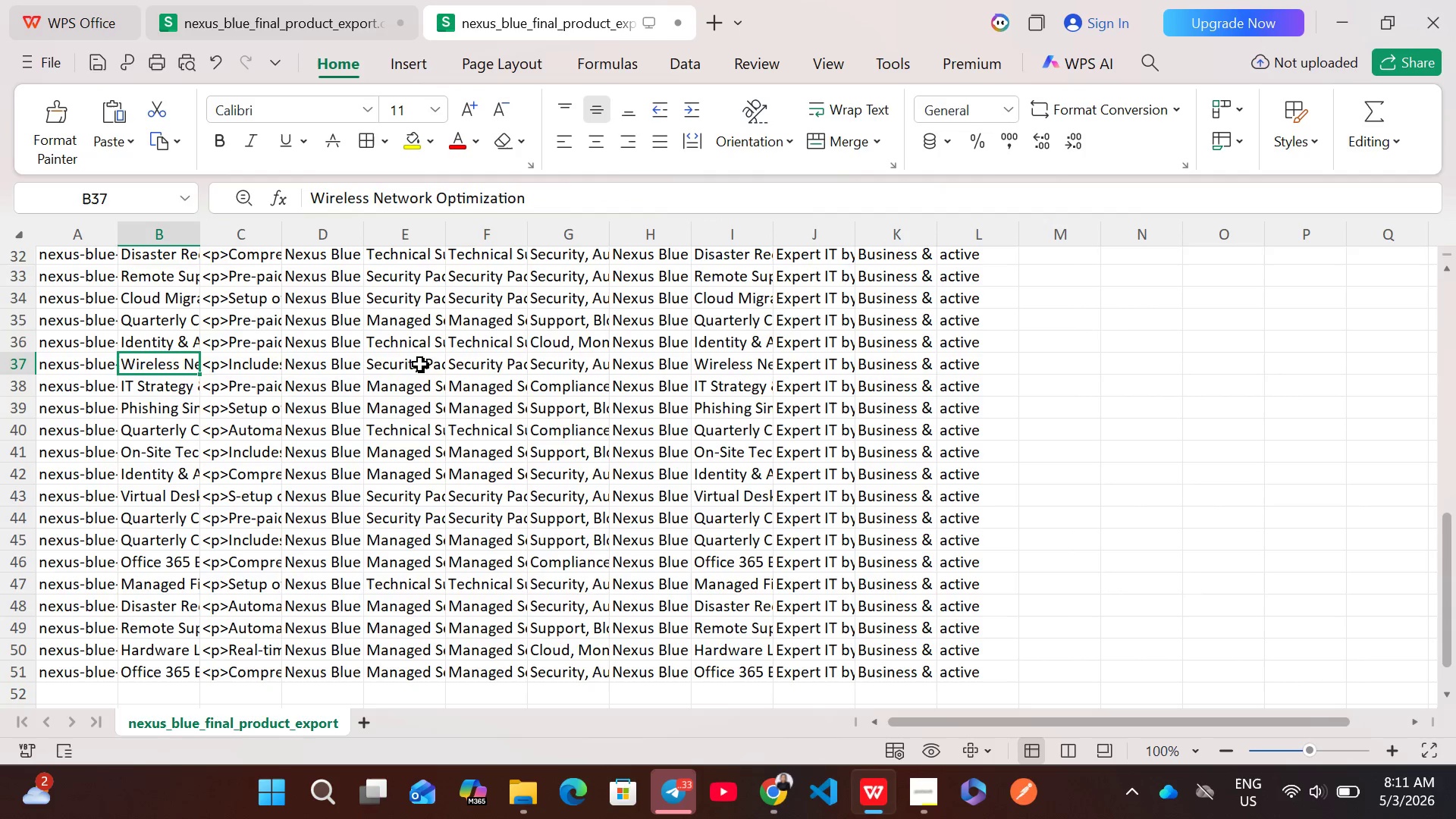 
left_click([427, 364])
 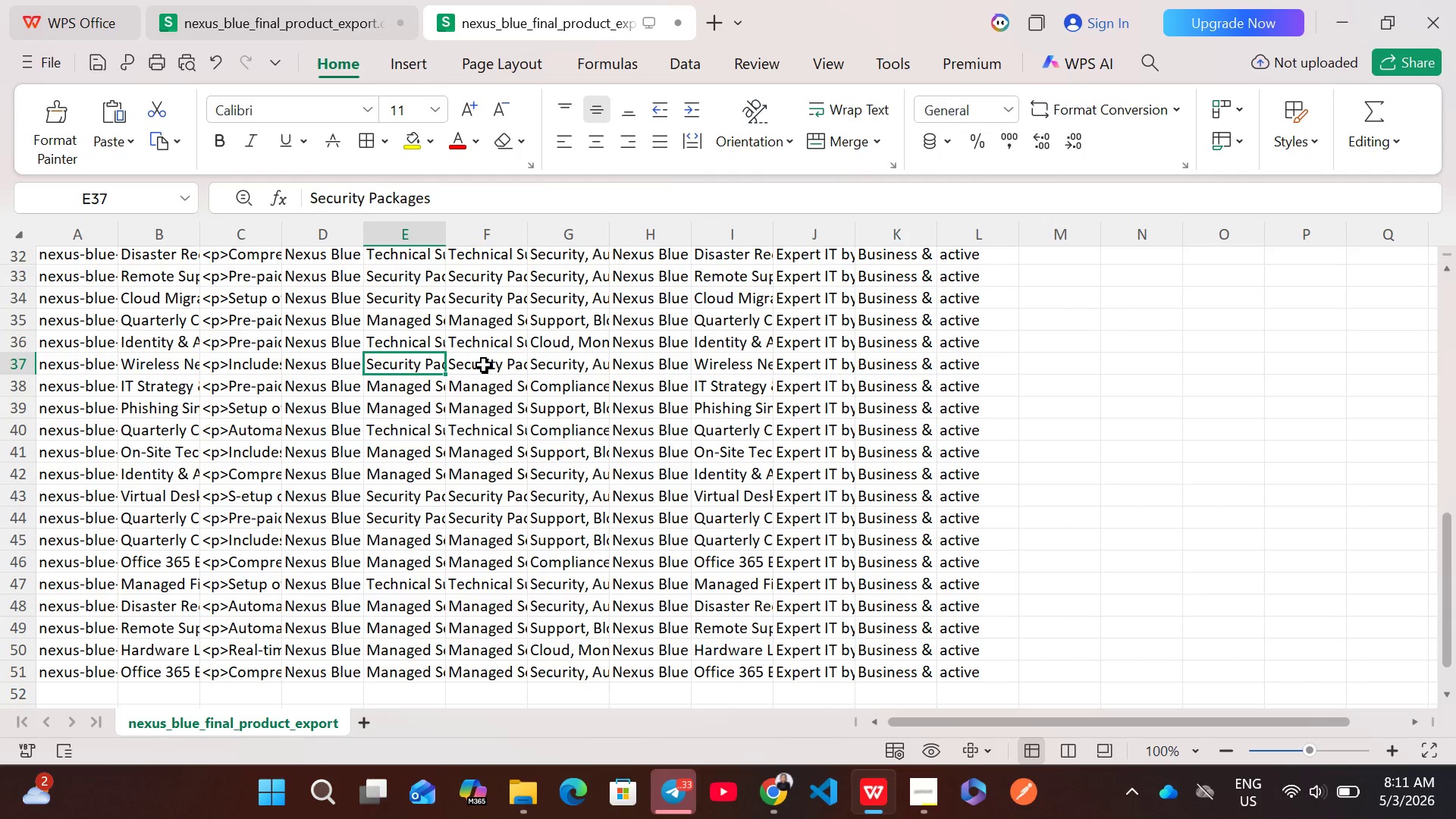 
left_click([484, 365])
 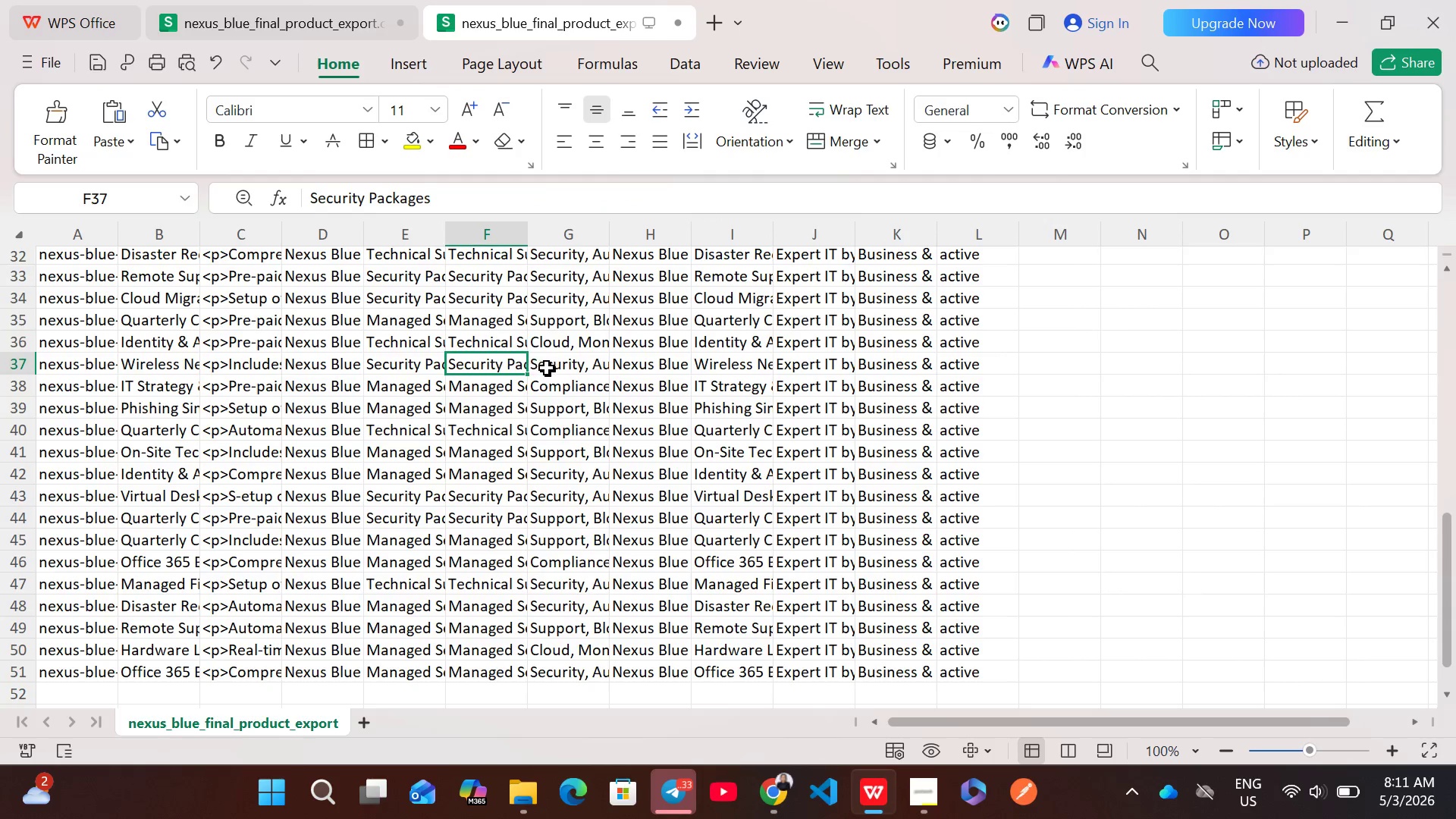 
left_click([547, 368])
 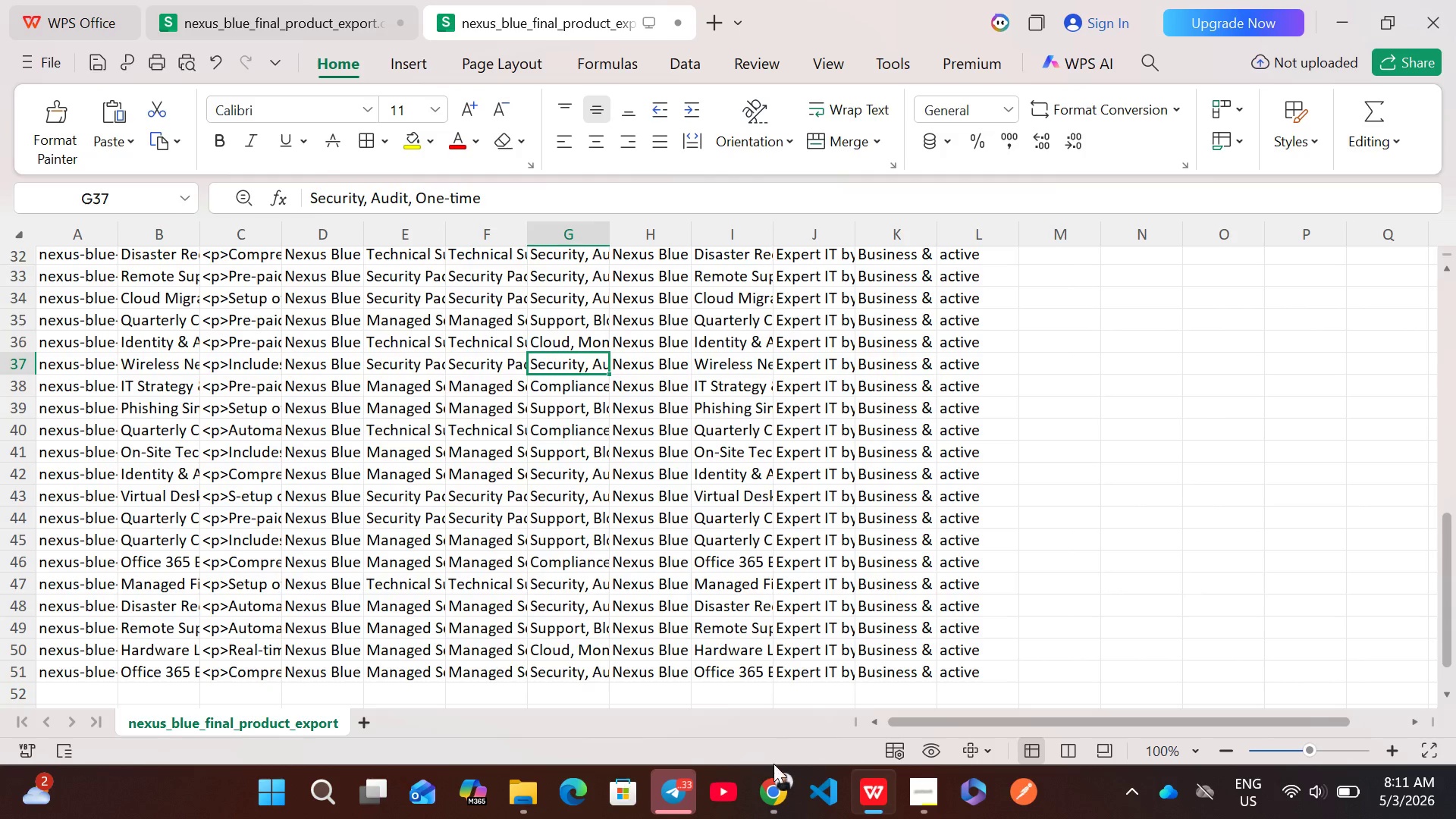 
left_click([773, 791])
 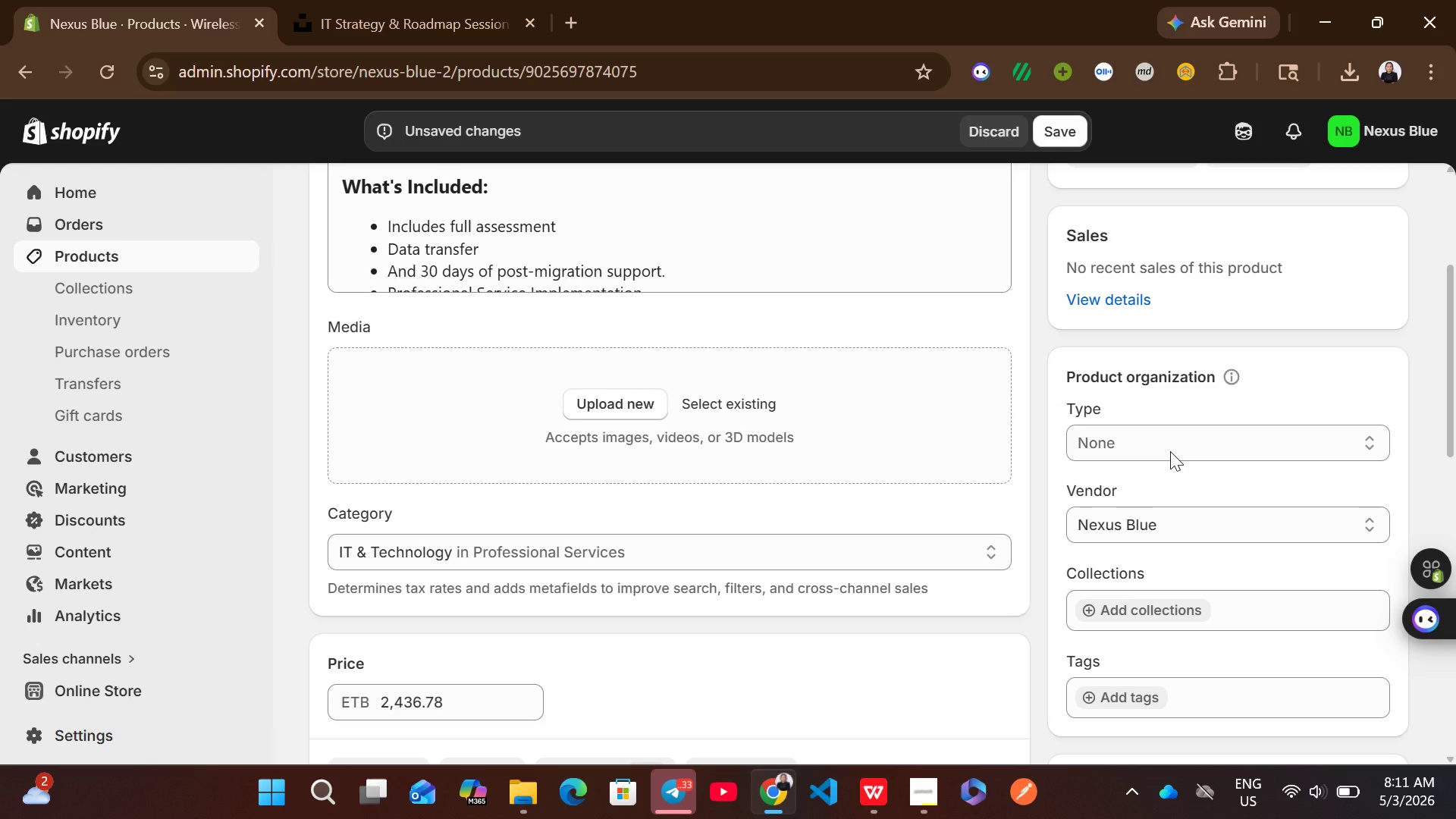 
left_click([1170, 451])
 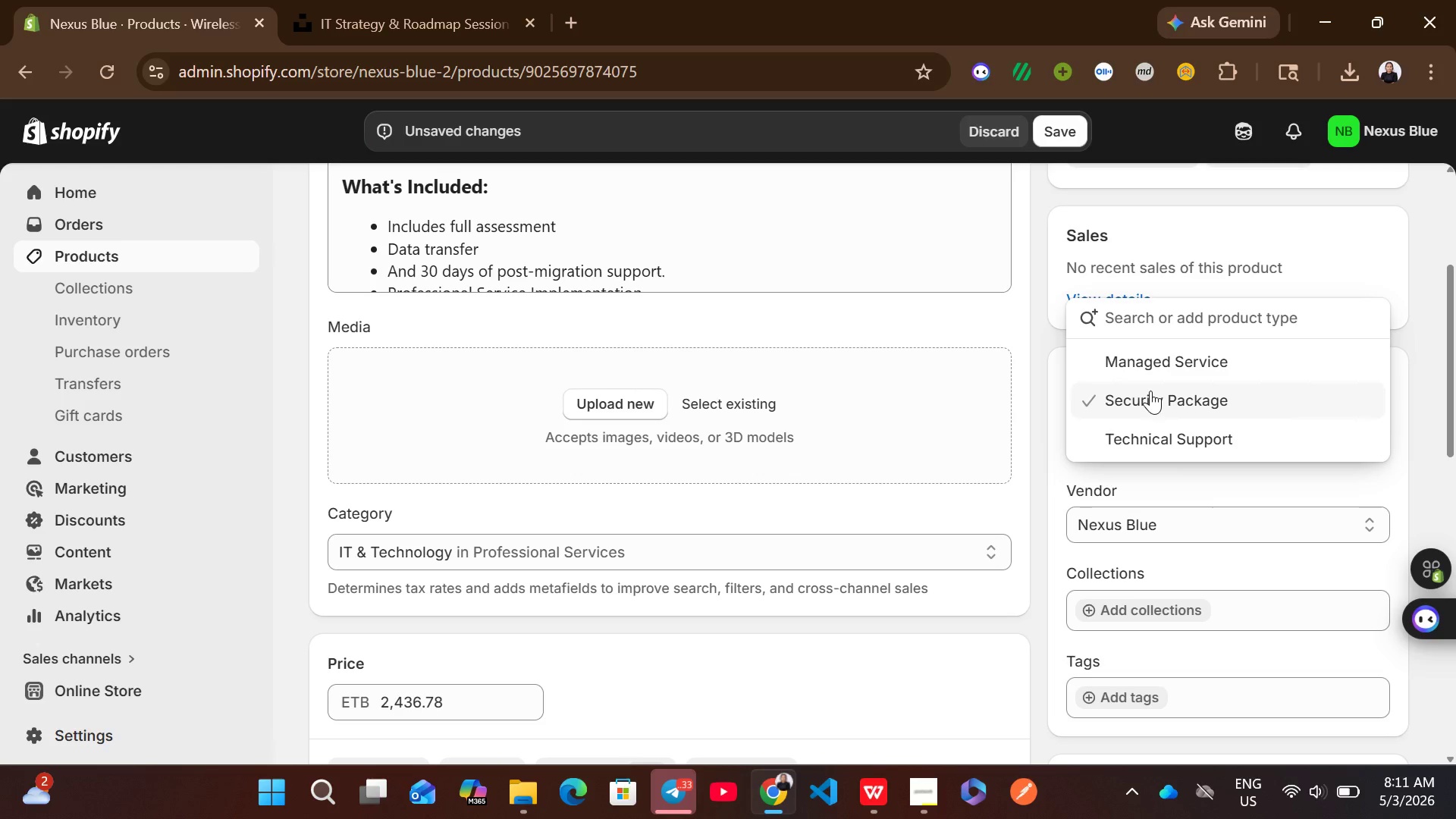 
left_click([1150, 392])
 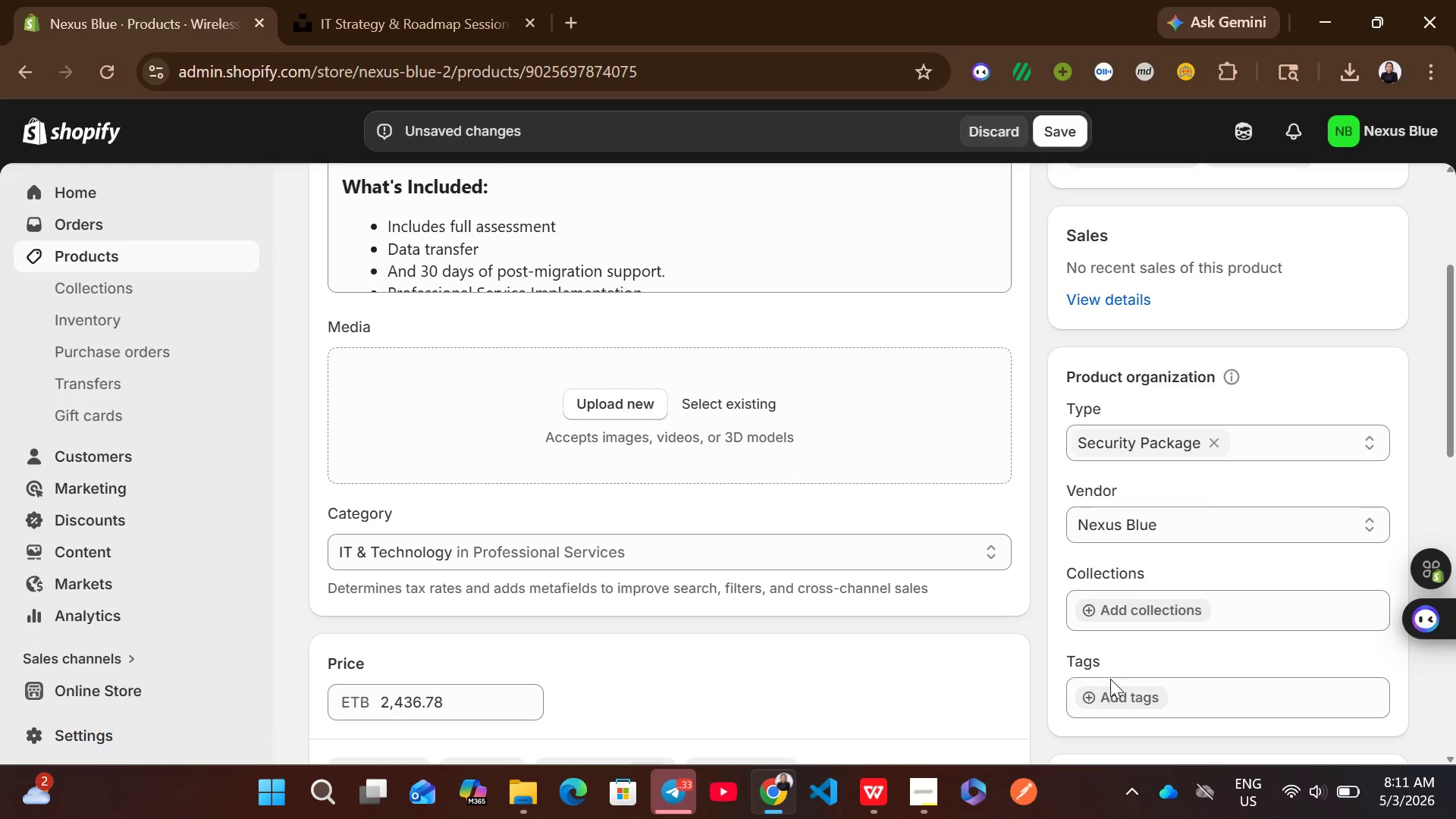 
left_click([1104, 699])
 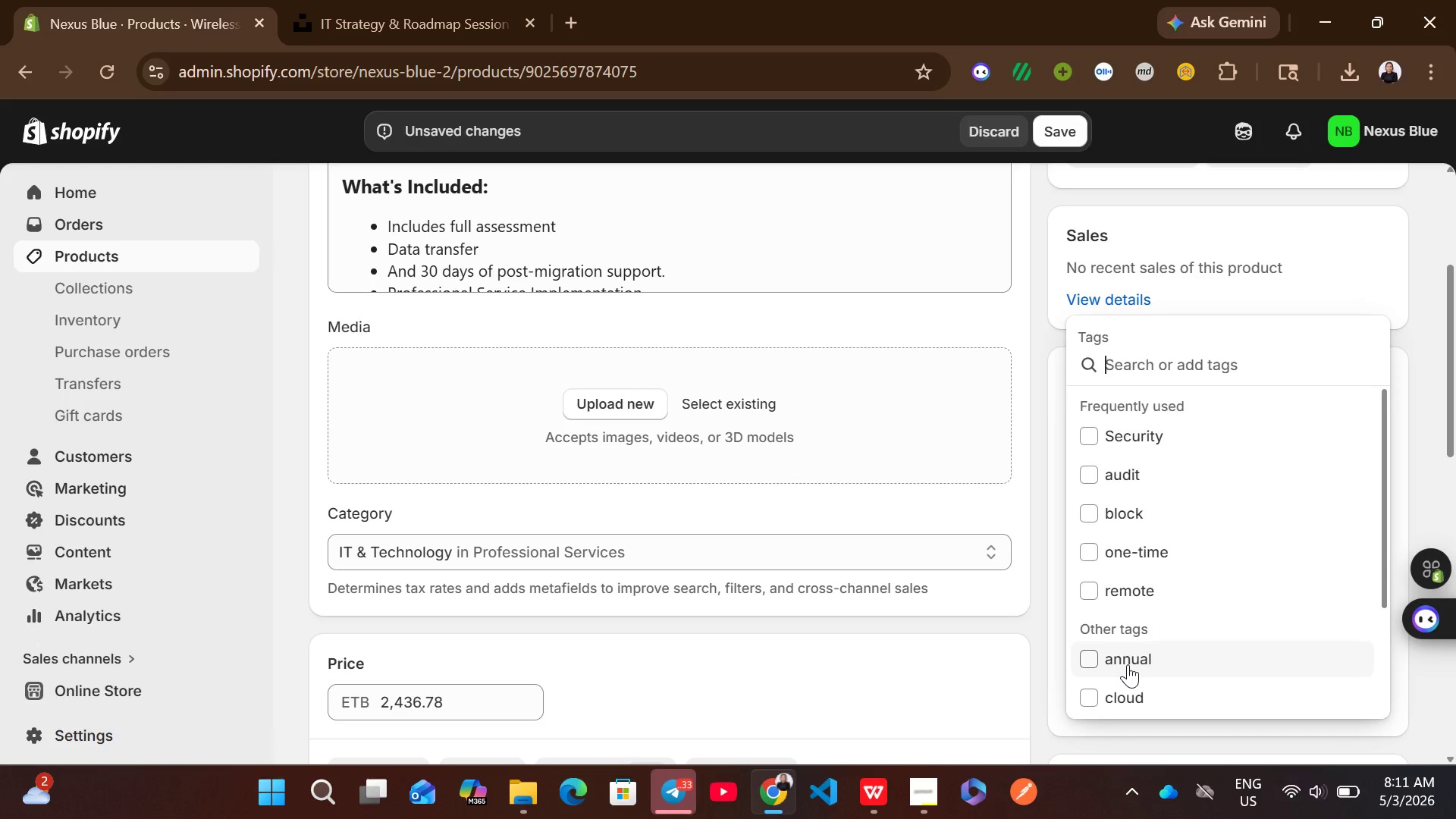 
mouse_move([1134, 630])
 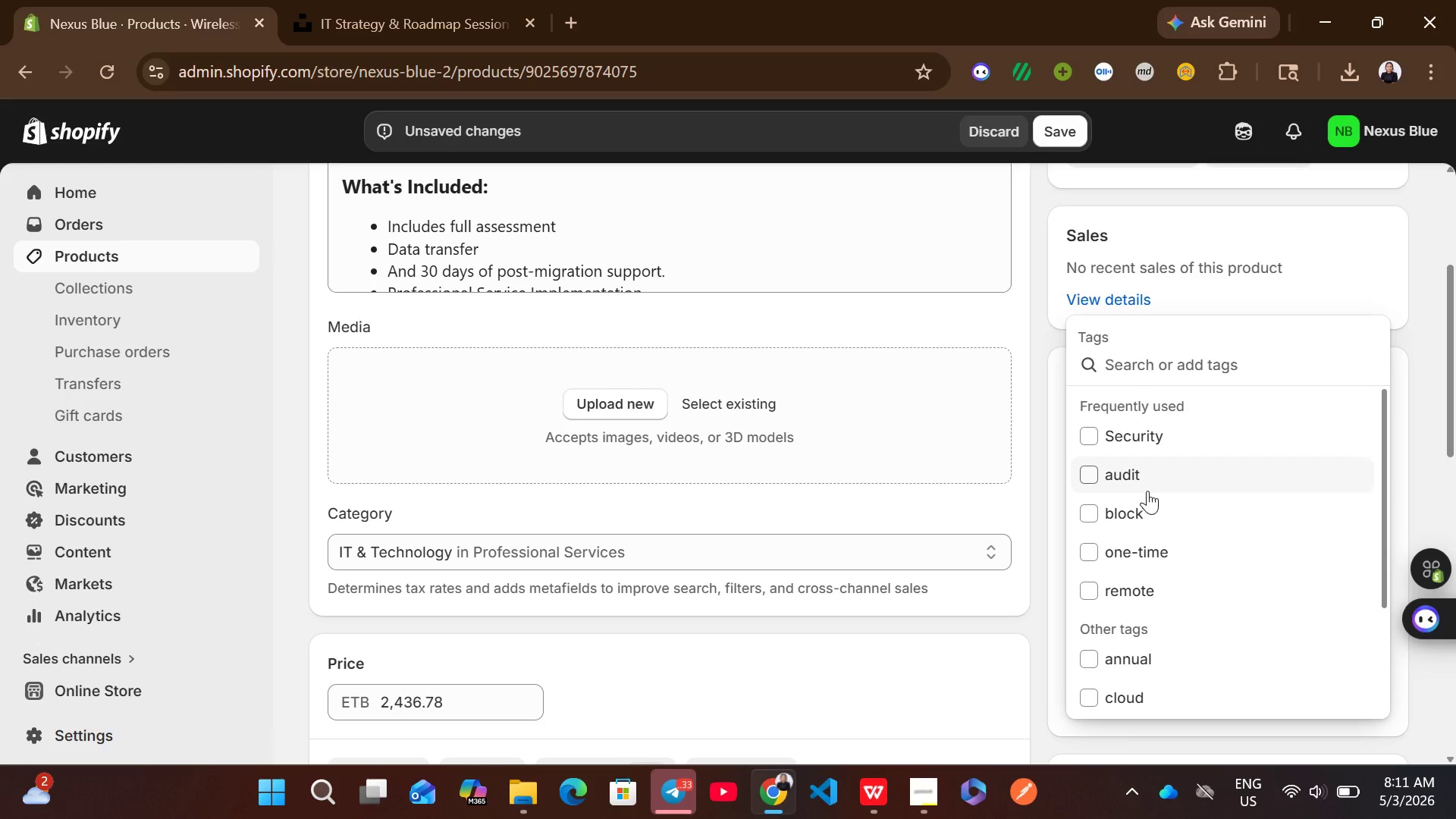 
left_click([1147, 491])
 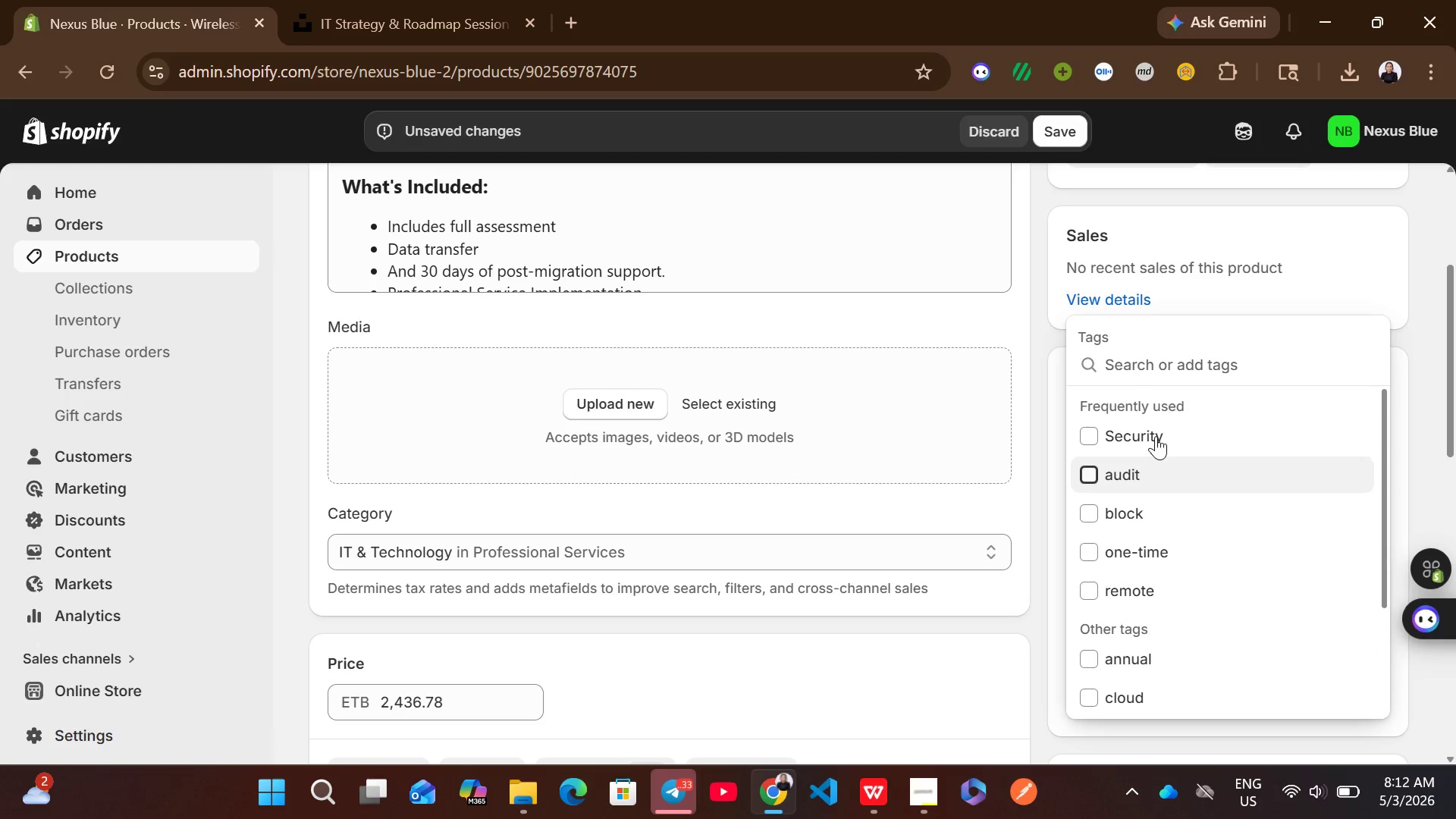 
left_click([1156, 436])
 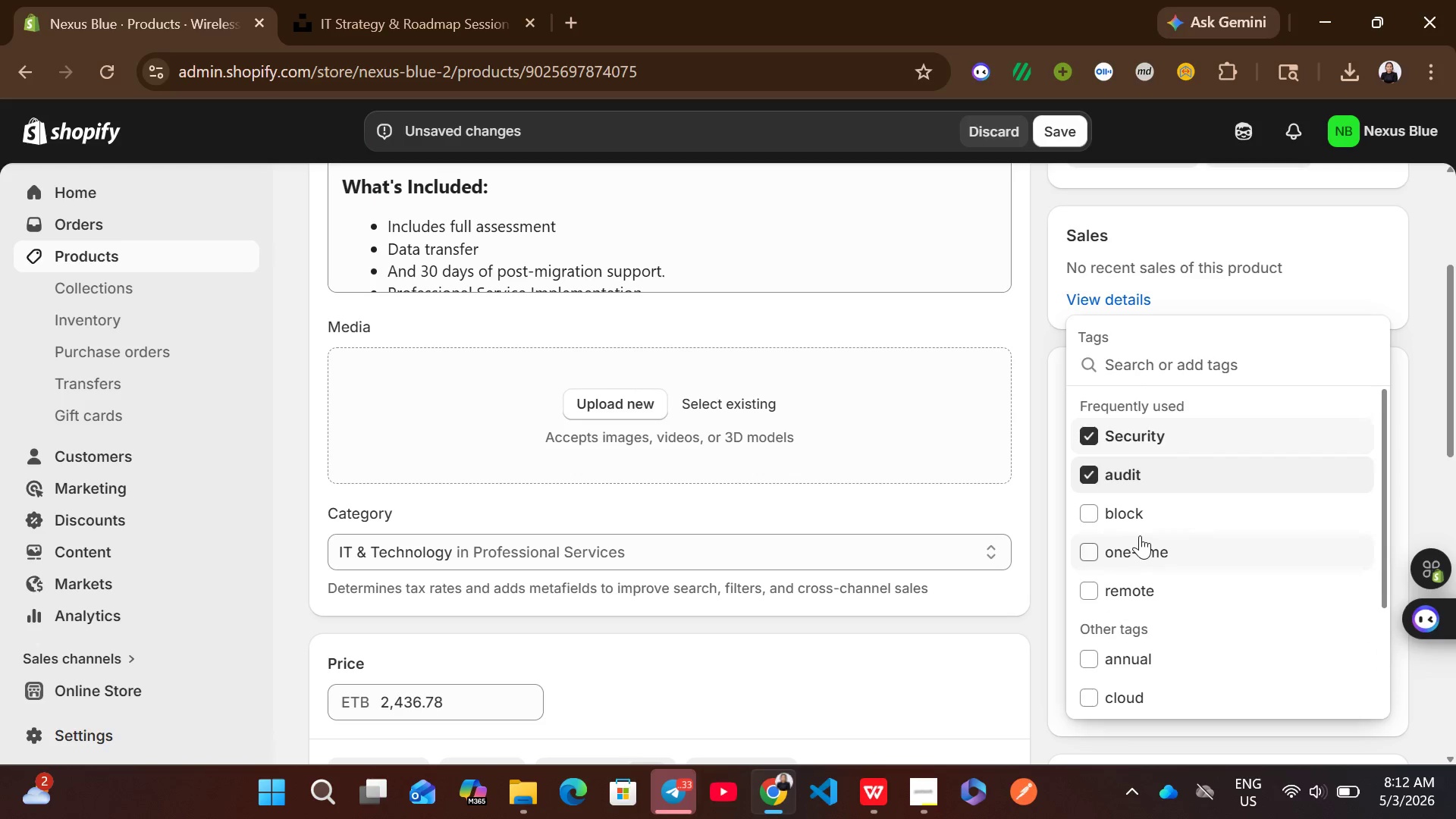 
left_click([1134, 550])
 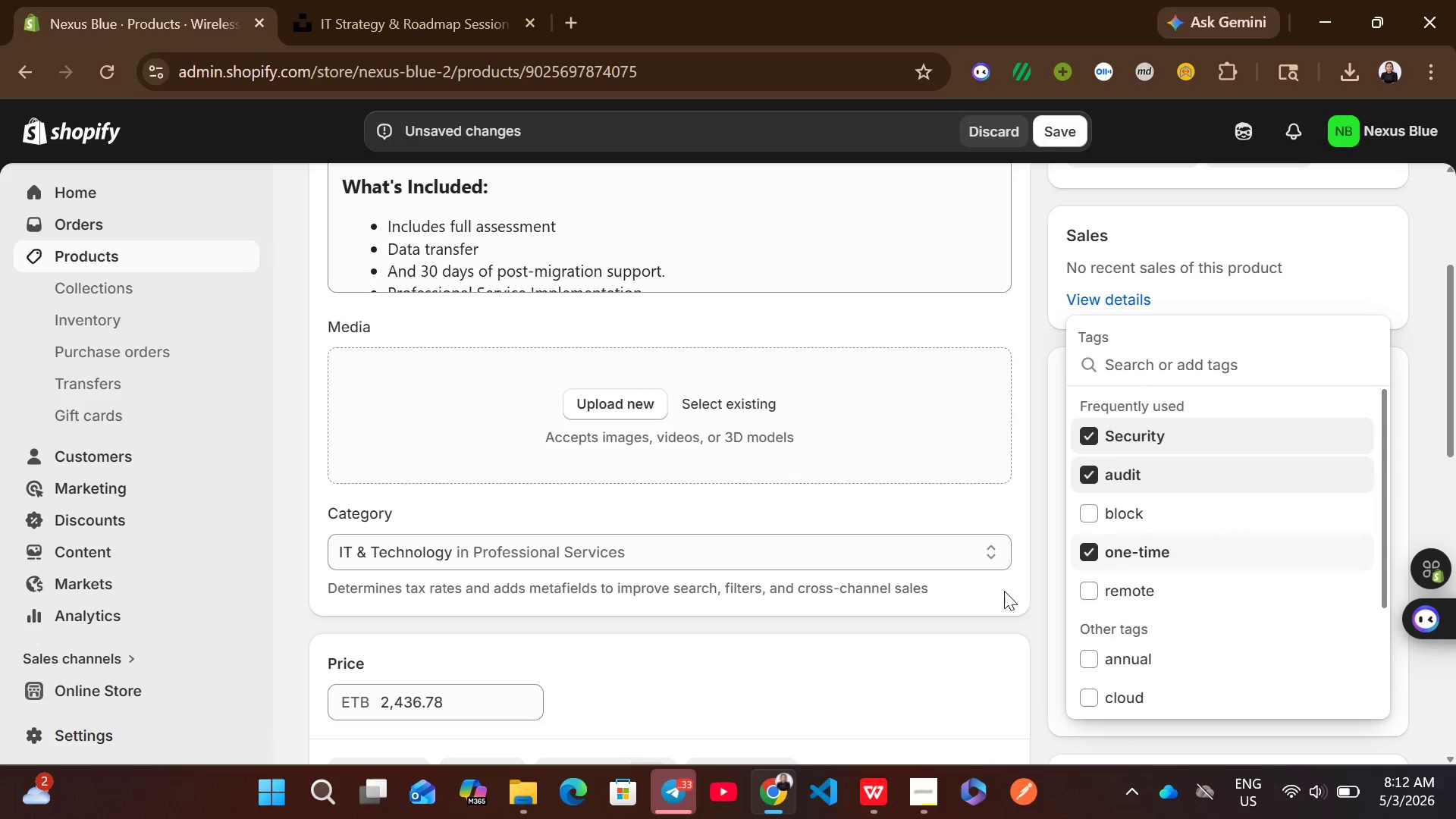 
left_click([1018, 612])
 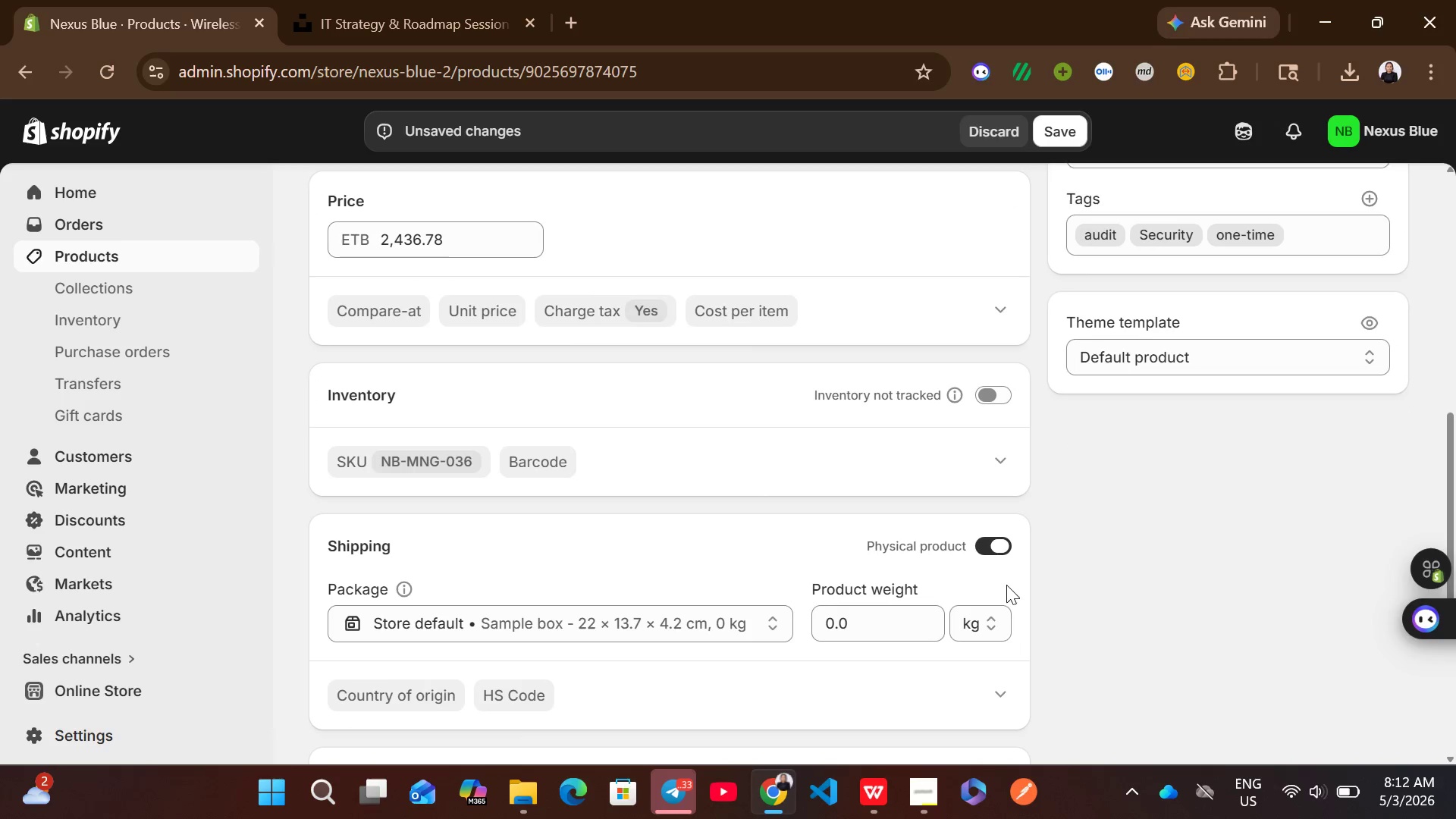 
left_click([987, 542])
 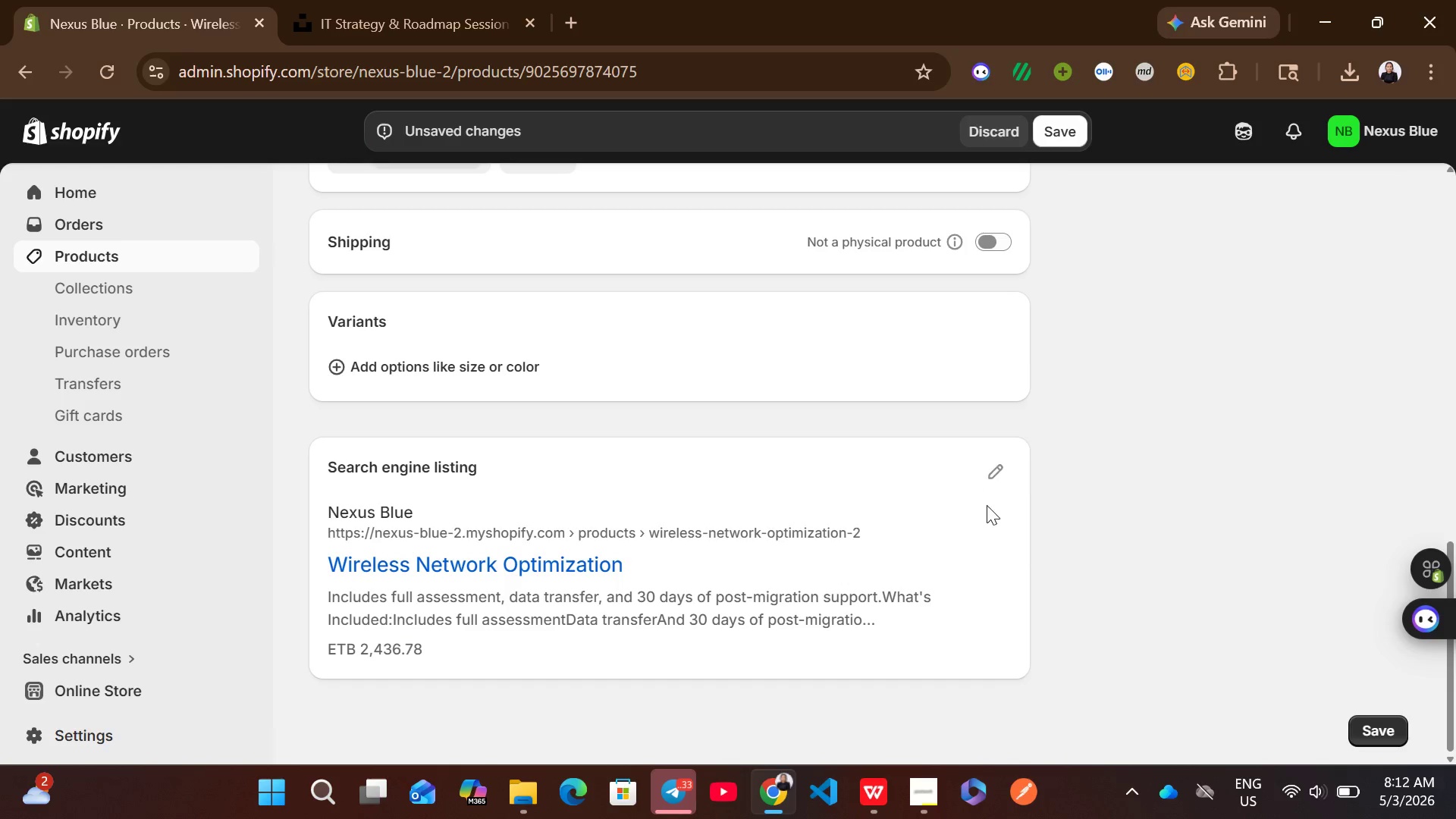 
left_click([987, 457])
 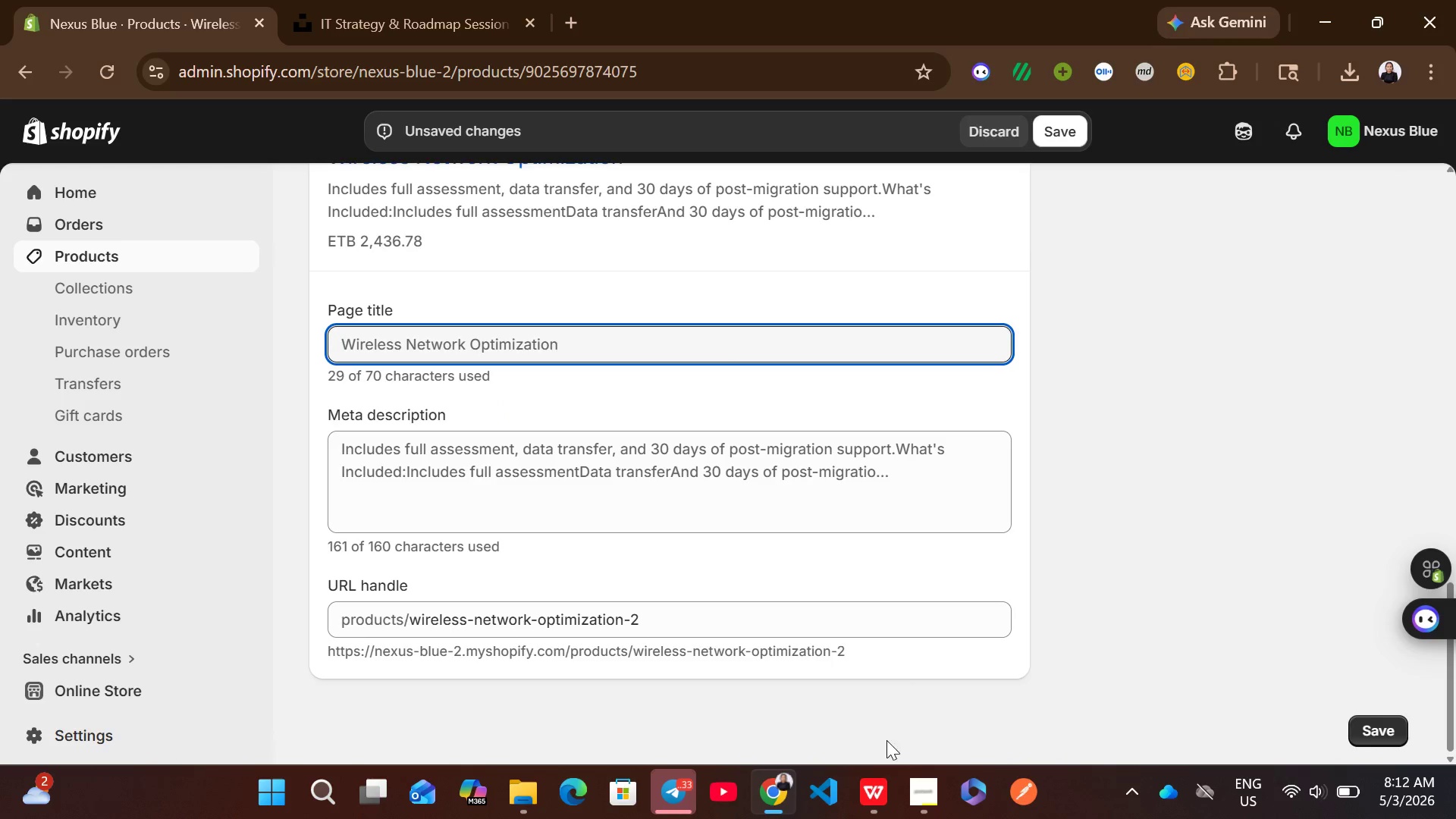 
left_click([866, 805])
 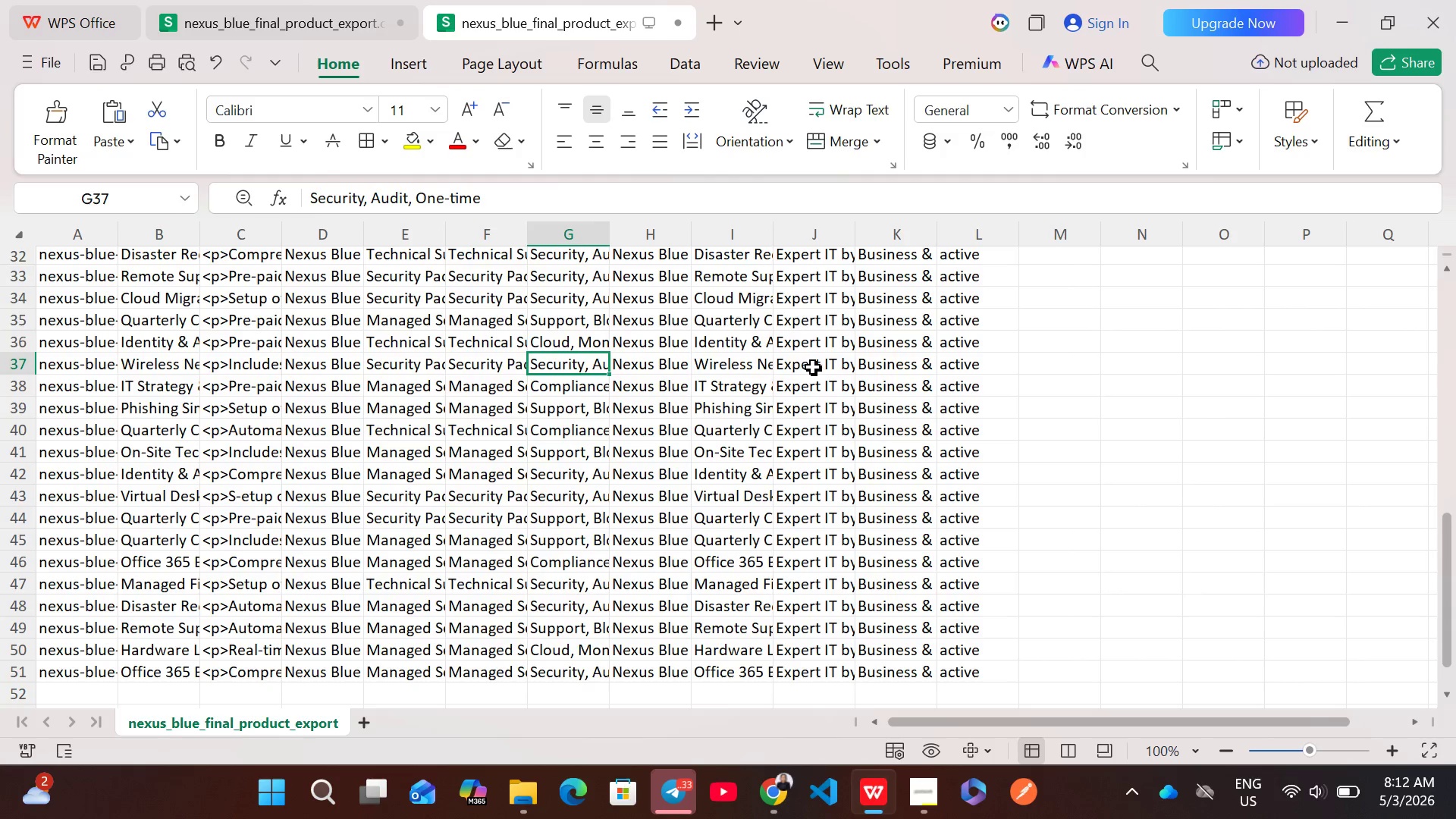 
double_click([813, 367])
 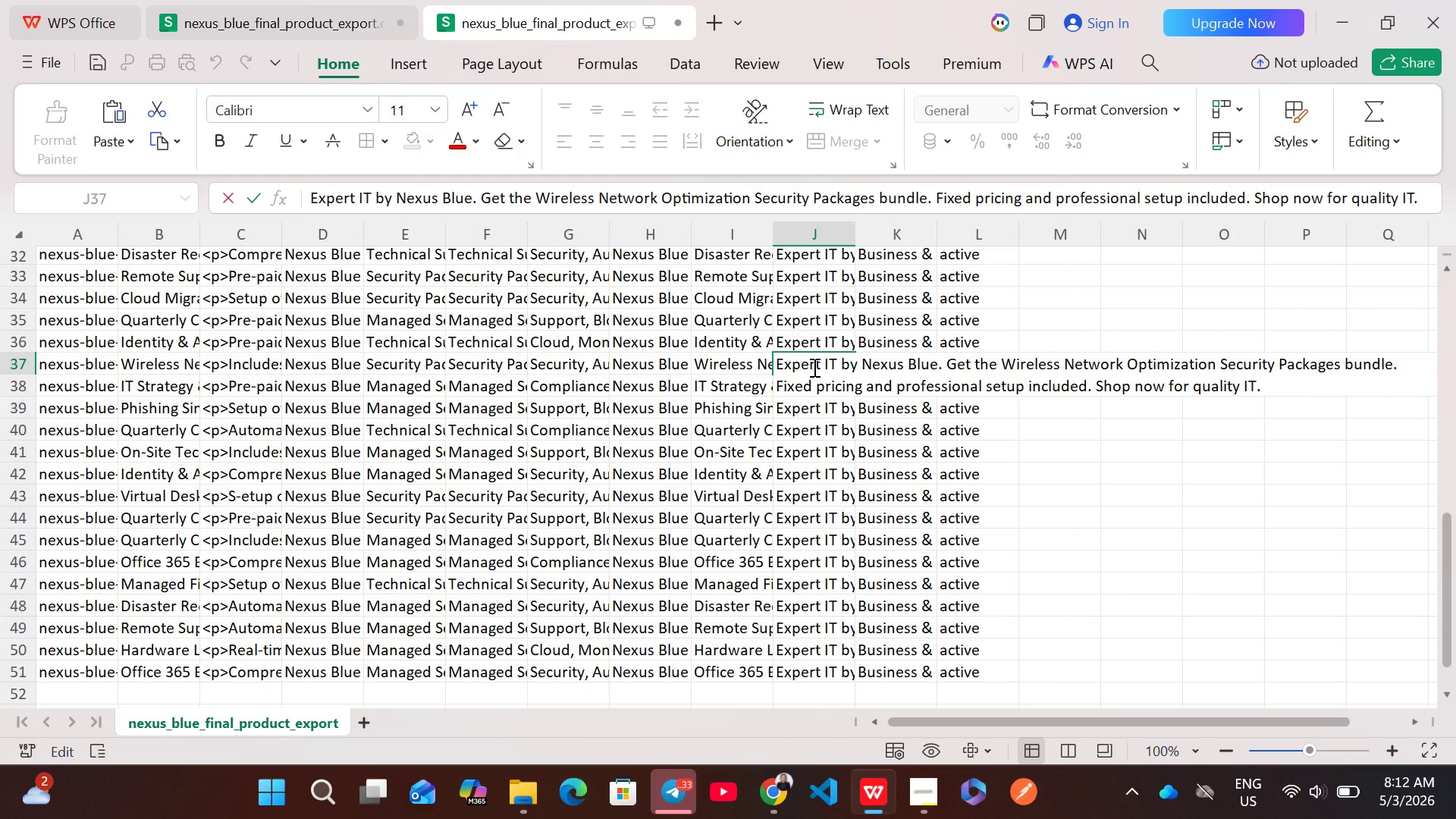 
key(Control+A)
 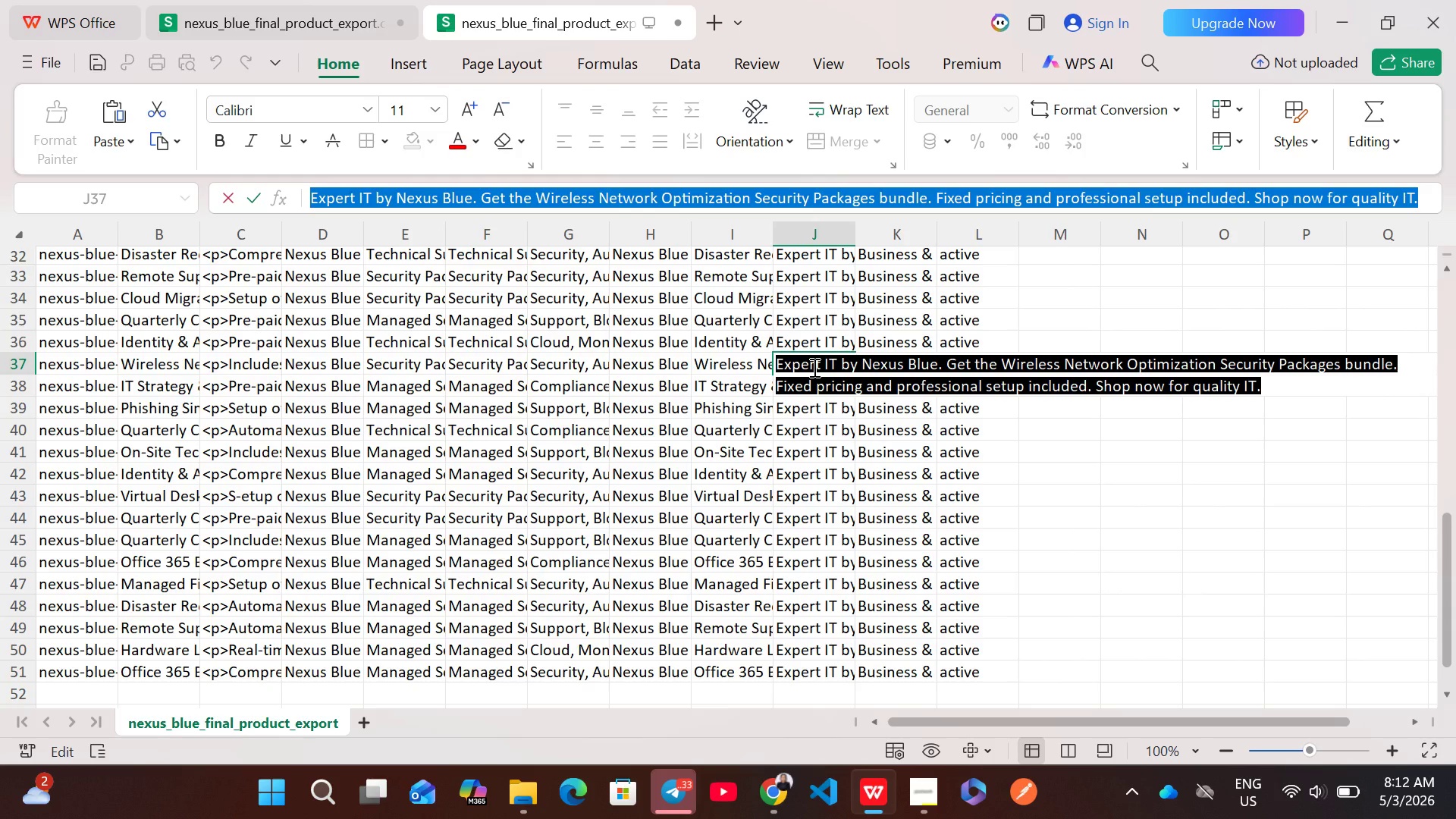 
key(Control+C)
 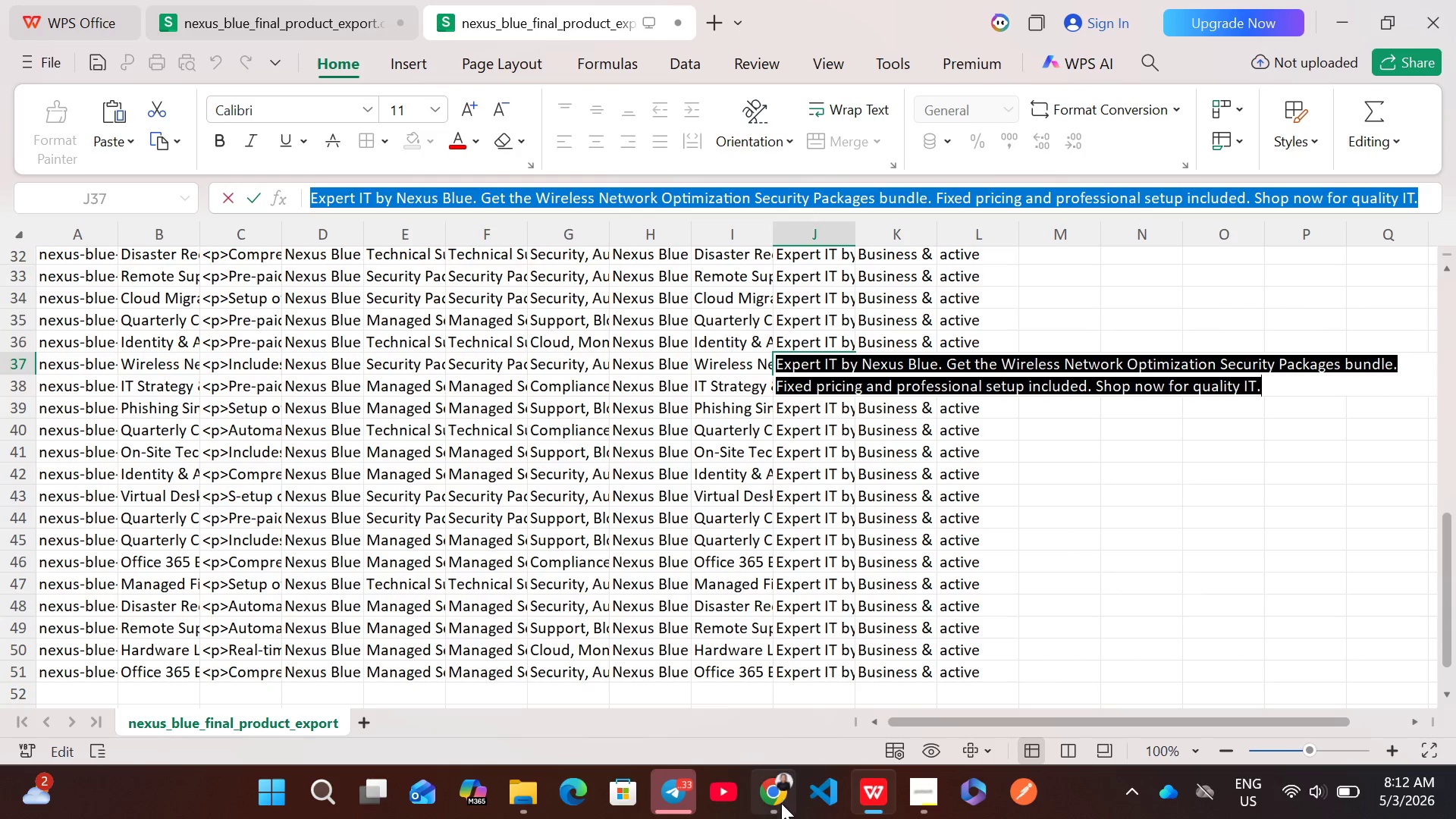 
left_click([781, 805])
 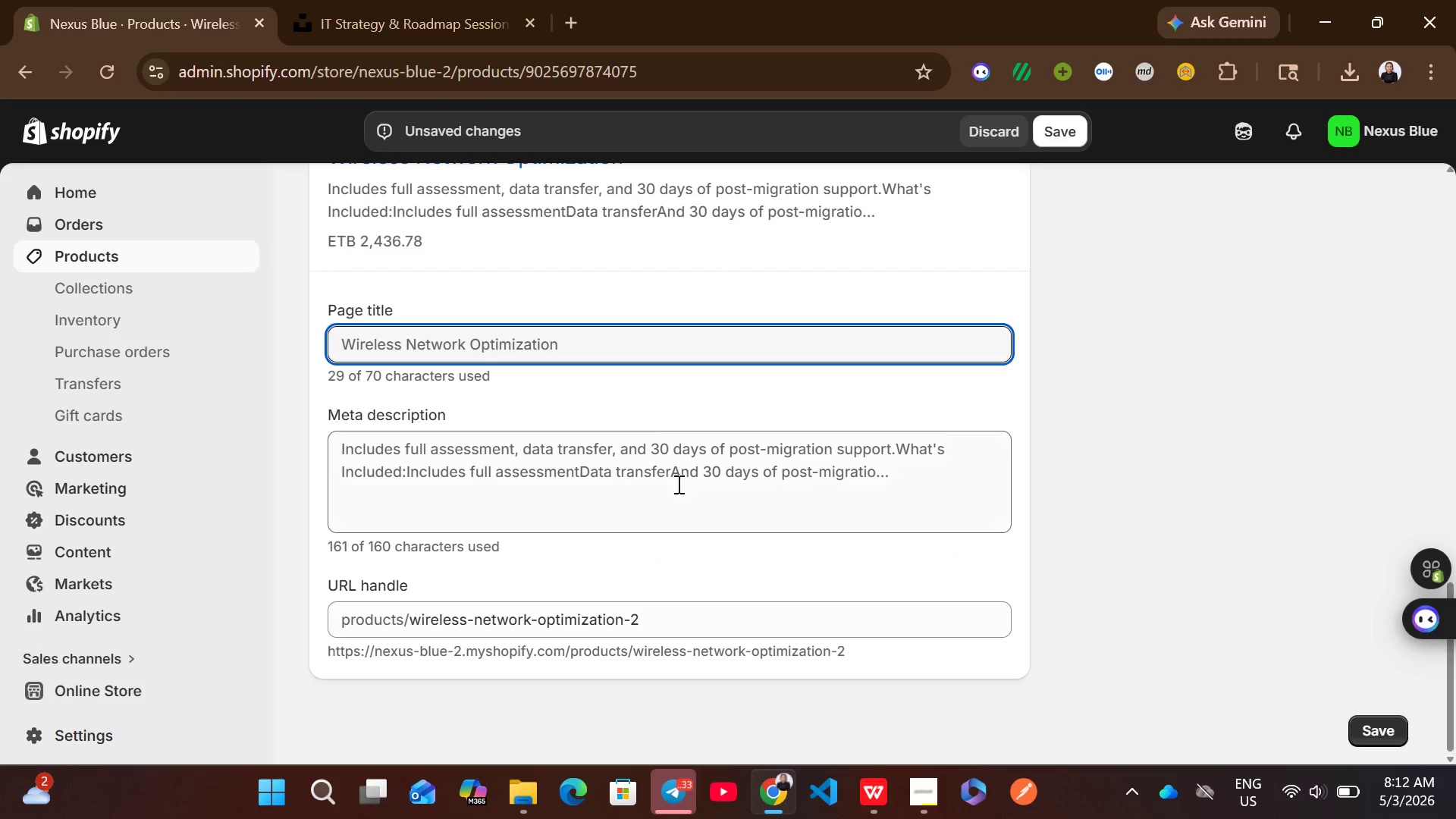 
left_click([650, 444])
 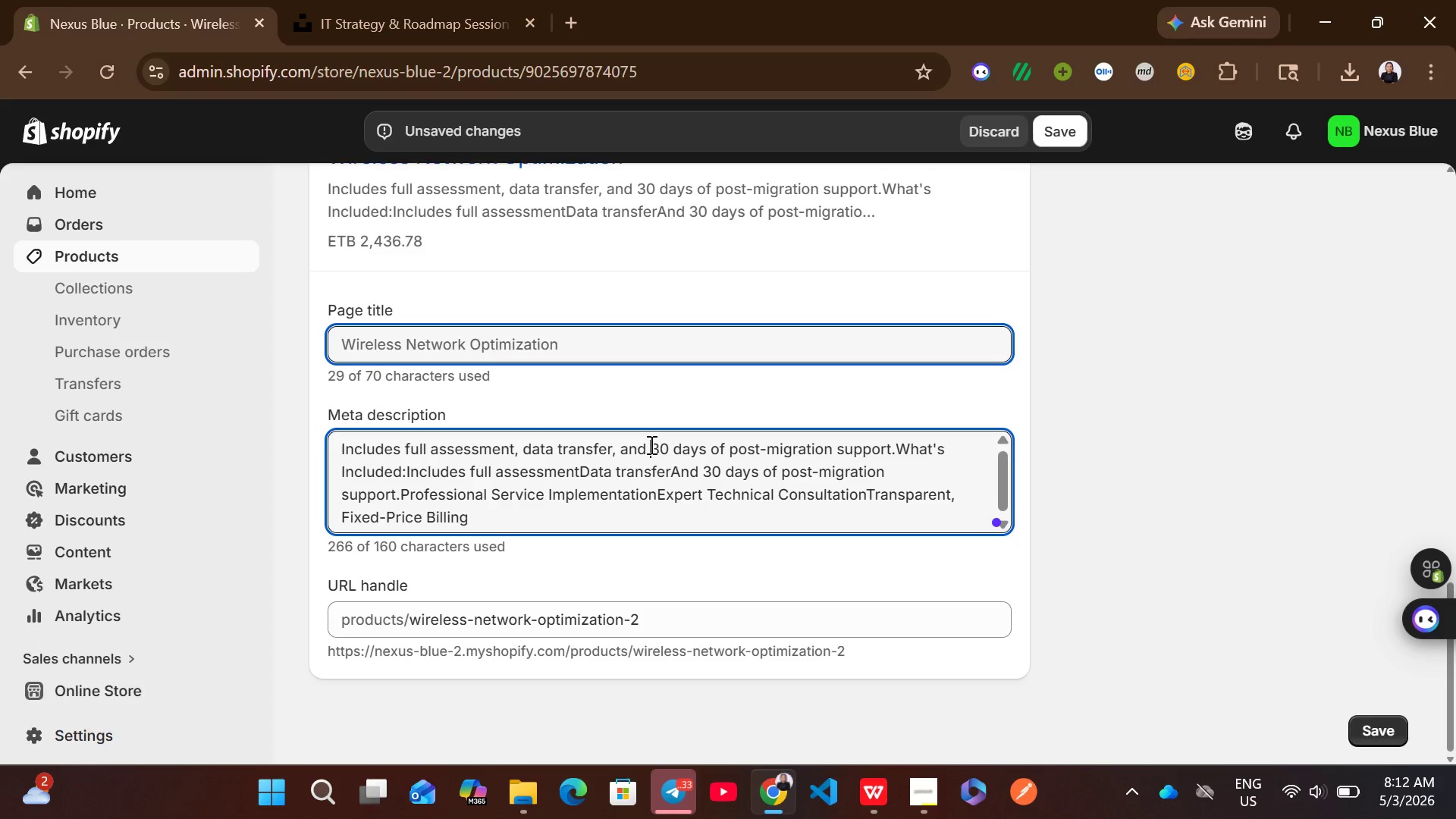 
key(Control+A)
 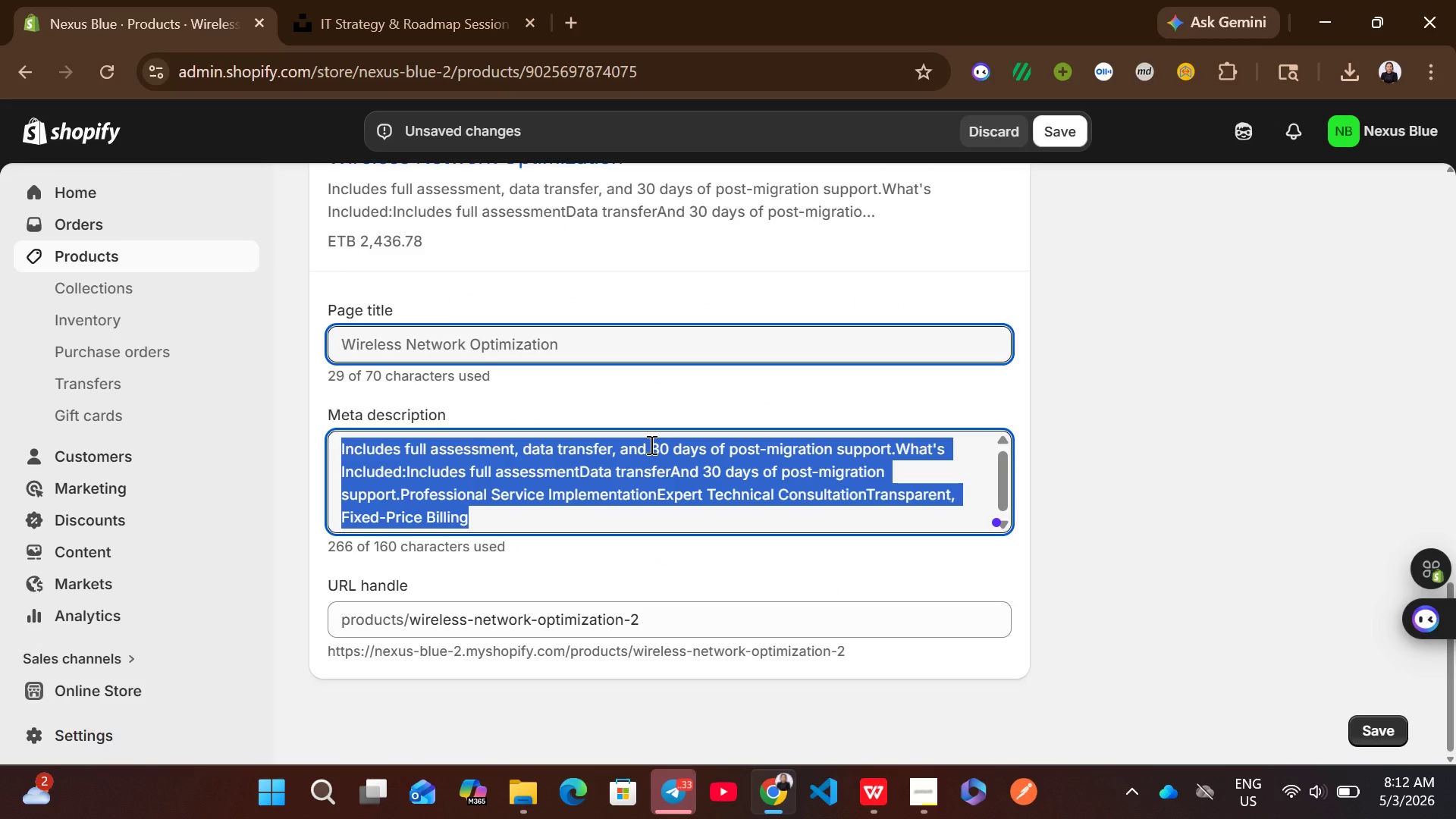 
key(Control+V)
 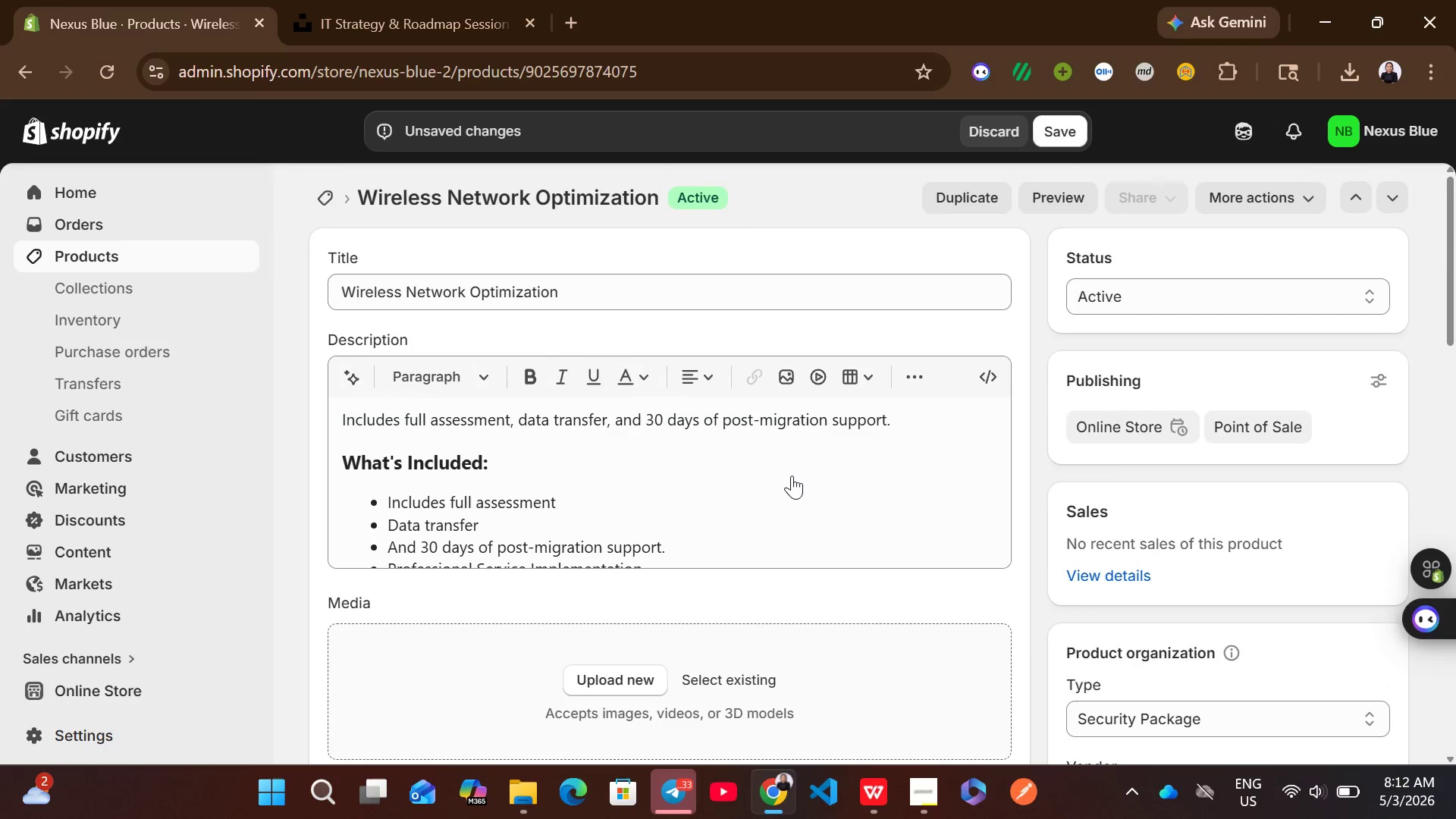 
left_click([589, 275])
 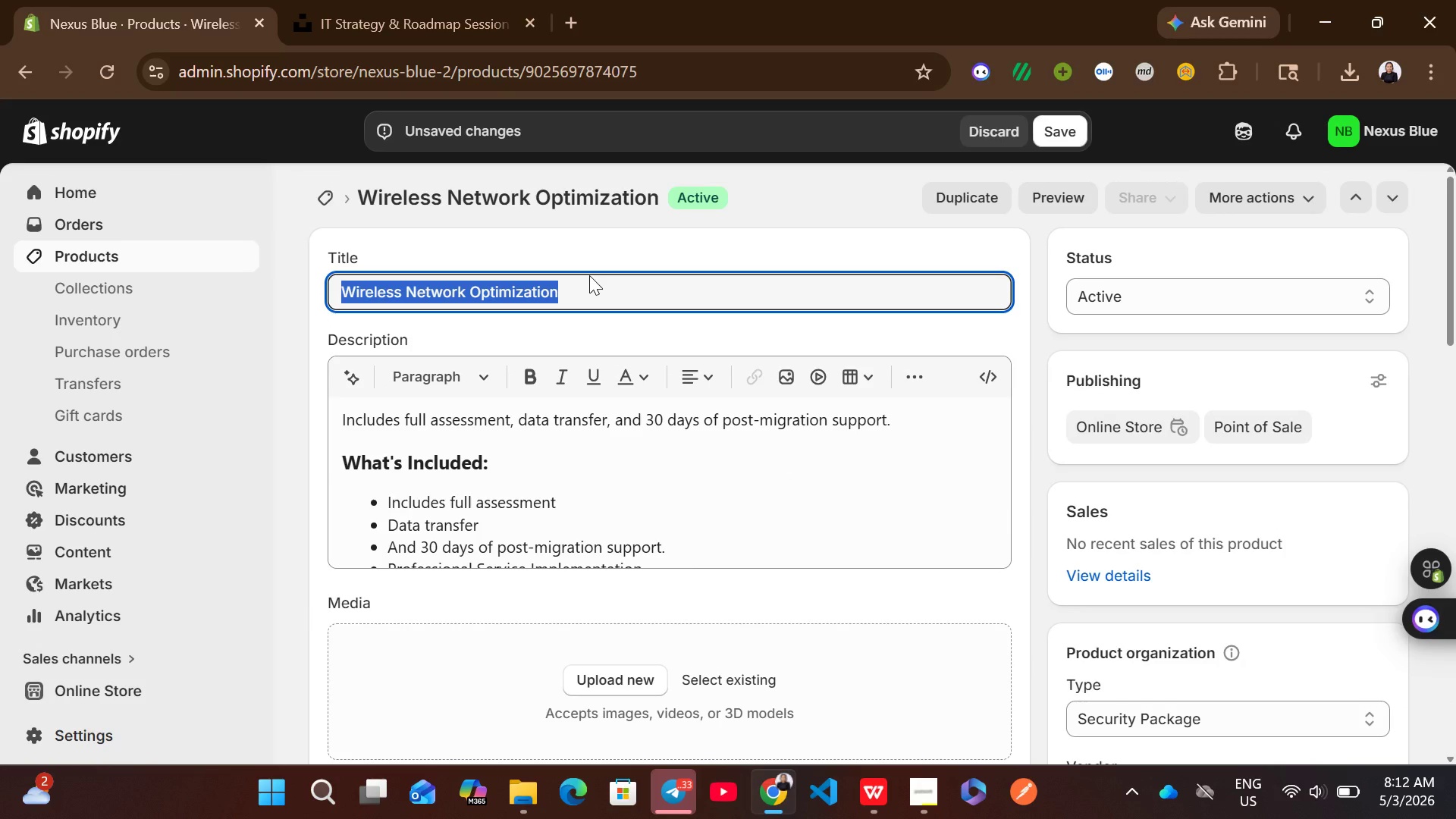 
key(Control+C)
 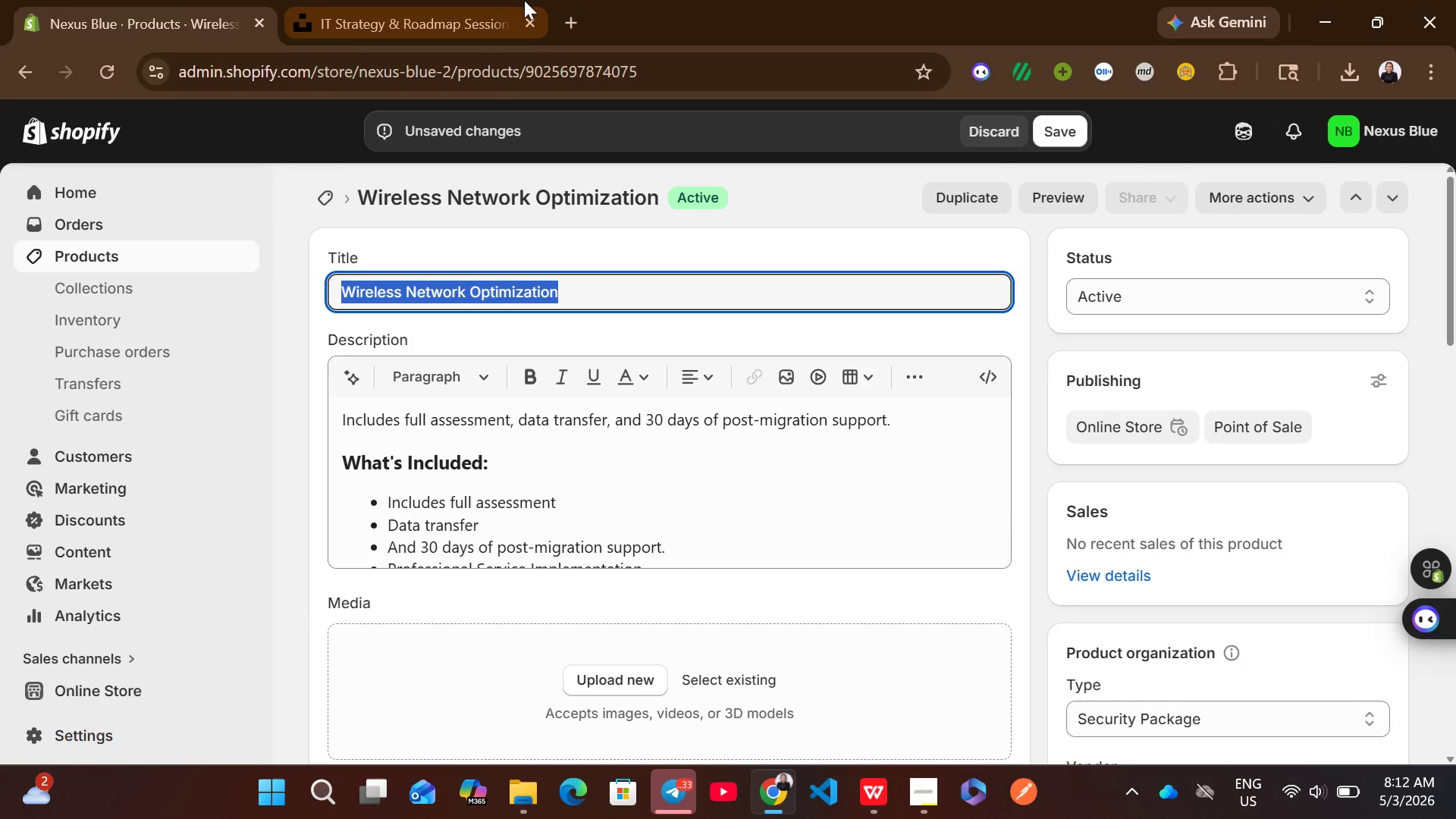 
left_click([524, 0])
 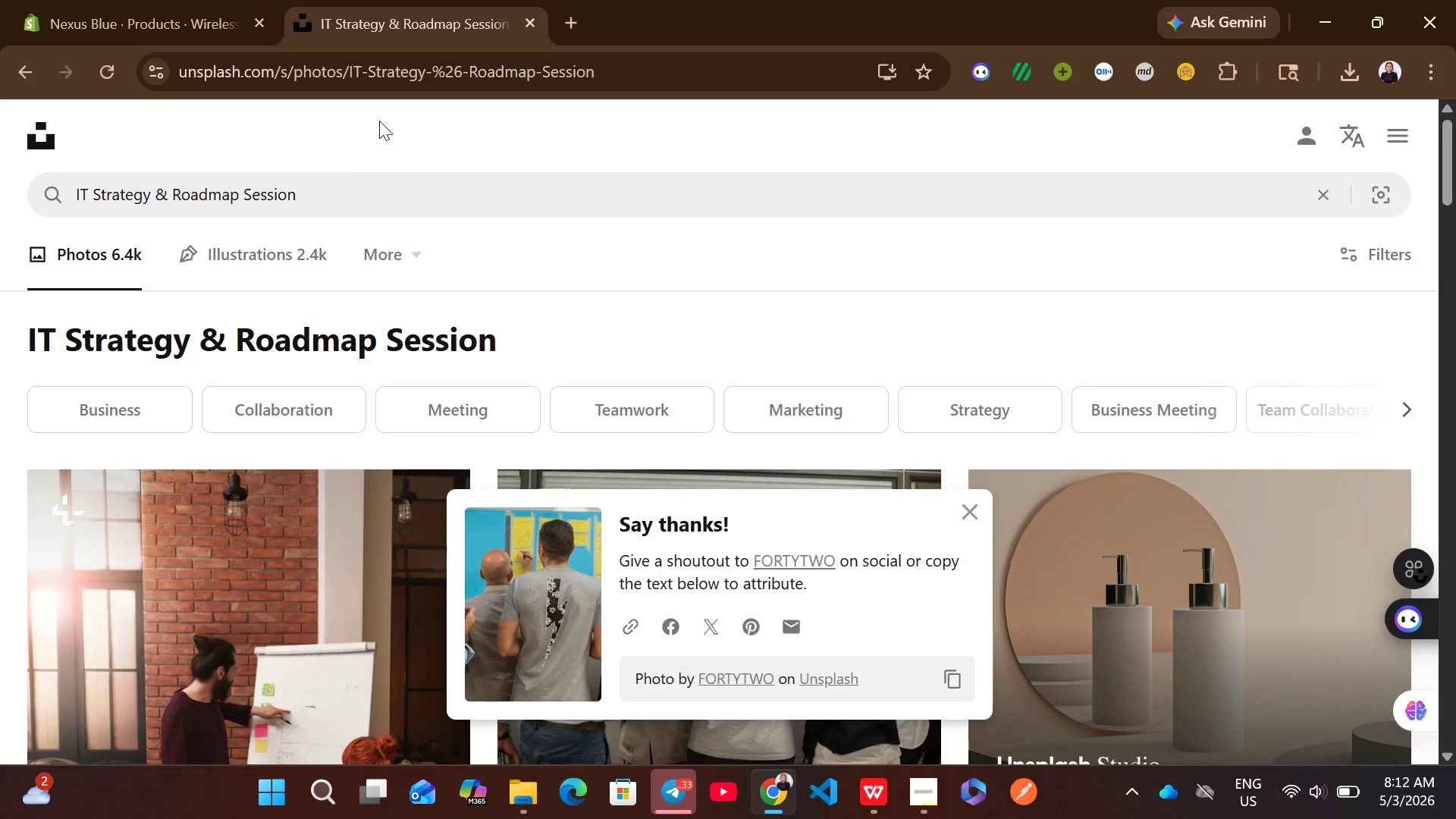 
left_click([353, 201])
 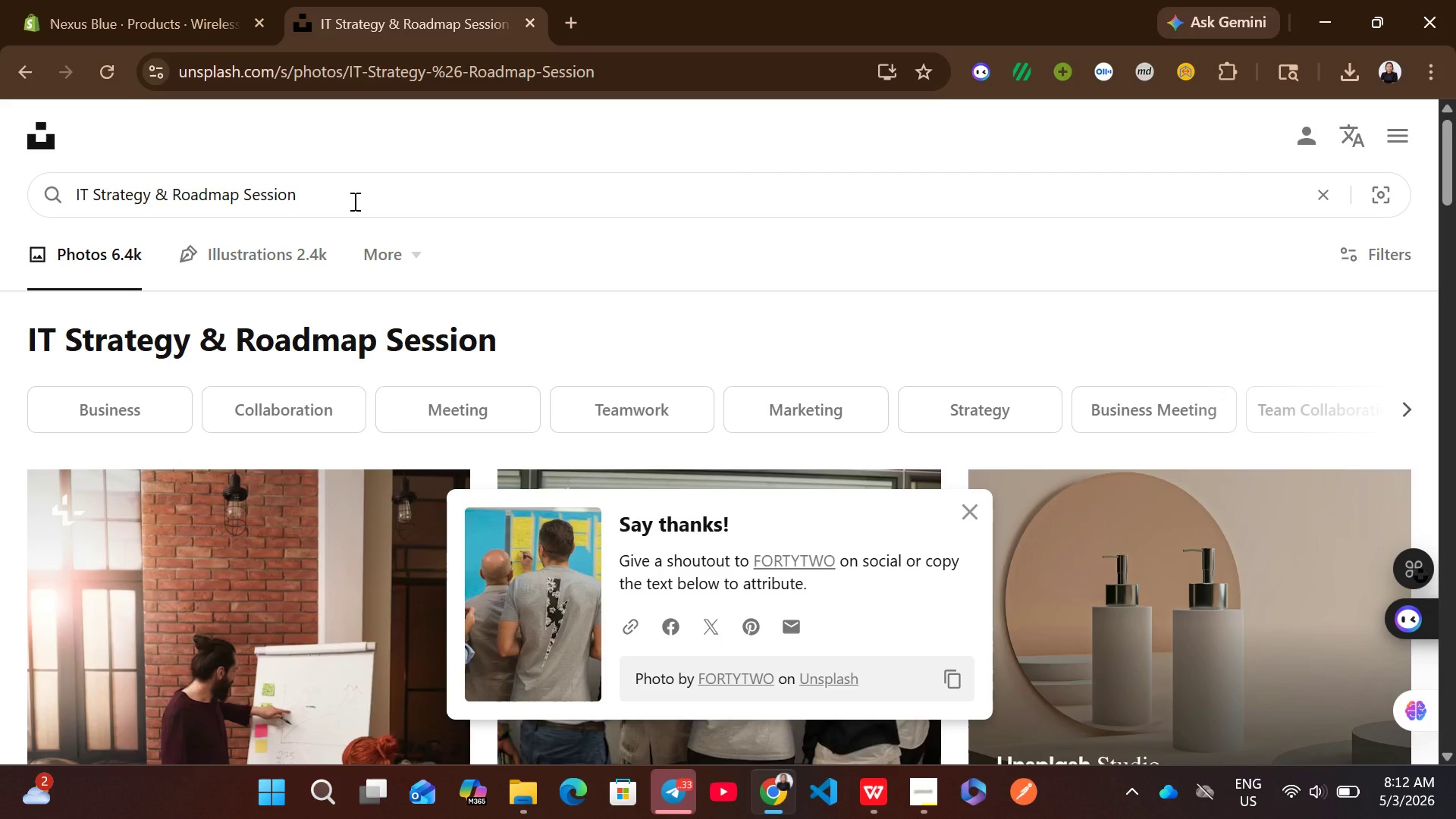 
key(Control+A)
 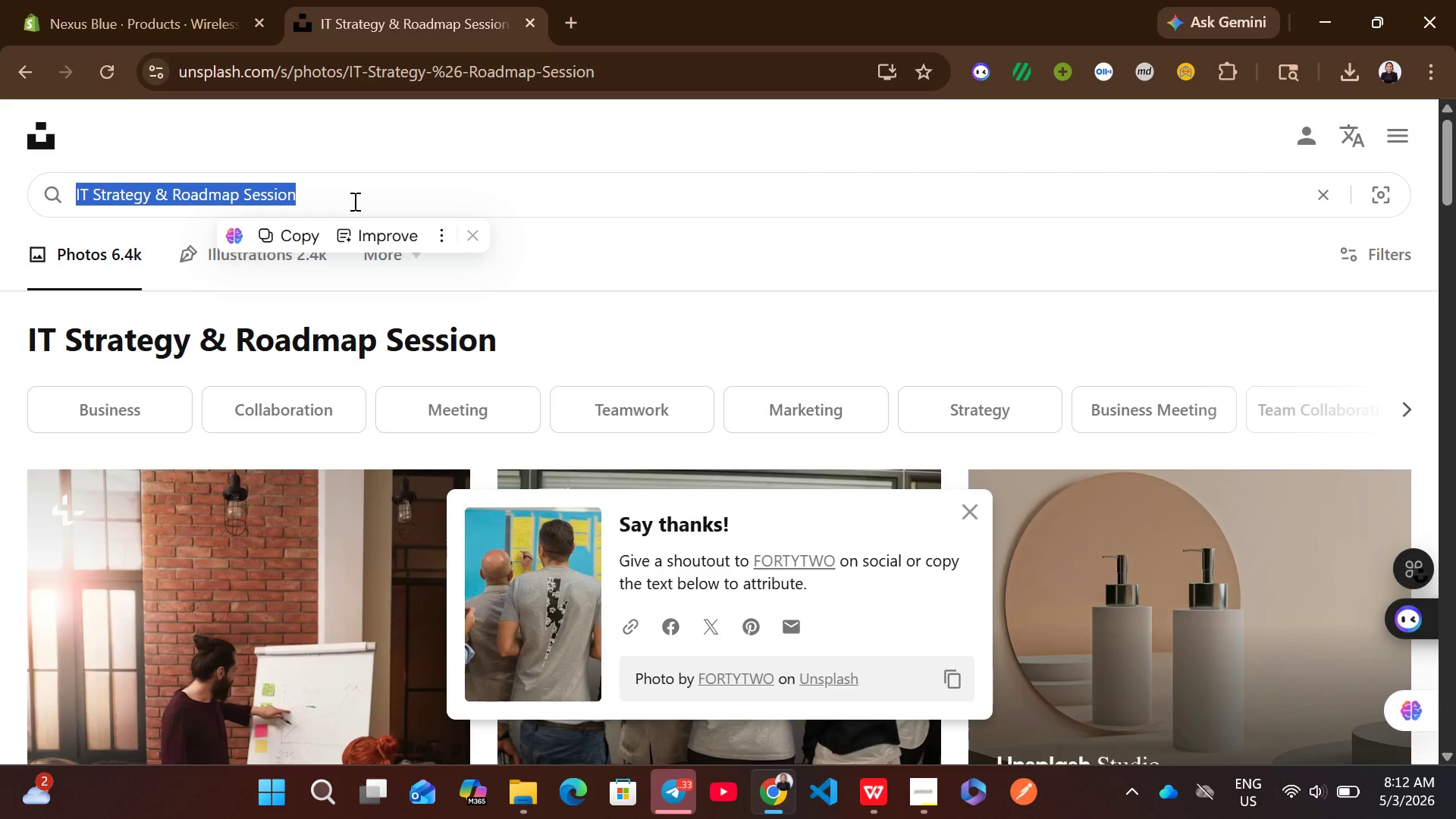 
key(Control+V)
 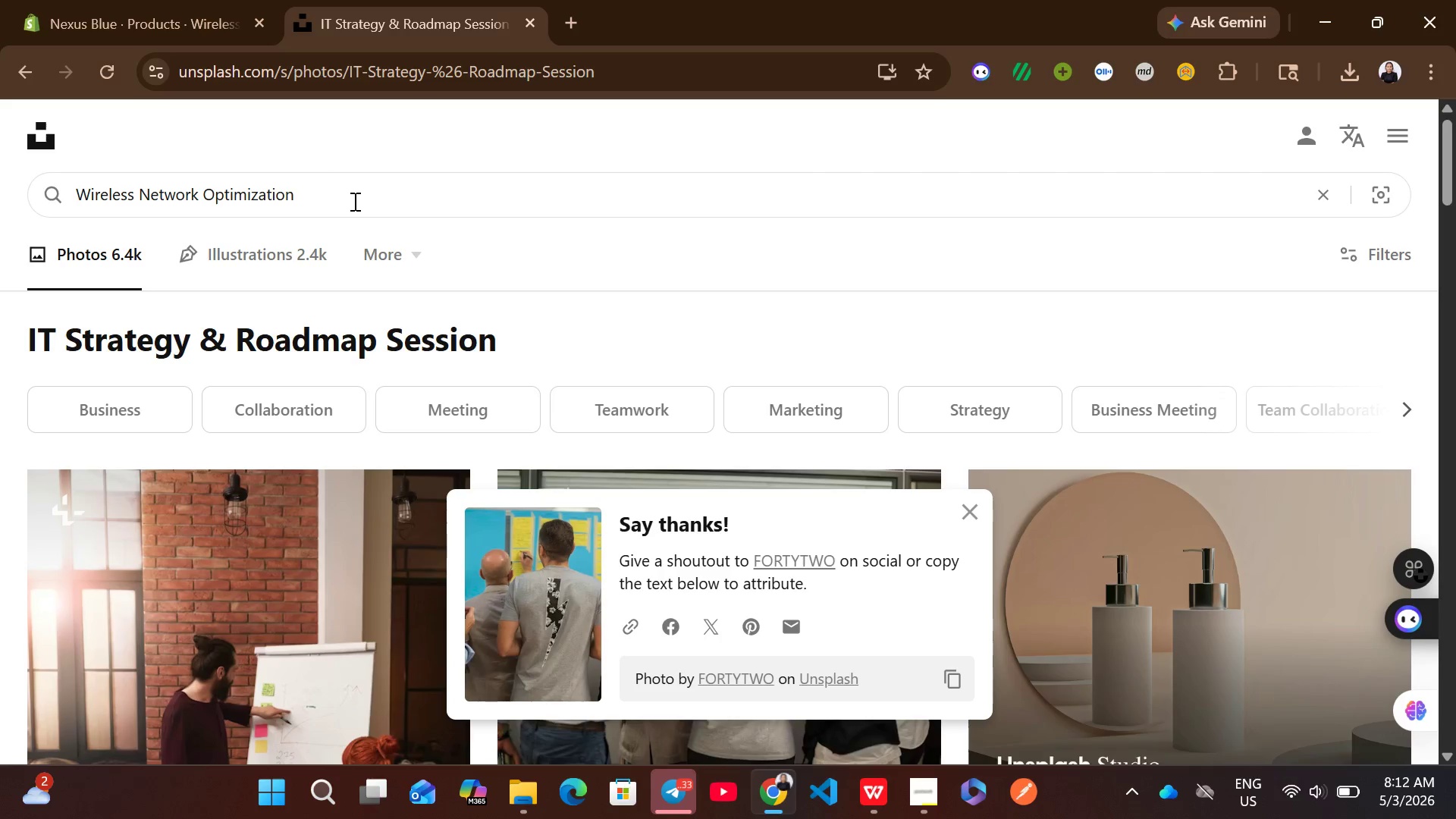 
key(Enter)
 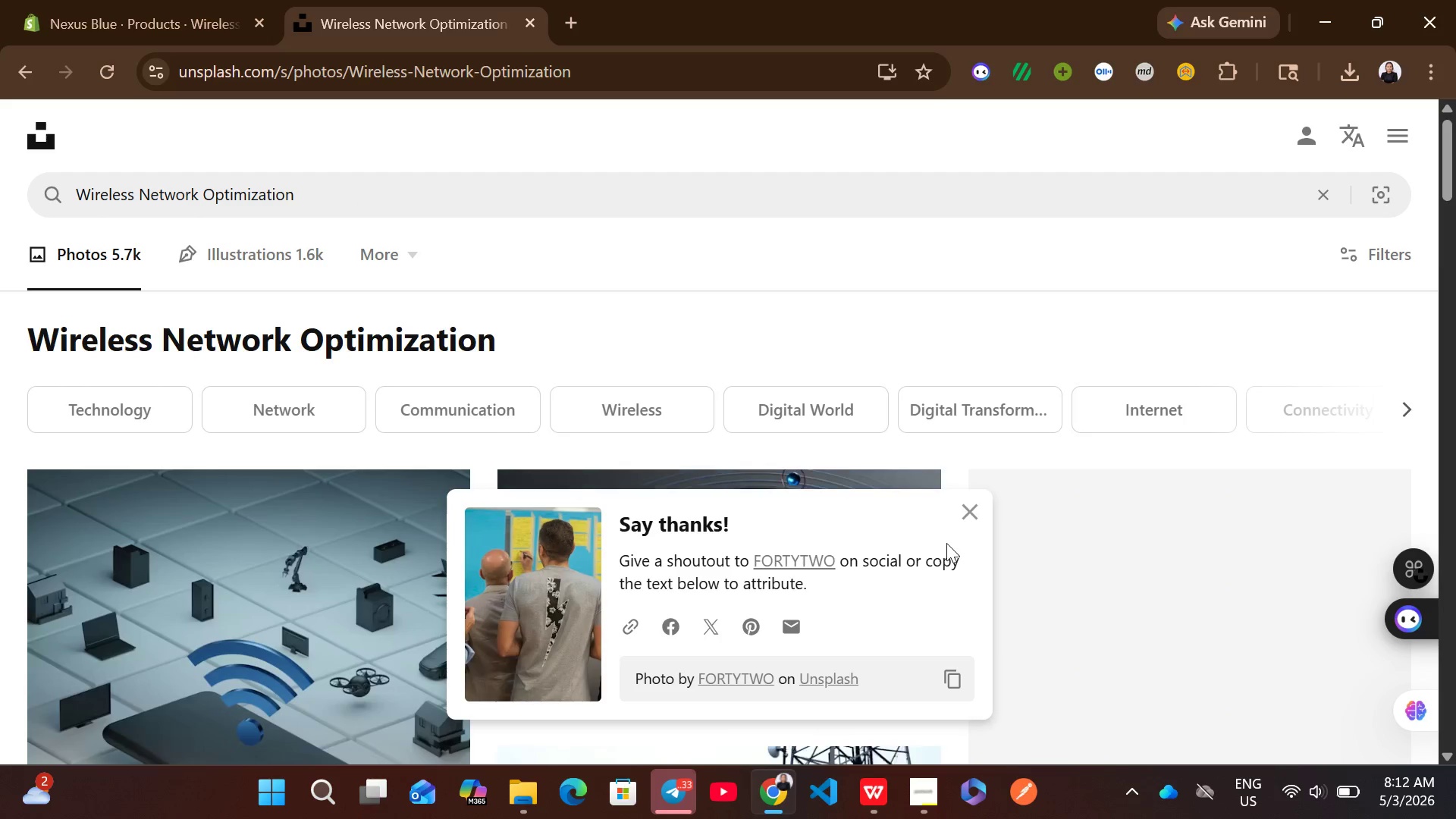 
left_click([971, 519])
 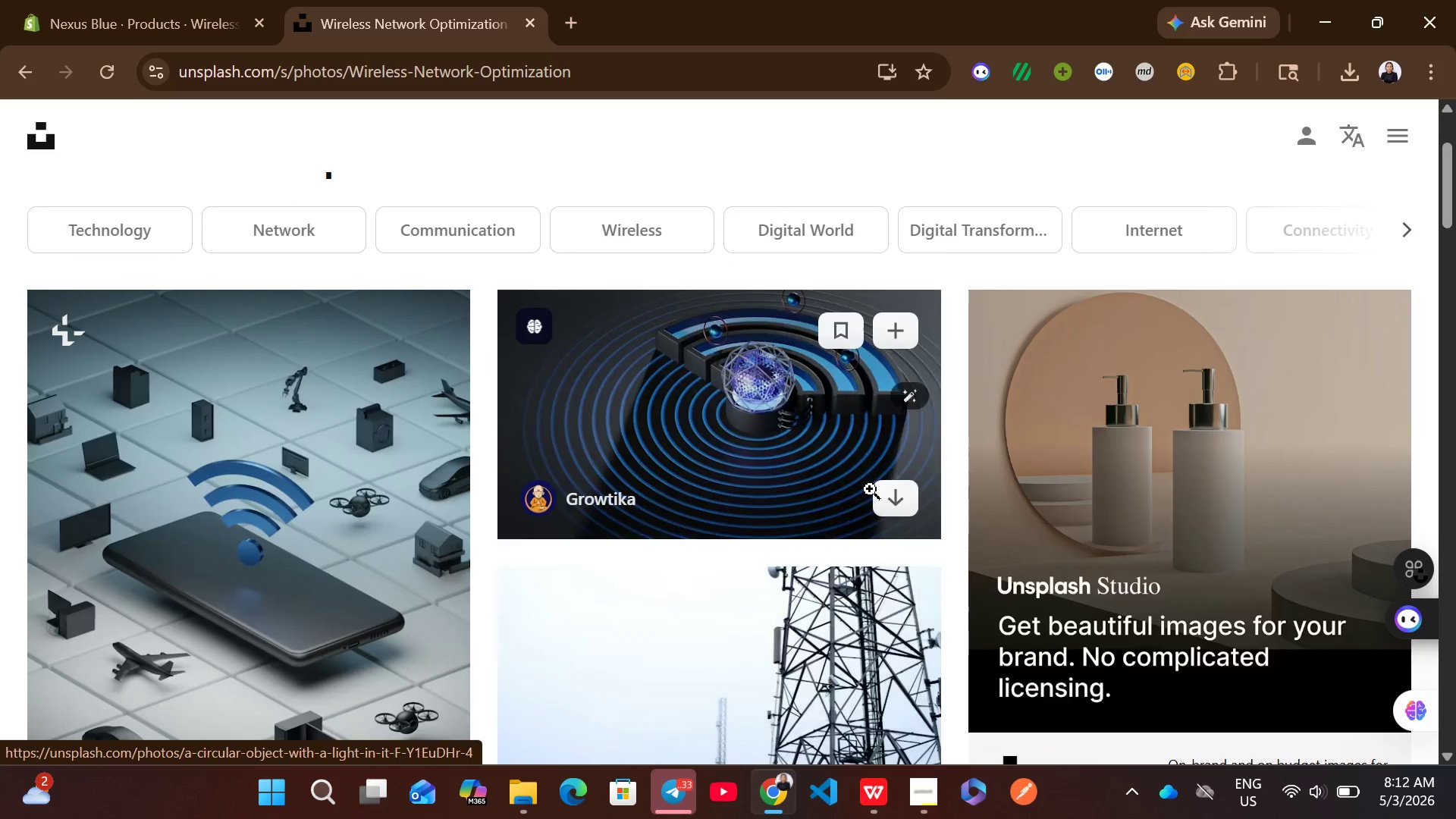 
left_click([886, 498])
 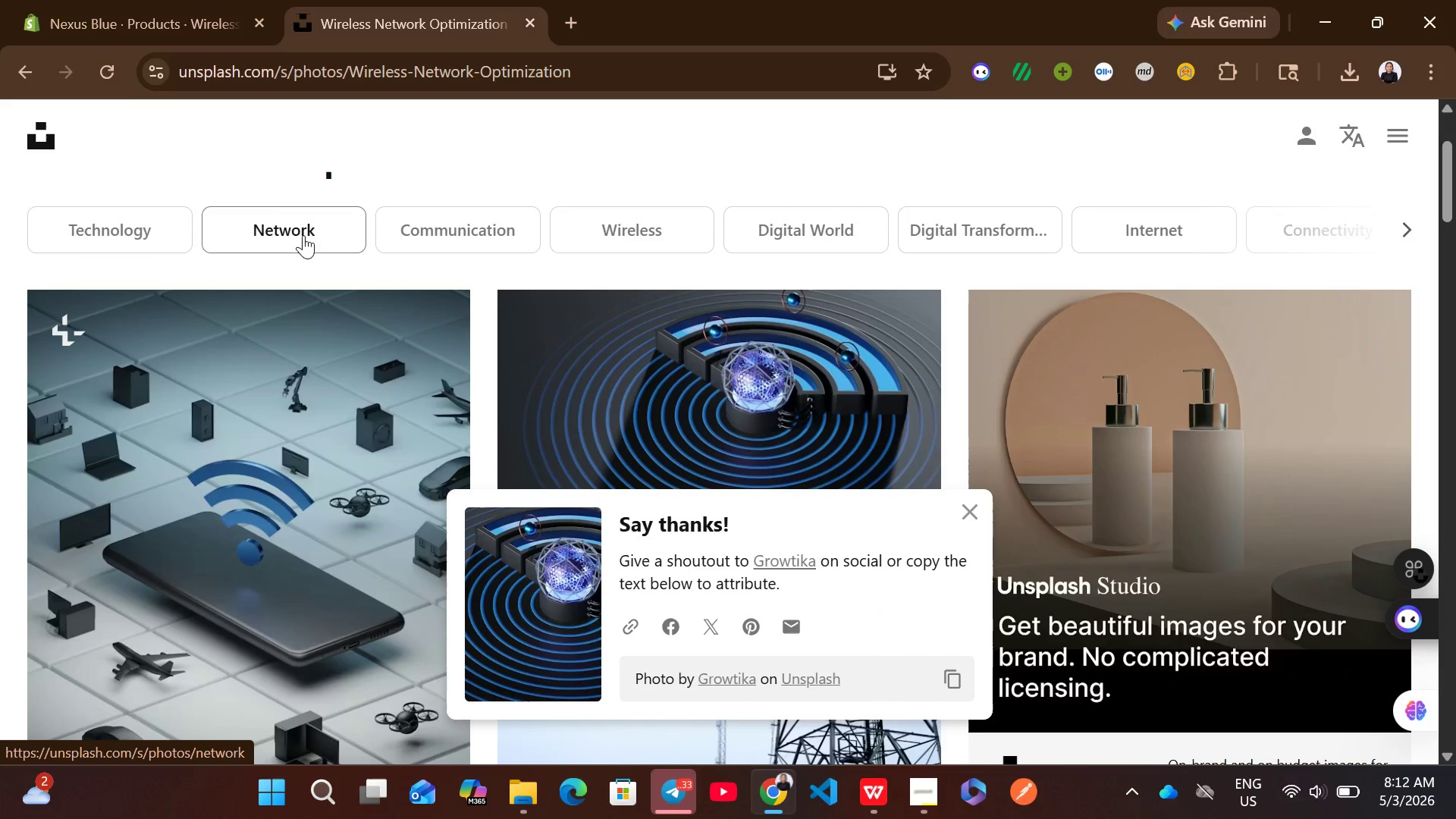 
left_click([124, 0])
 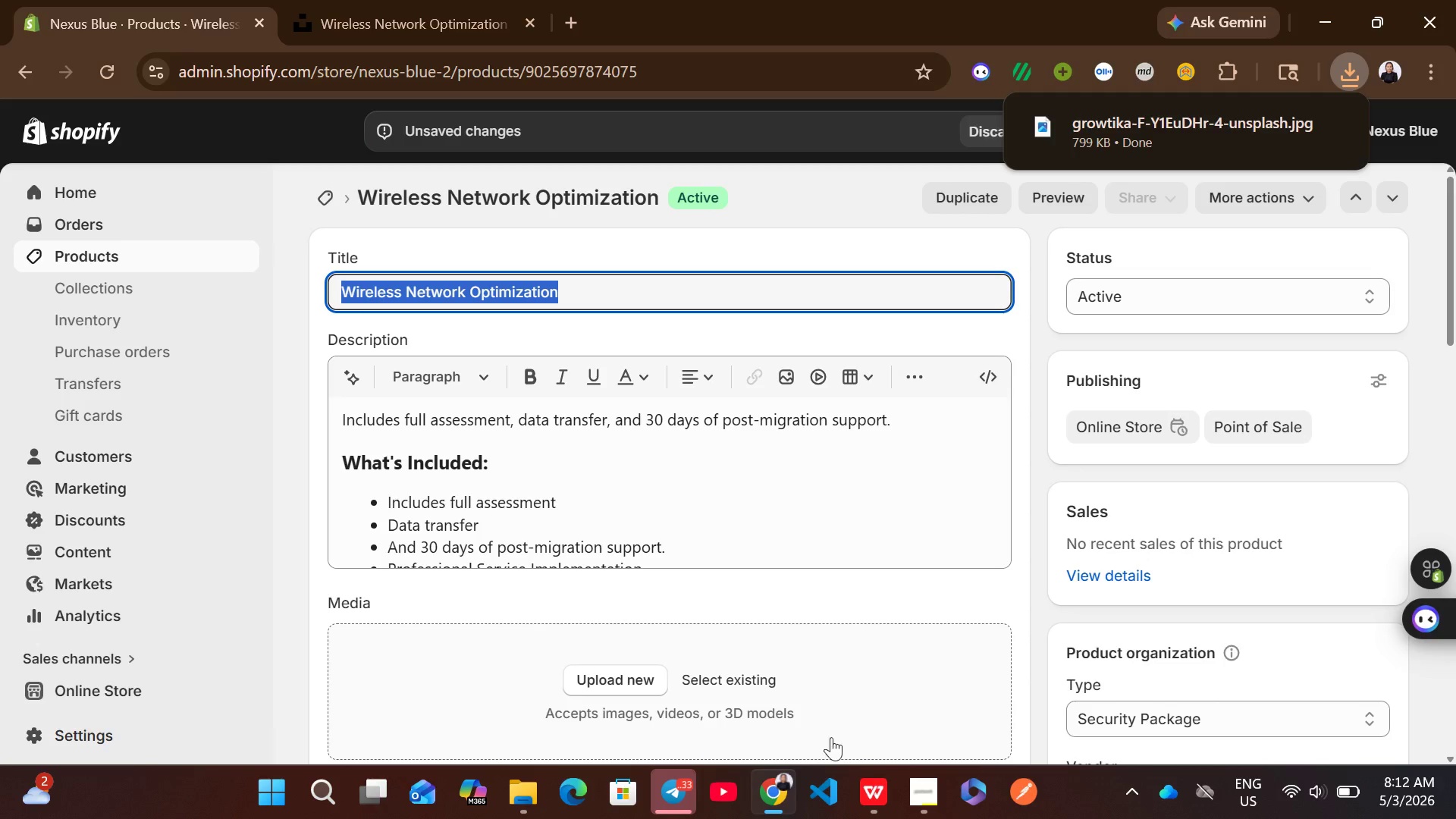 
left_click([866, 779])
 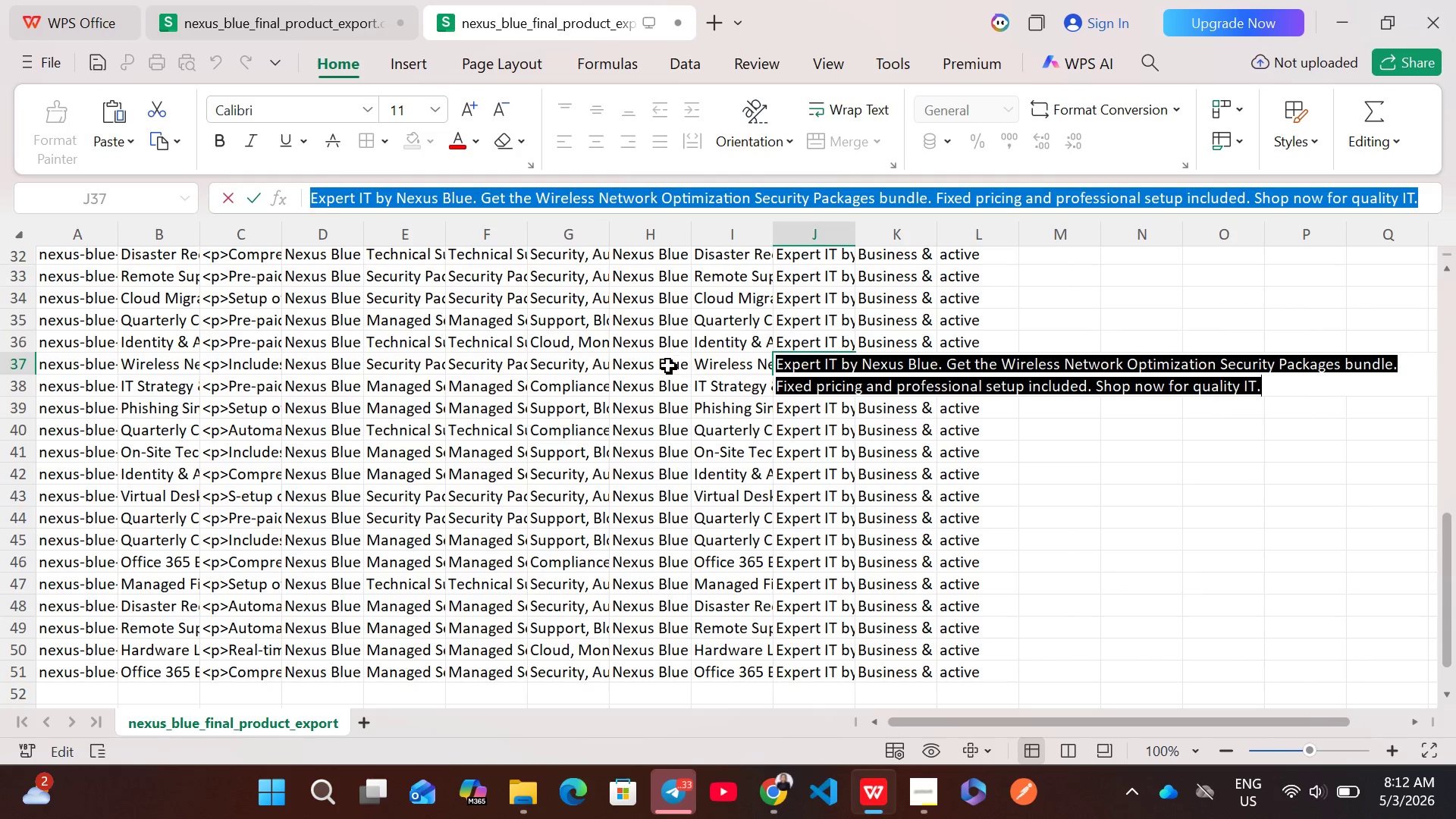 
double_click([663, 365])
 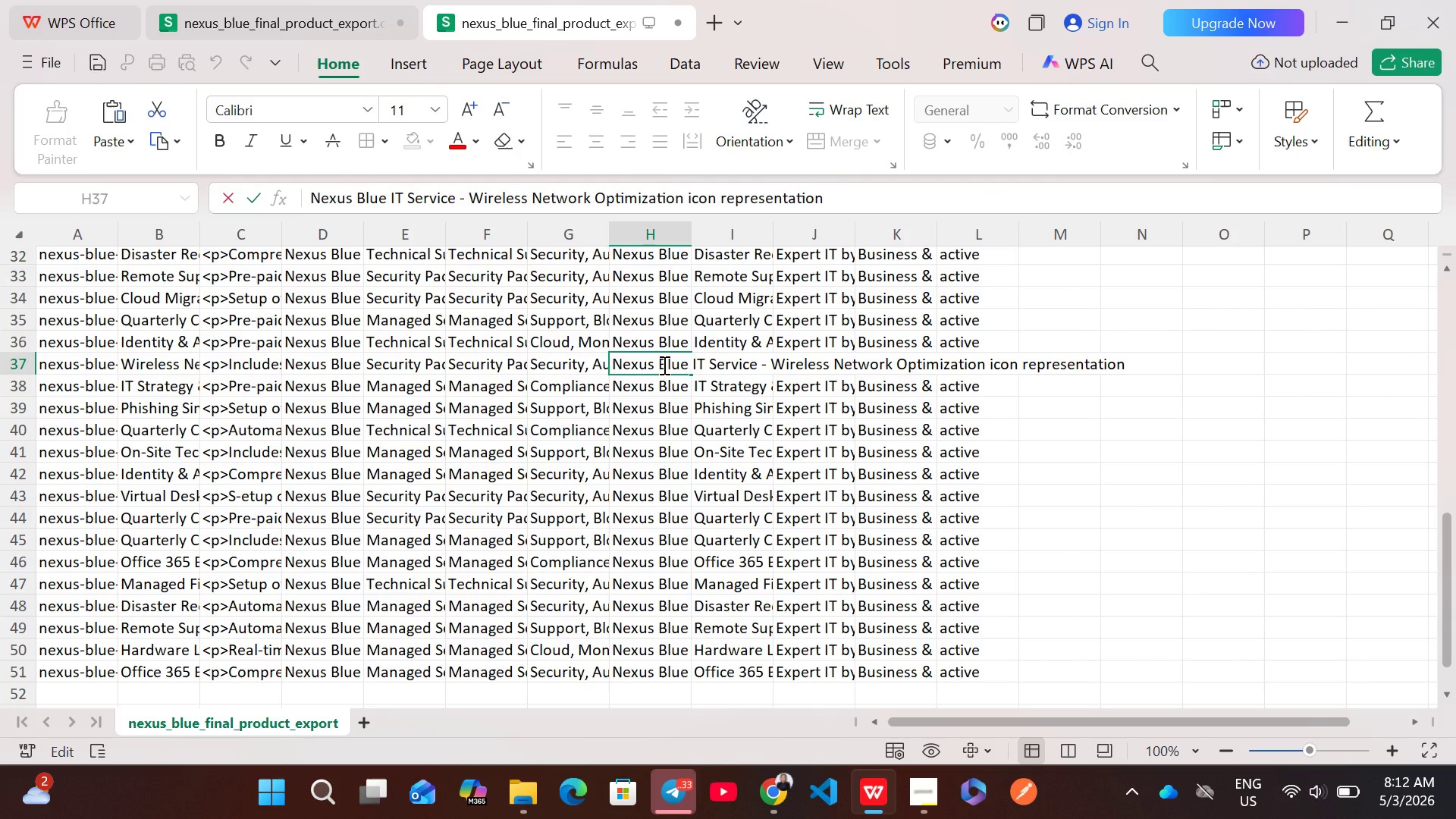 
key(Control+A)
 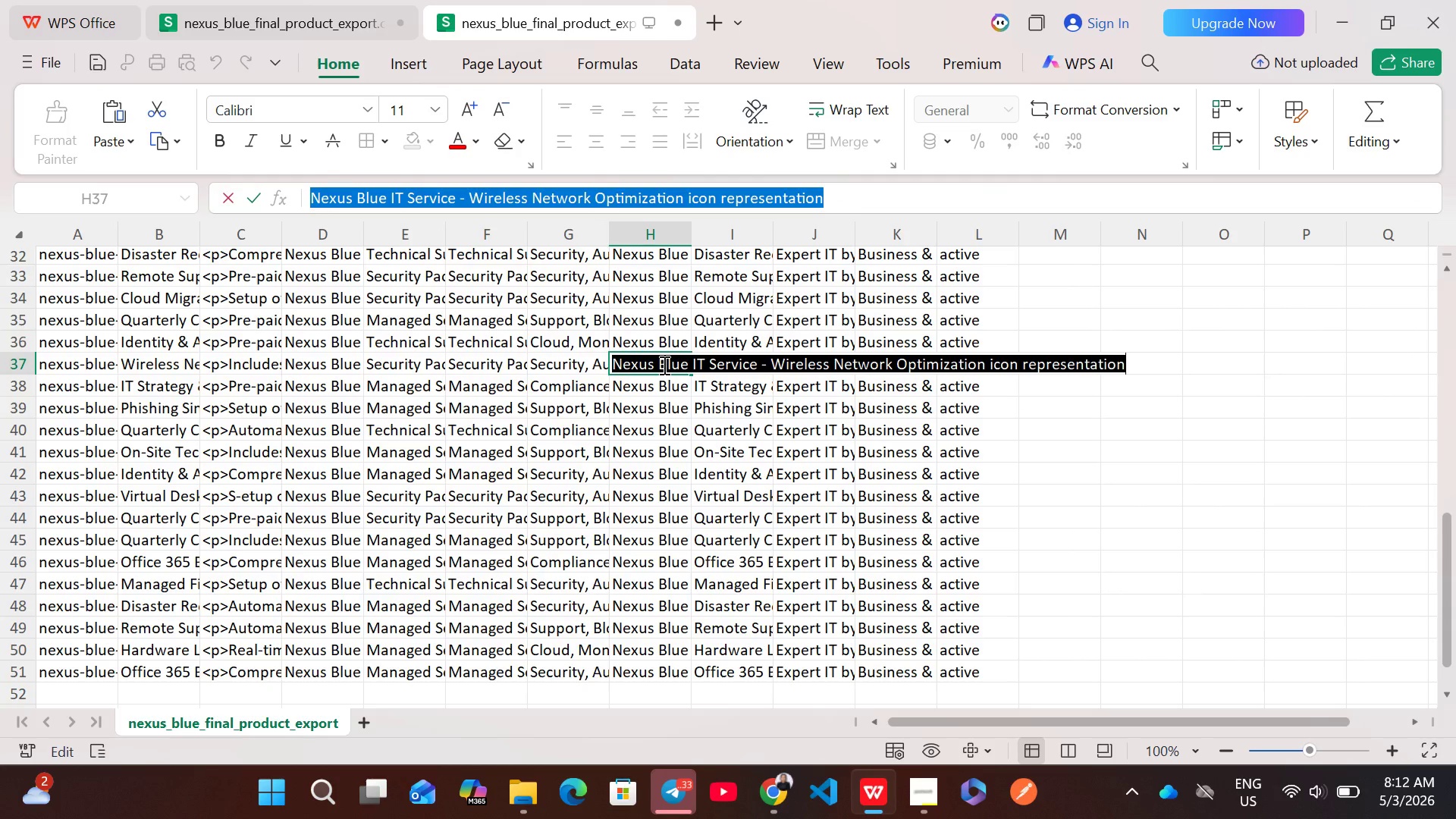 
key(Control+C)
 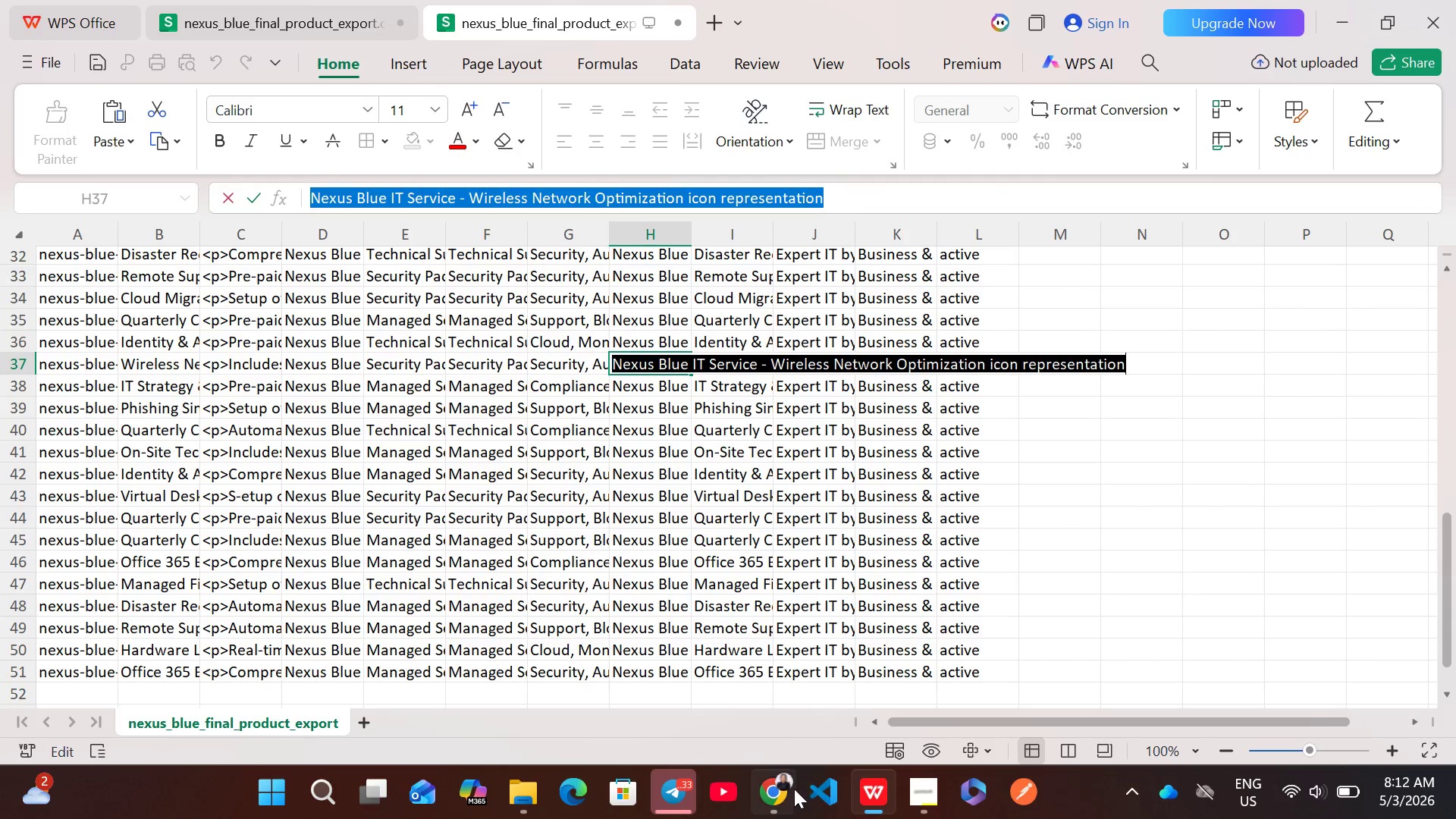 
left_click([766, 790])
 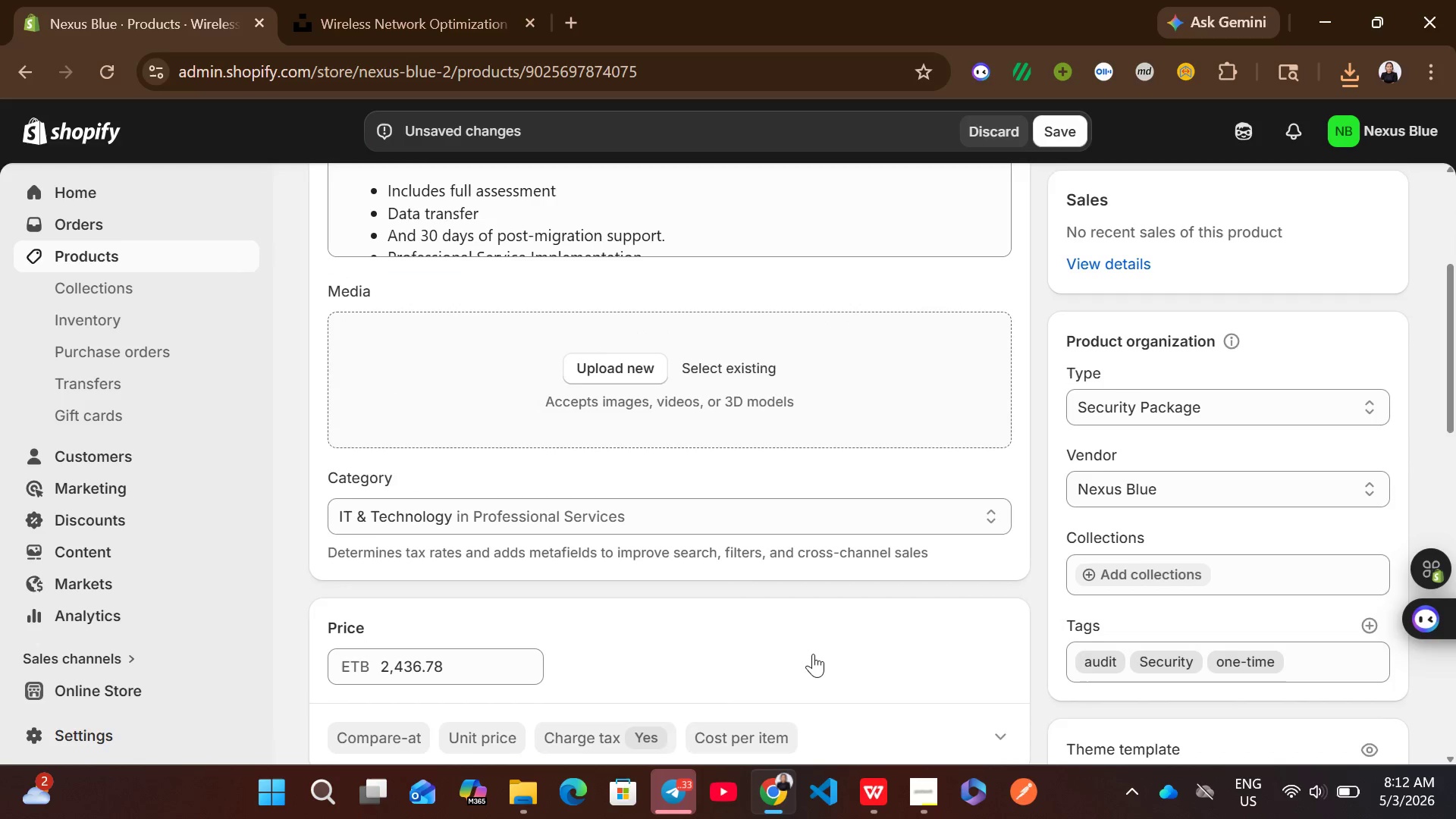 
left_click([1351, 64])
 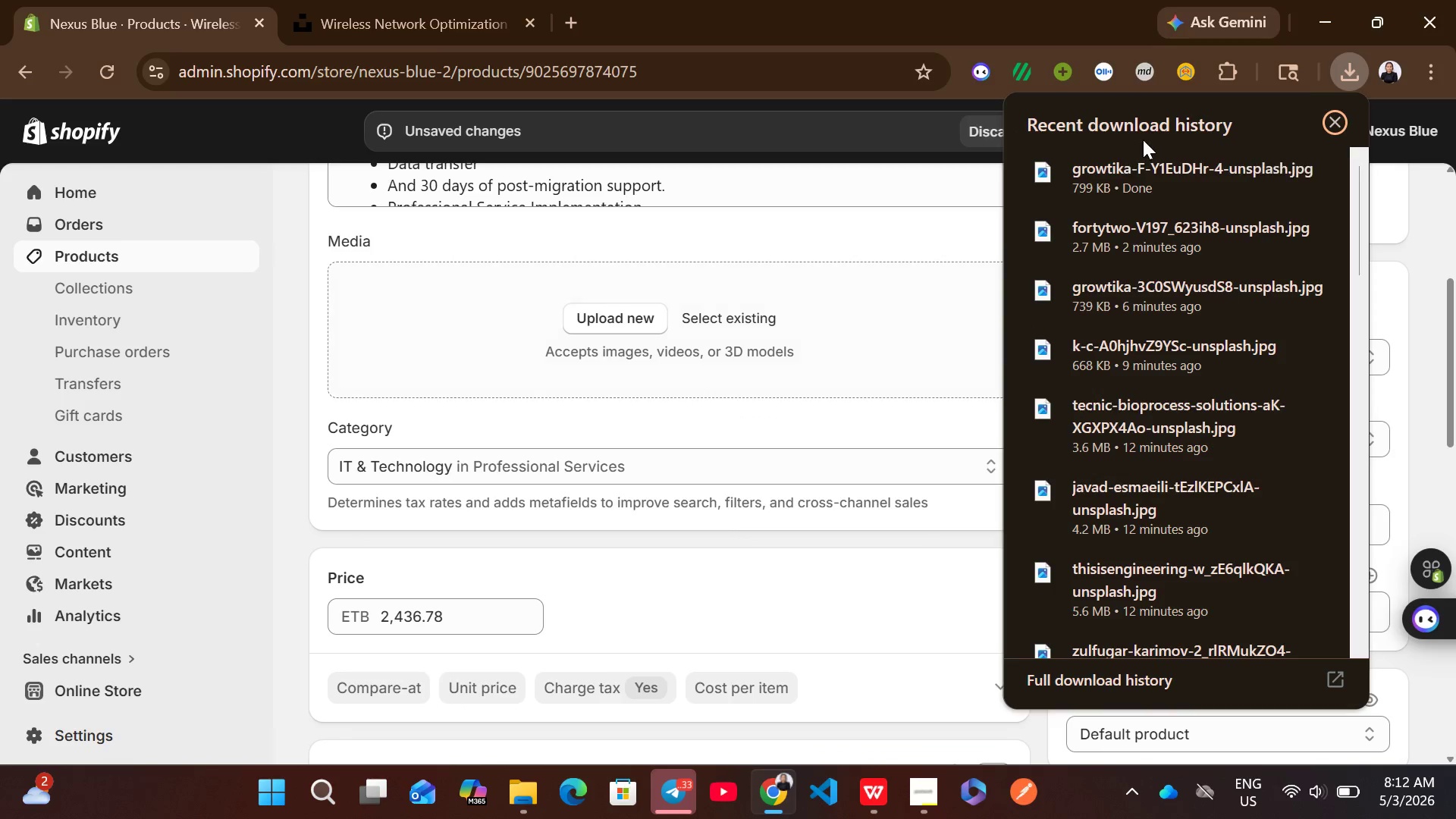 
left_click_drag(start_coordinate=[1103, 187], to_coordinate=[846, 294])
 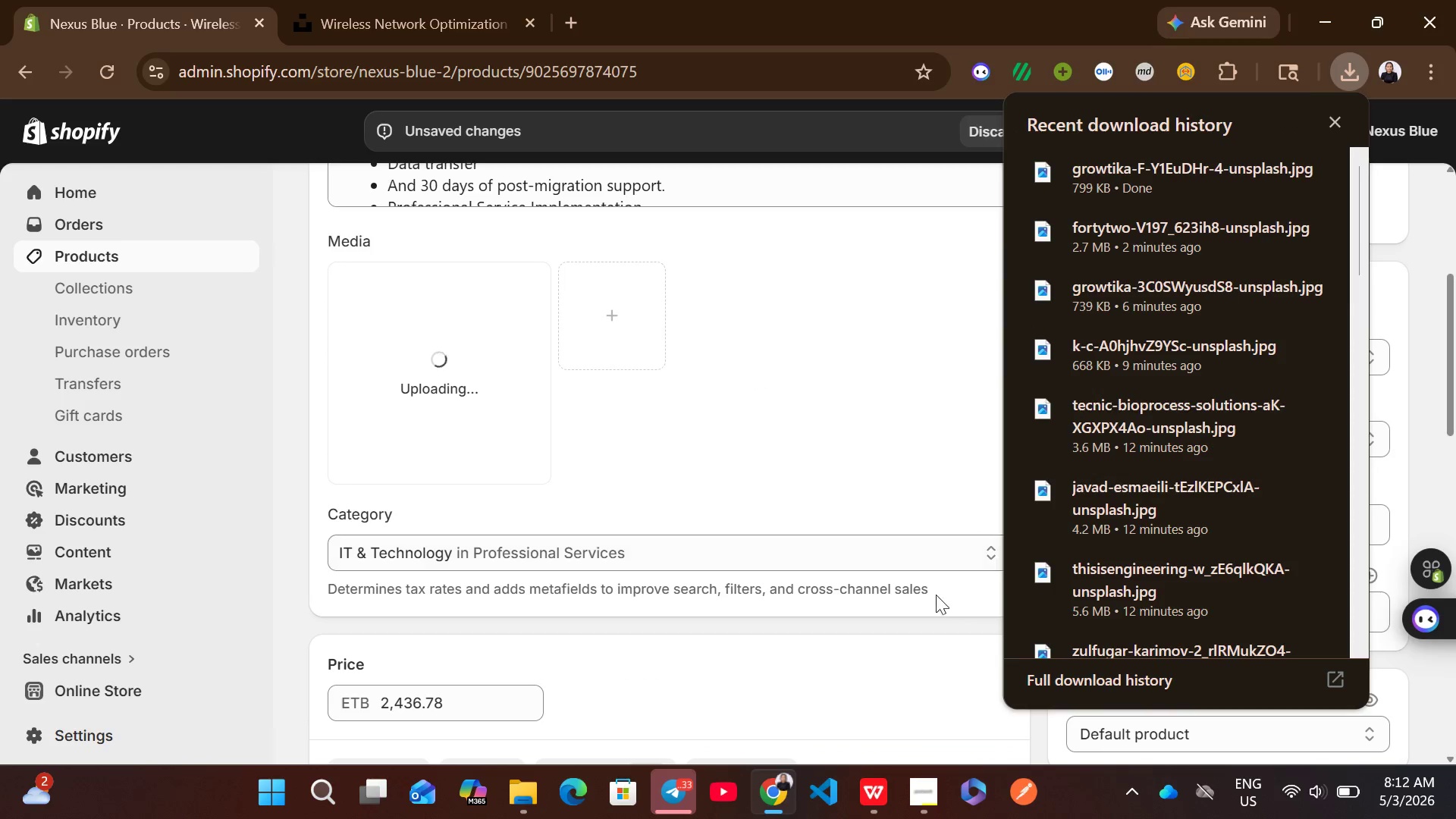 
left_click([943, 623])
 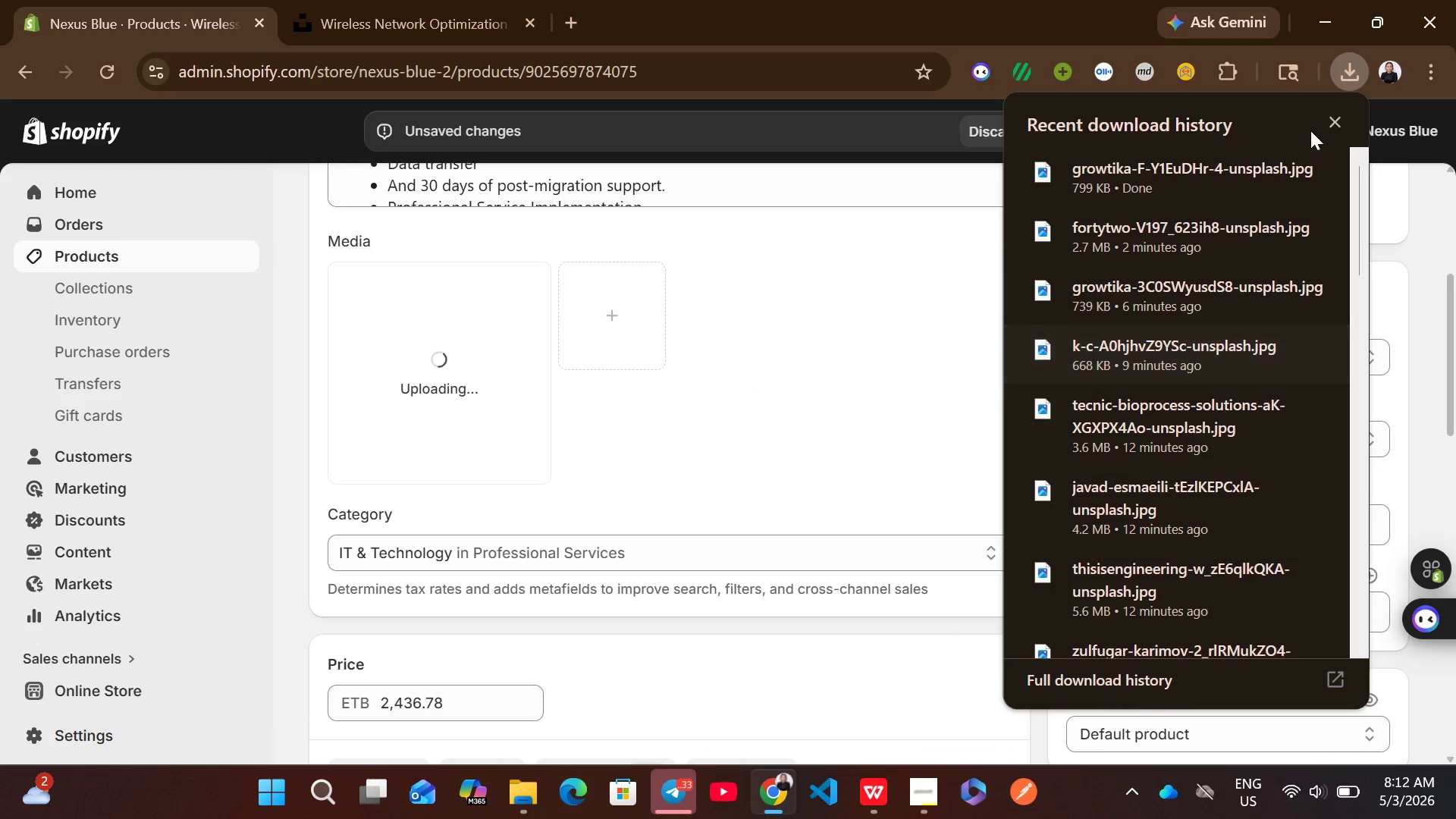 
left_click([1337, 116])
 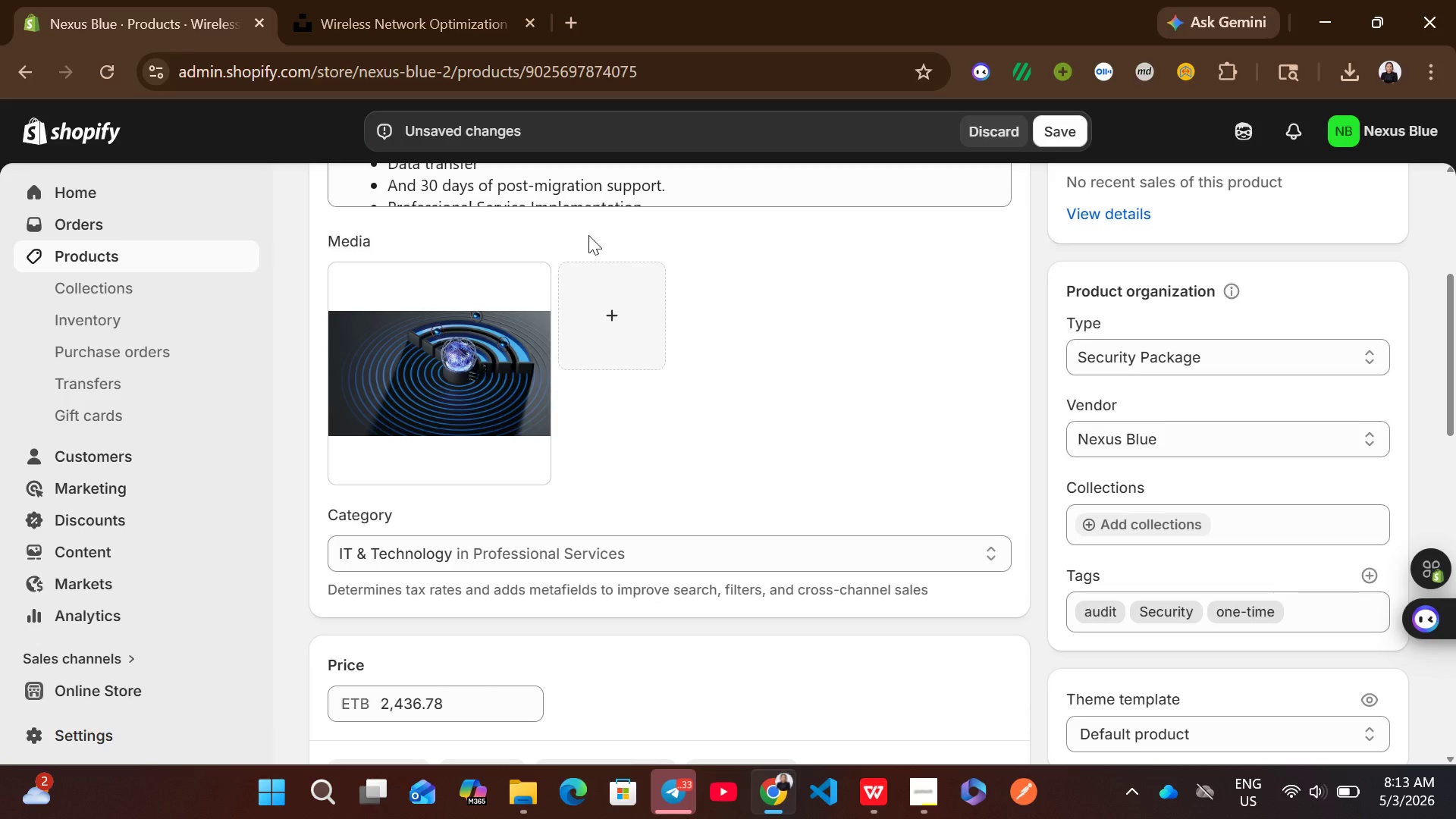 
left_click([435, 386])
 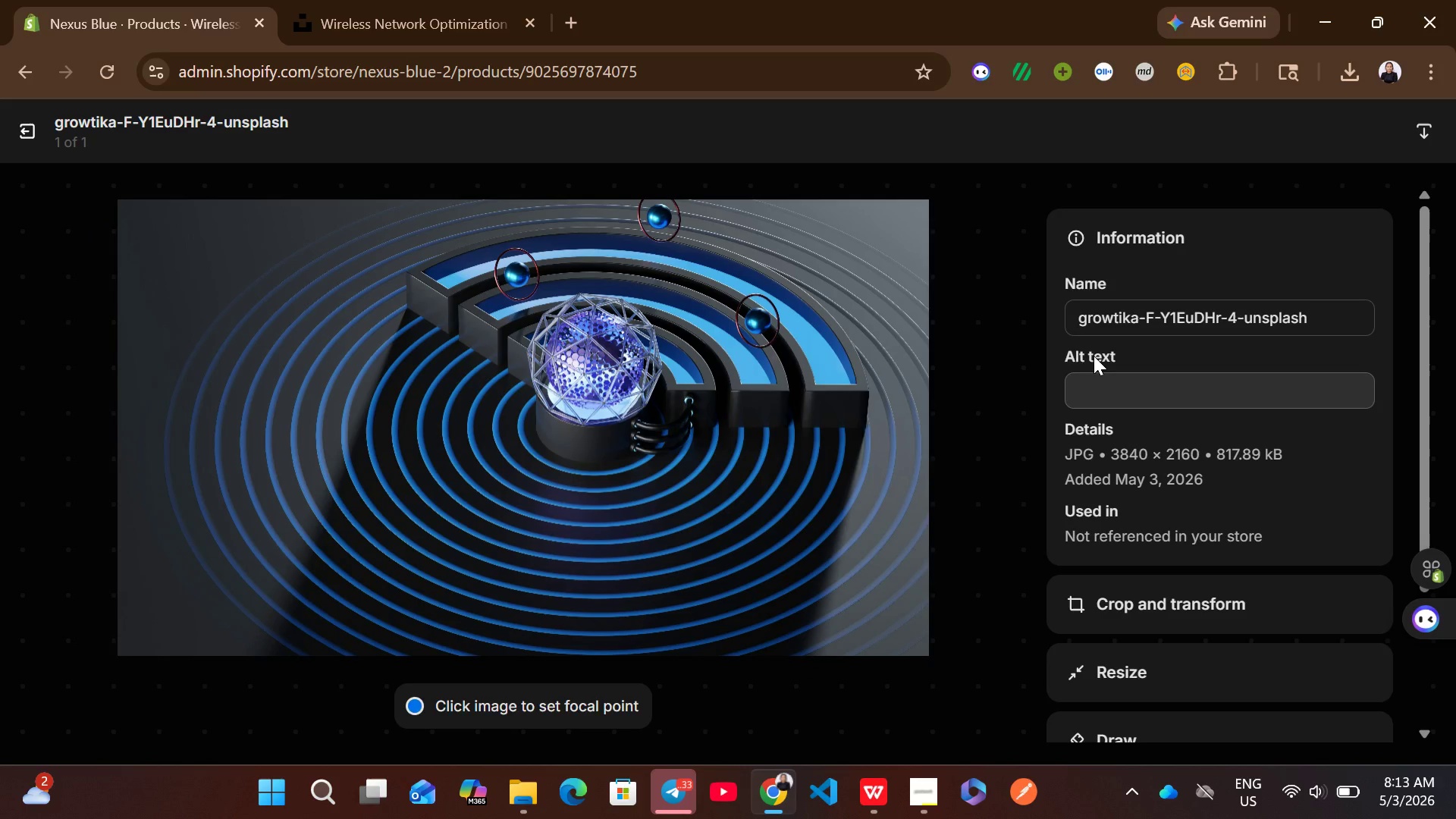 
left_click([1126, 383])
 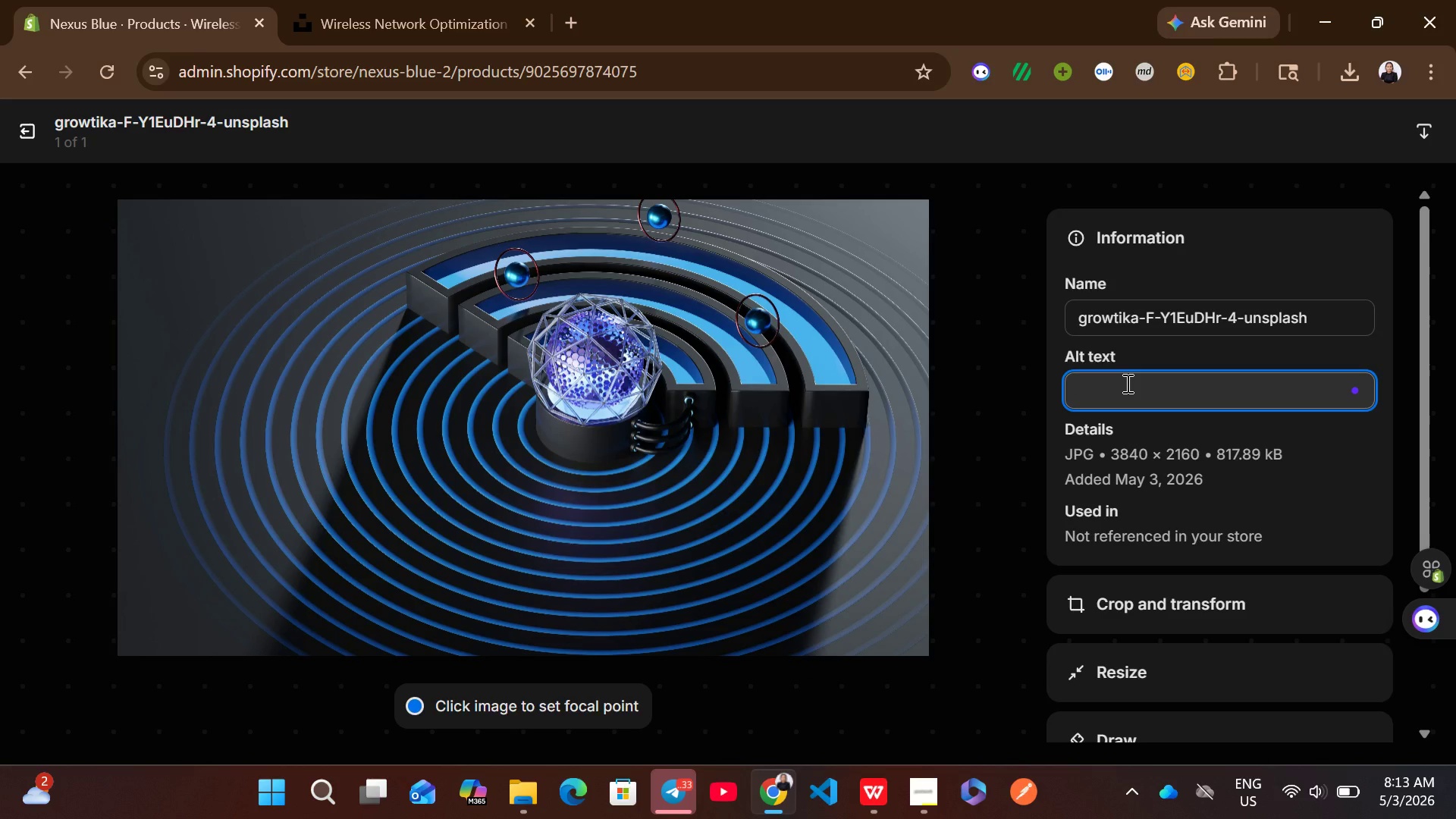 
key(Control+V)
 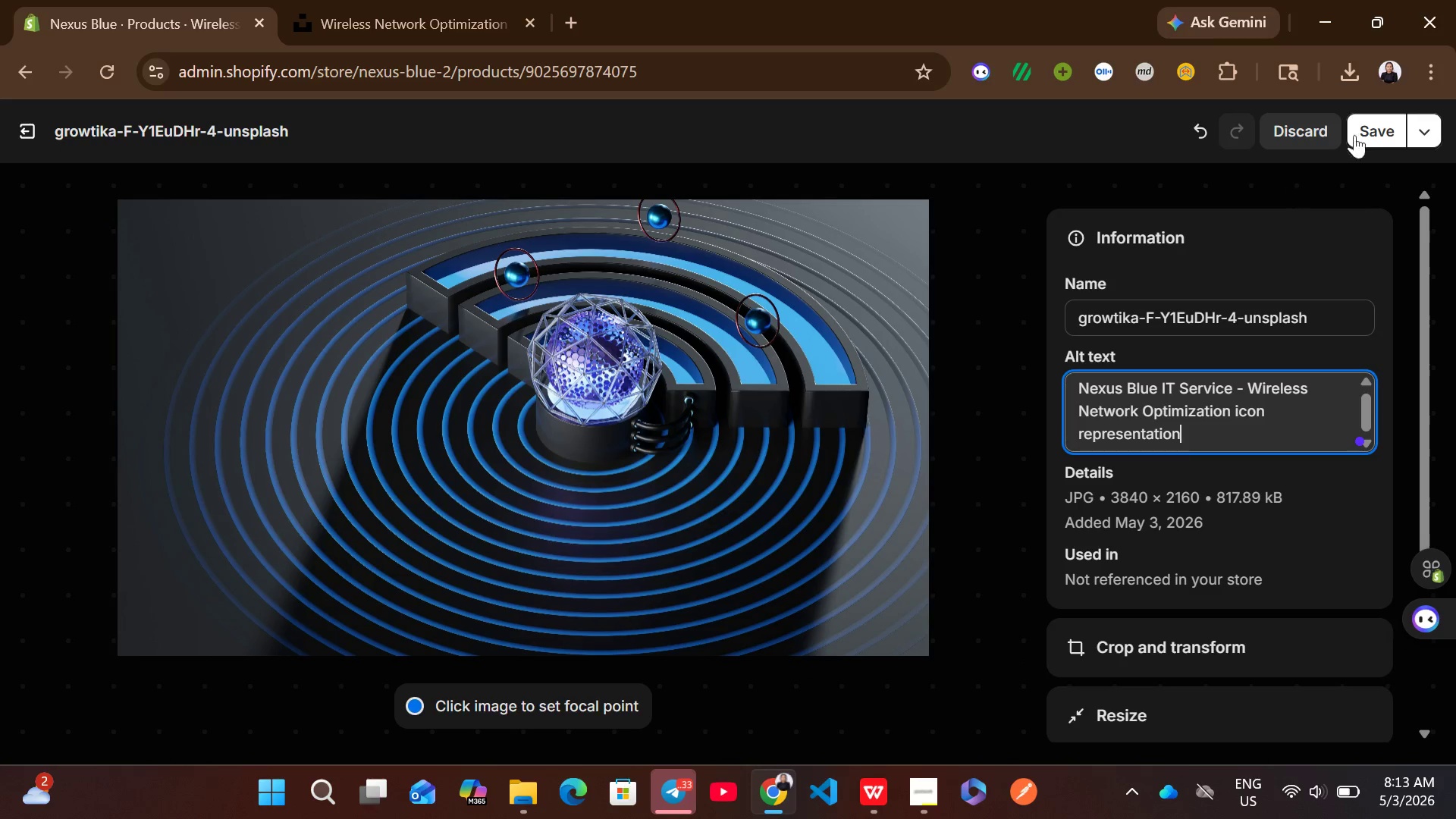 
left_click([1379, 127])
 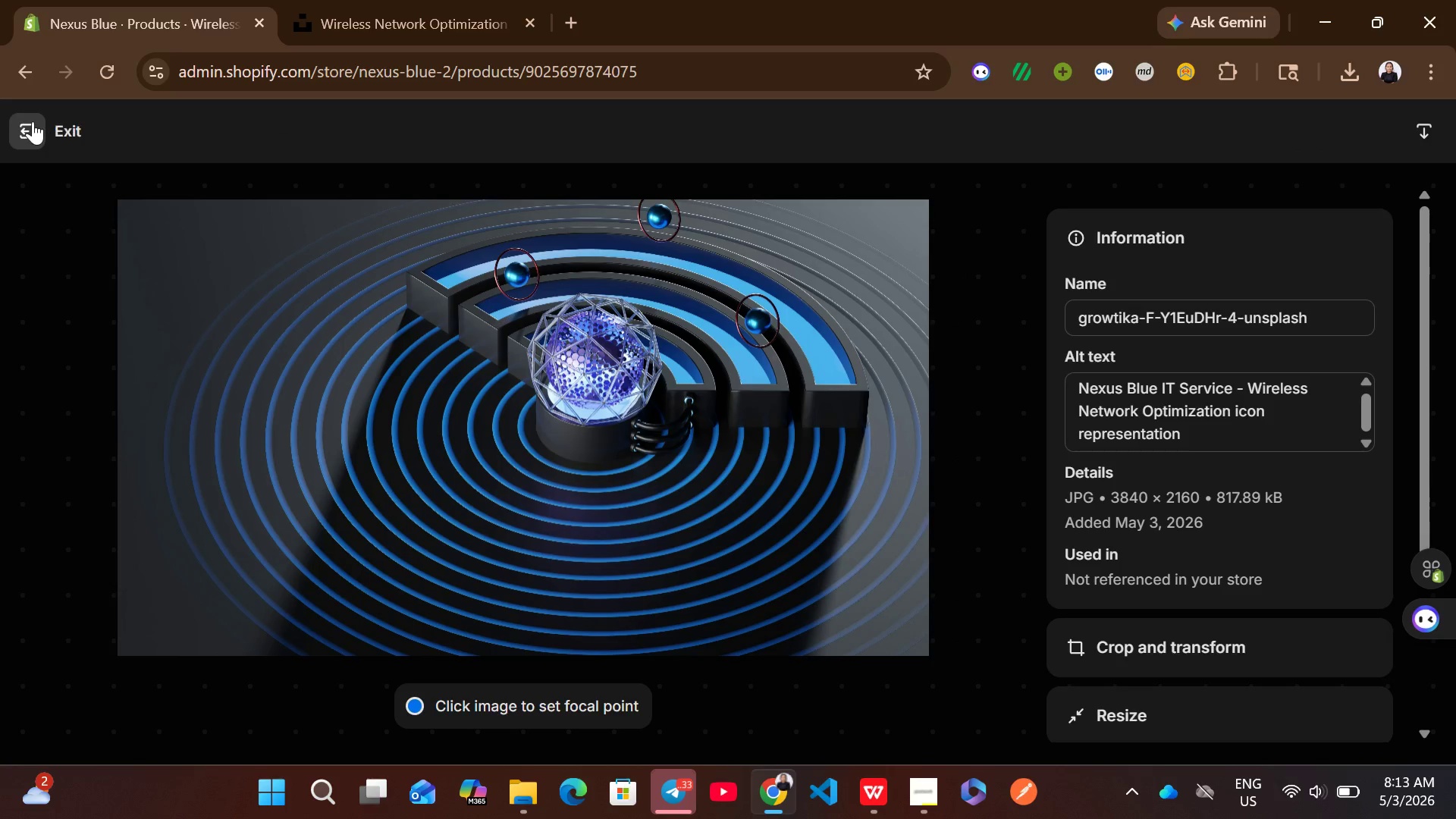 
left_click([33, 121])
 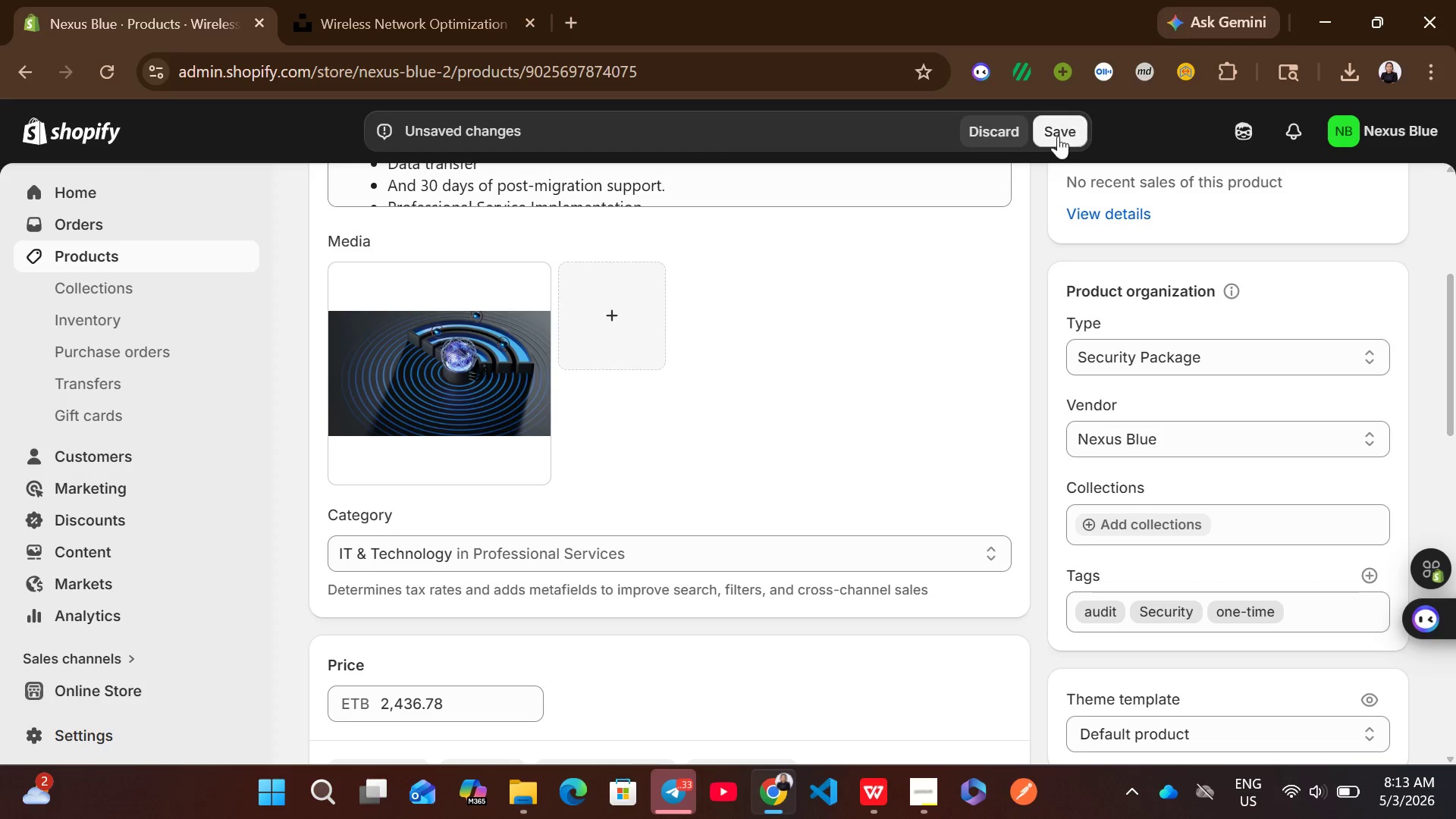 
left_click([1056, 137])
 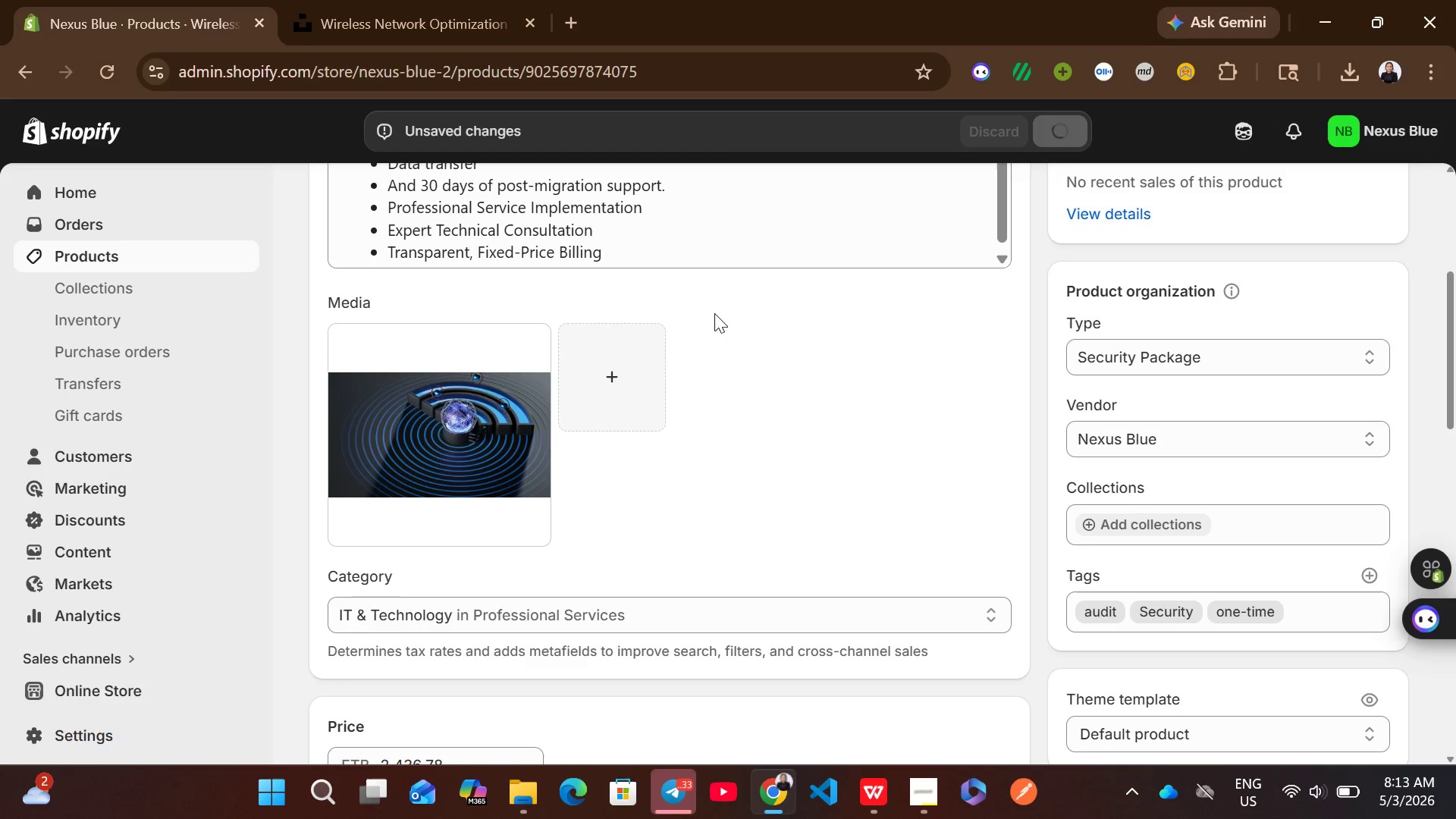 
wait(9.62)
 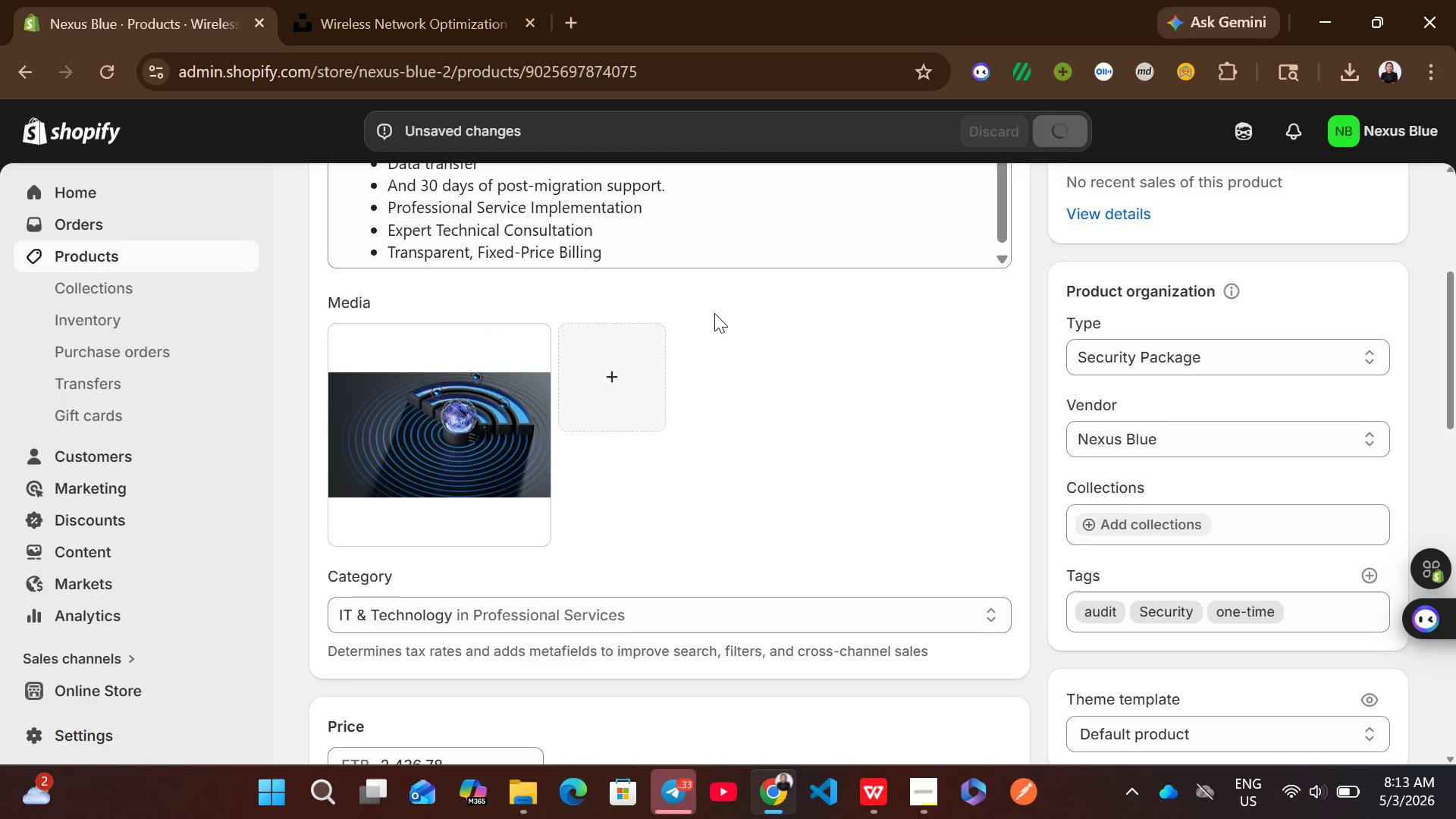 
left_click([231, 248])
 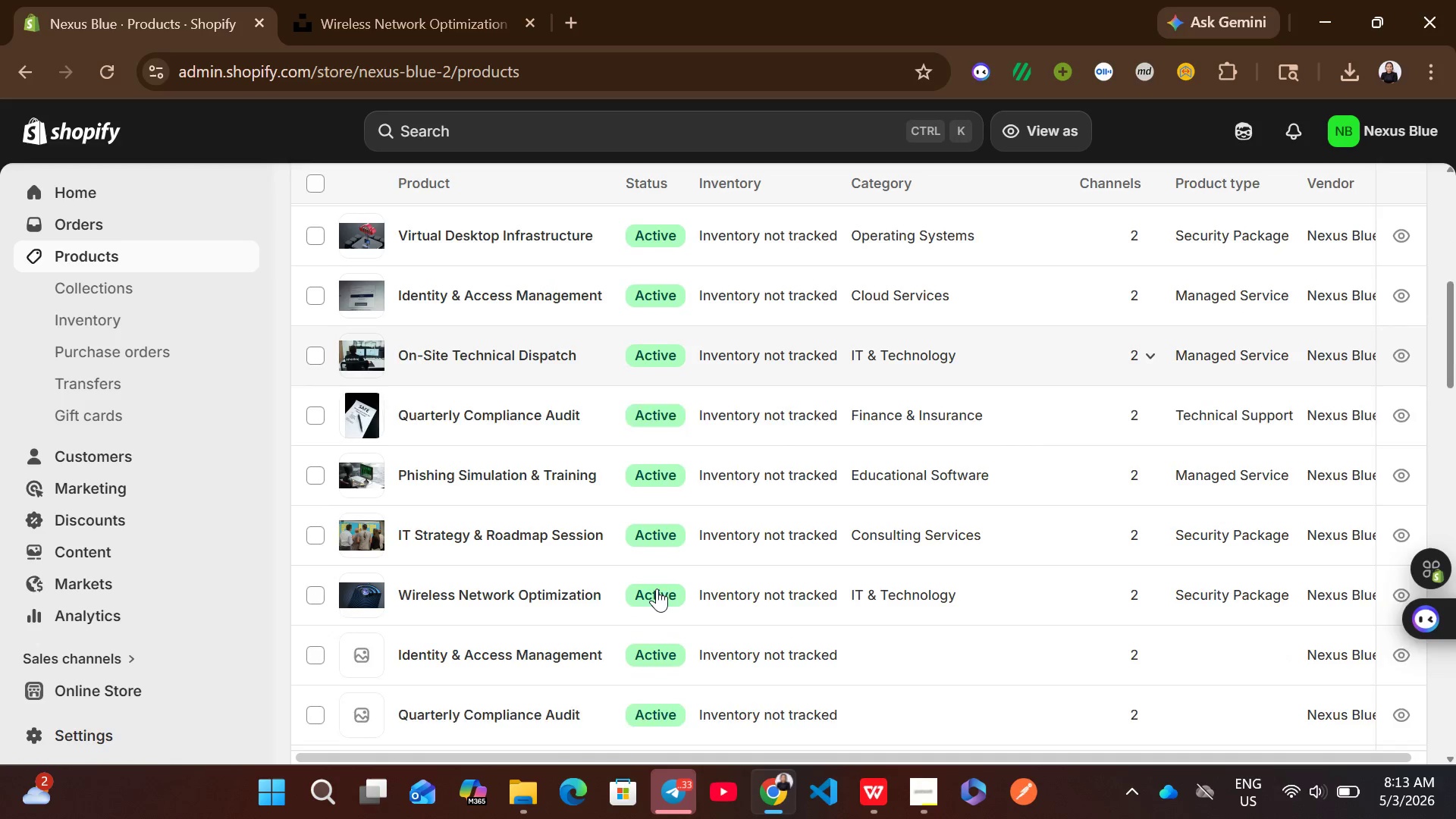 
wait(7.52)
 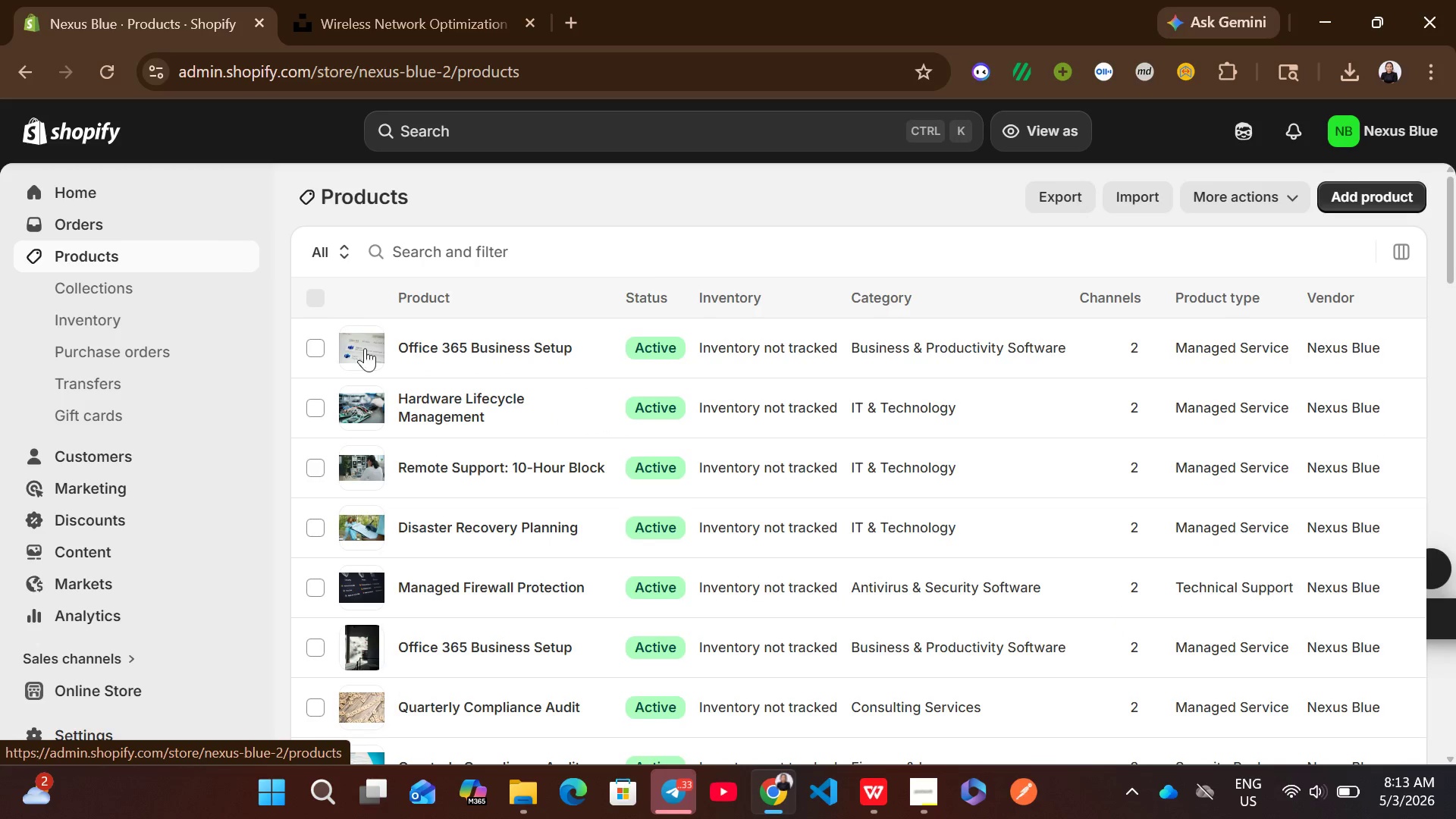 
left_click([860, 473])
 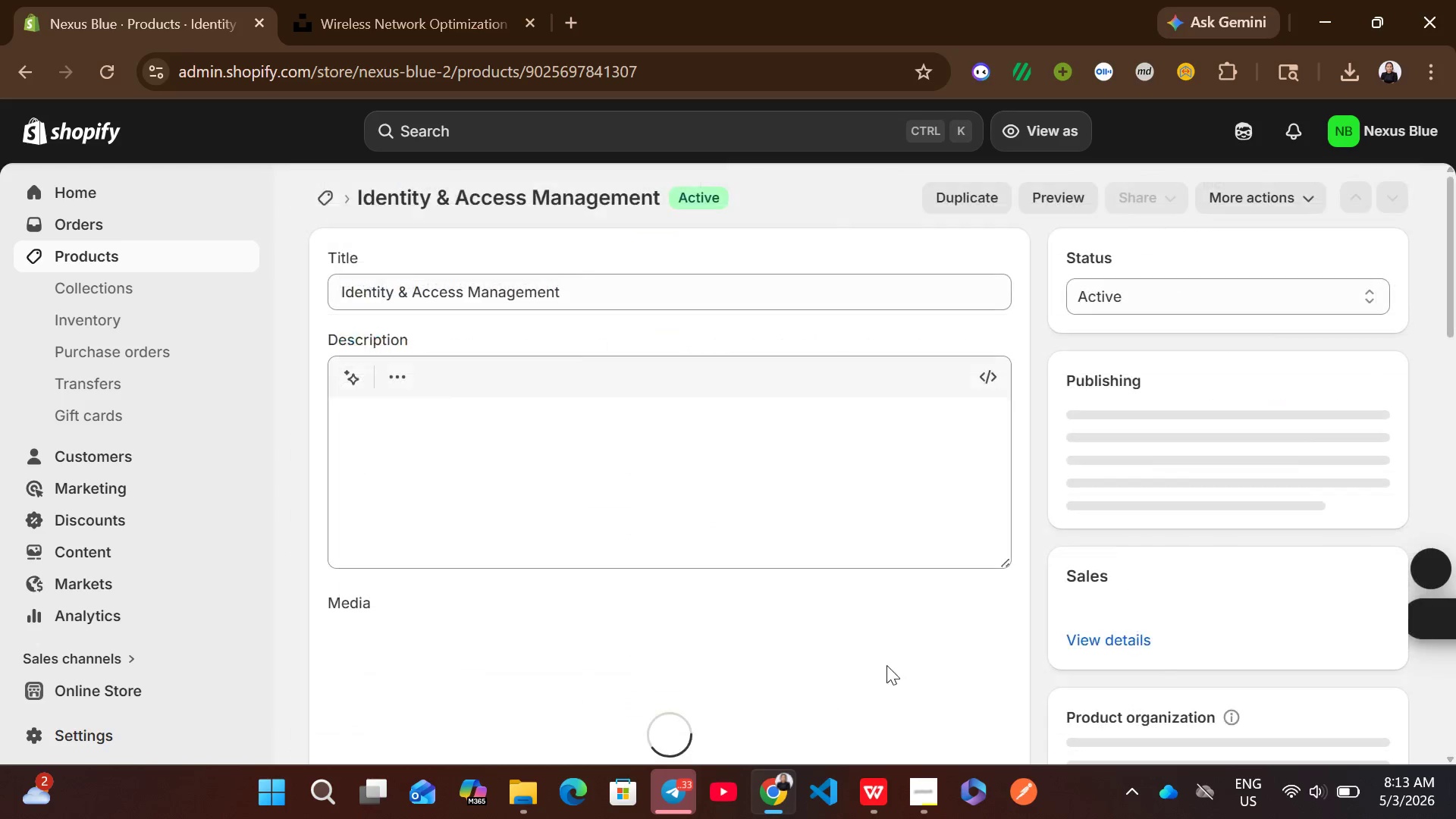 
left_click([868, 786])
 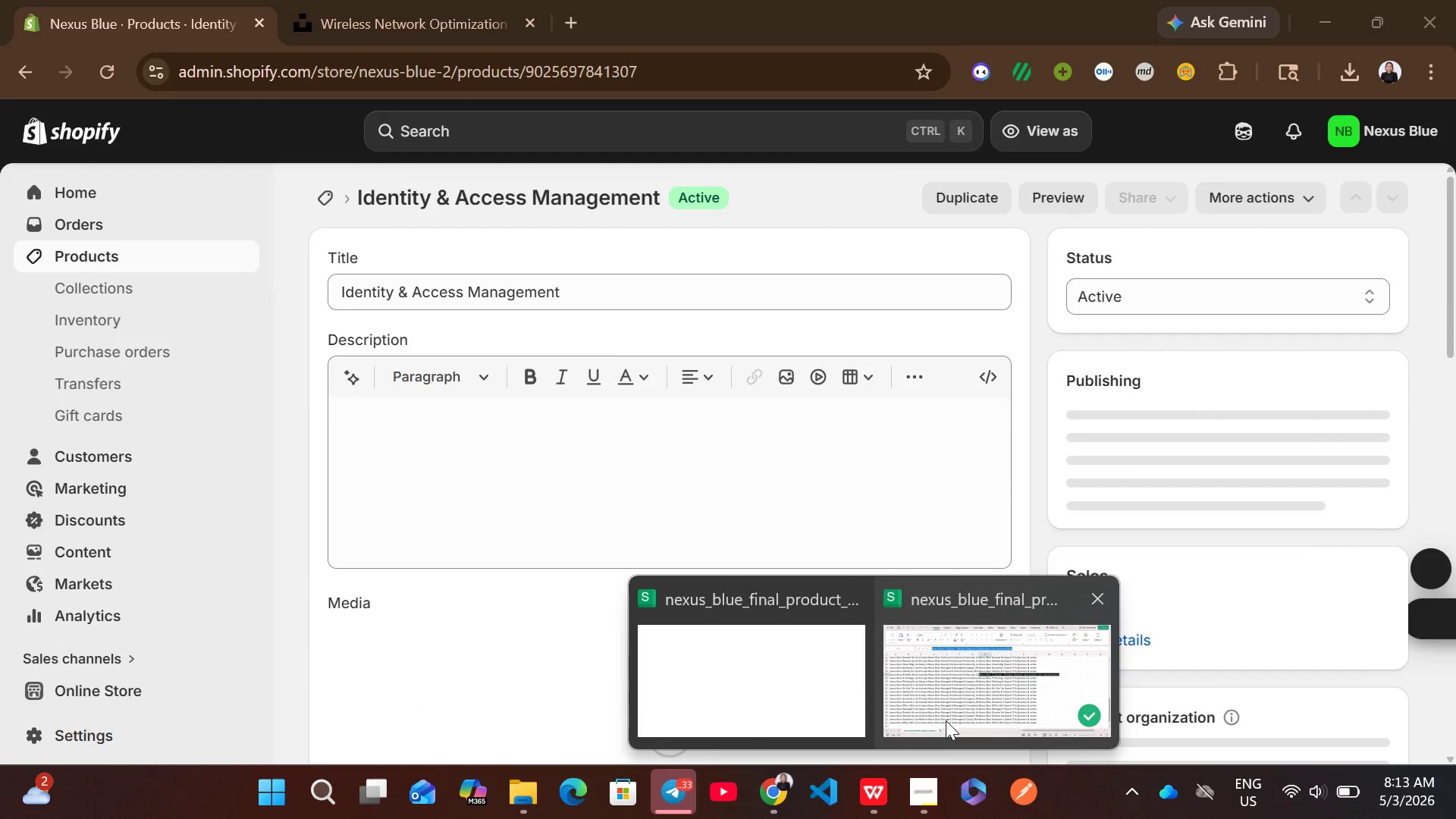 
left_click([946, 720])
 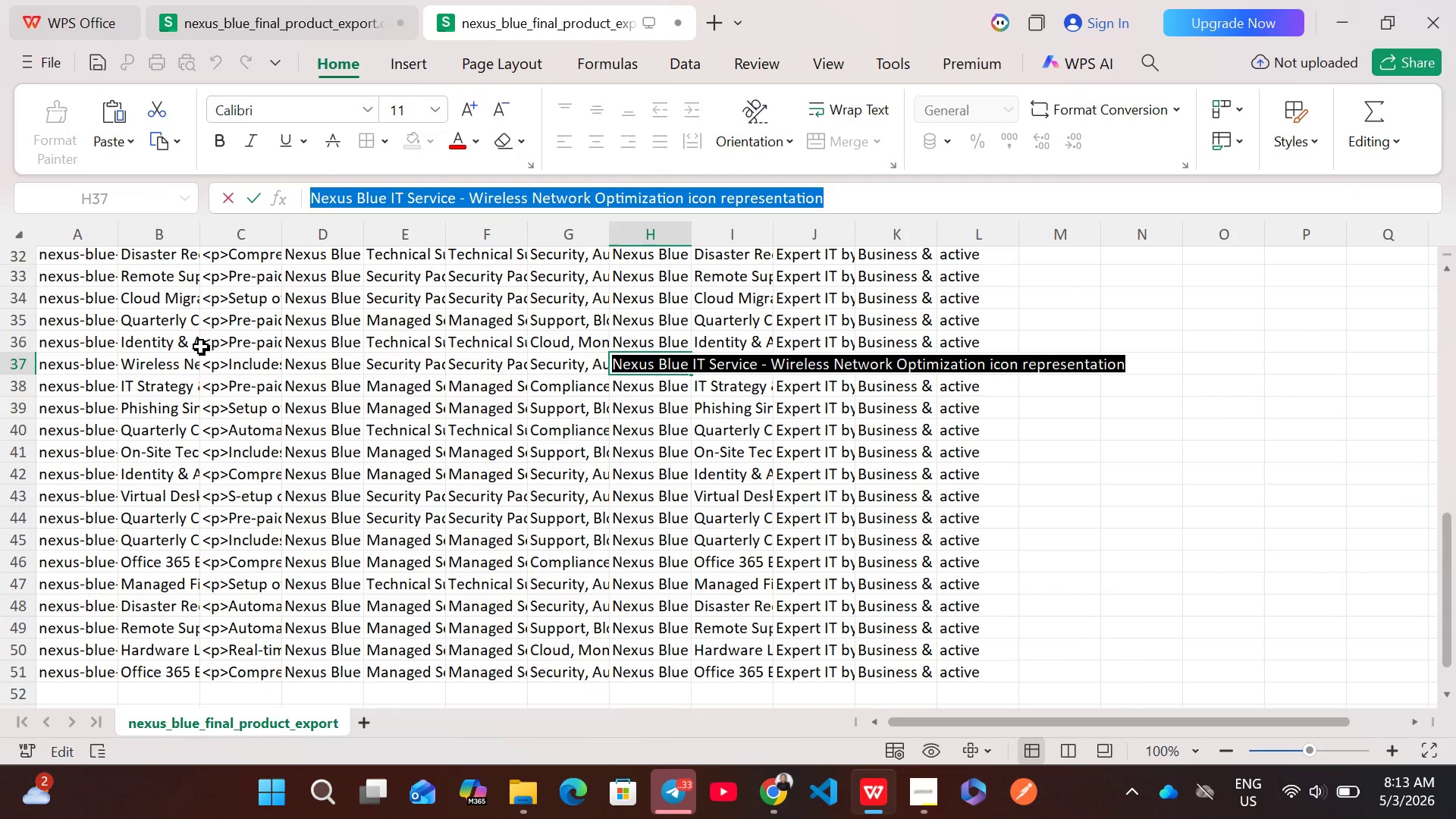 
double_click([230, 338])
 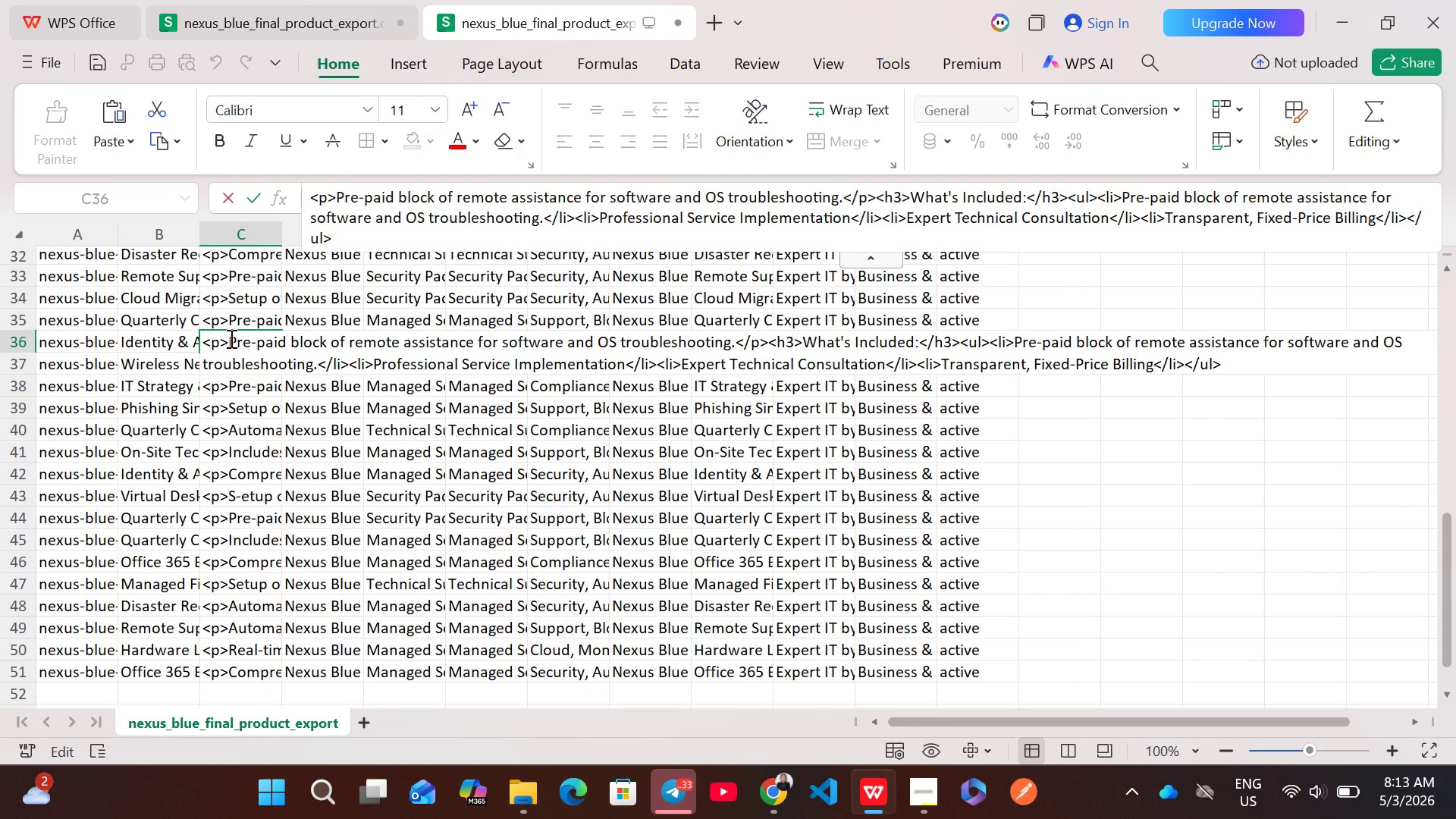 
hold_key(key=ShiftLeft, duration=0.39)
 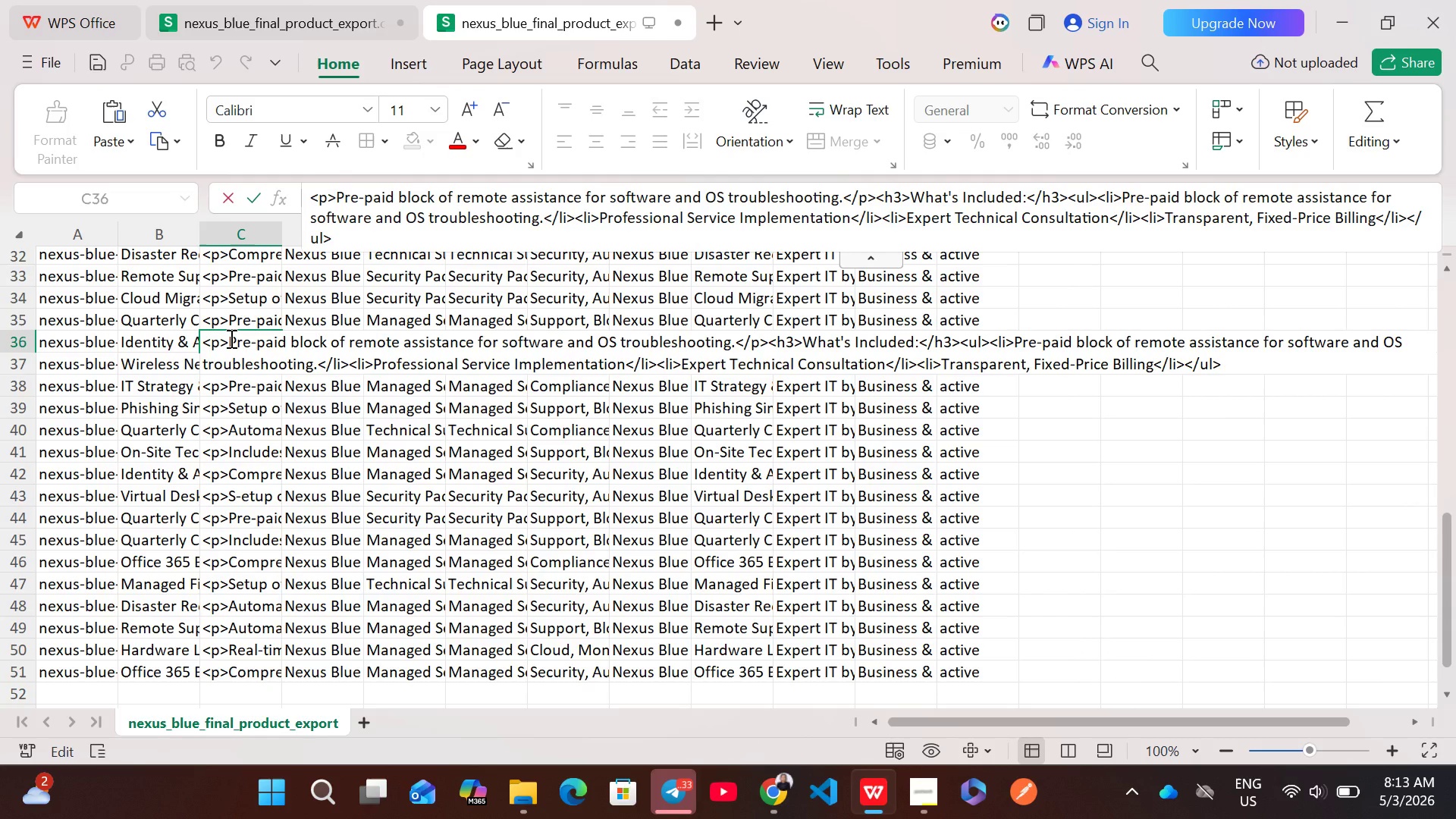 
key(Control+A)
 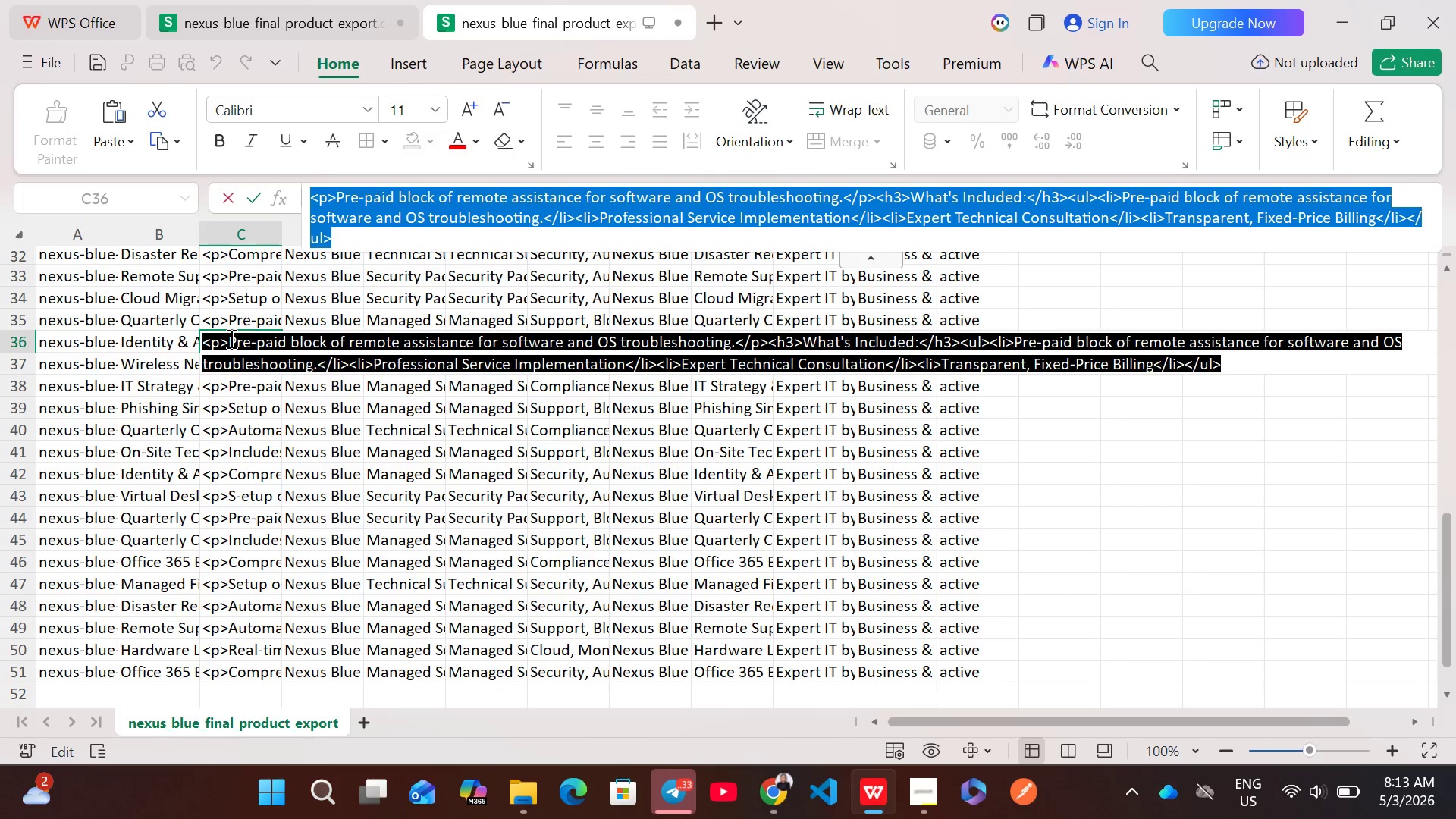 
key(Control+C)
 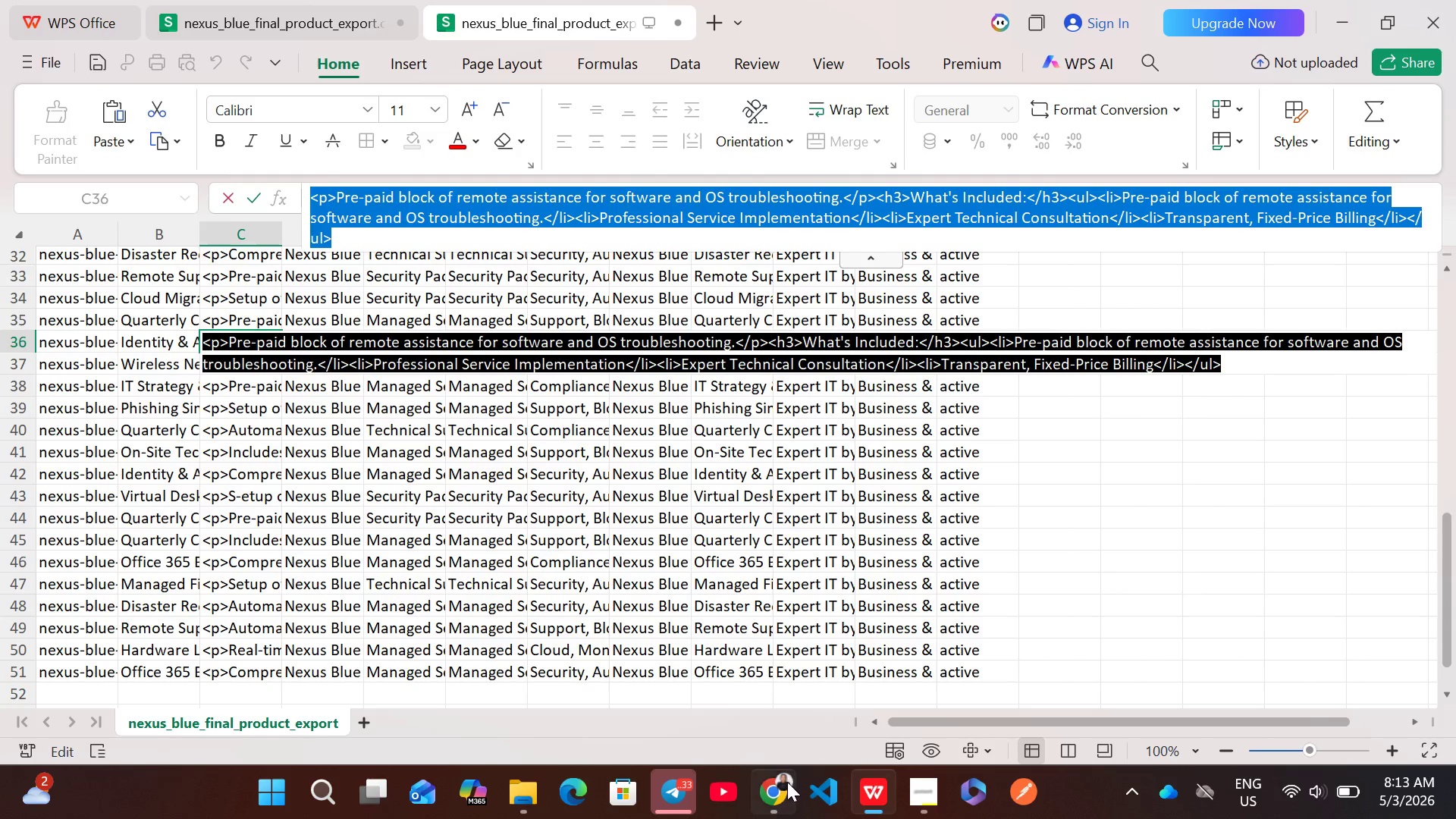 
left_click([786, 789])
 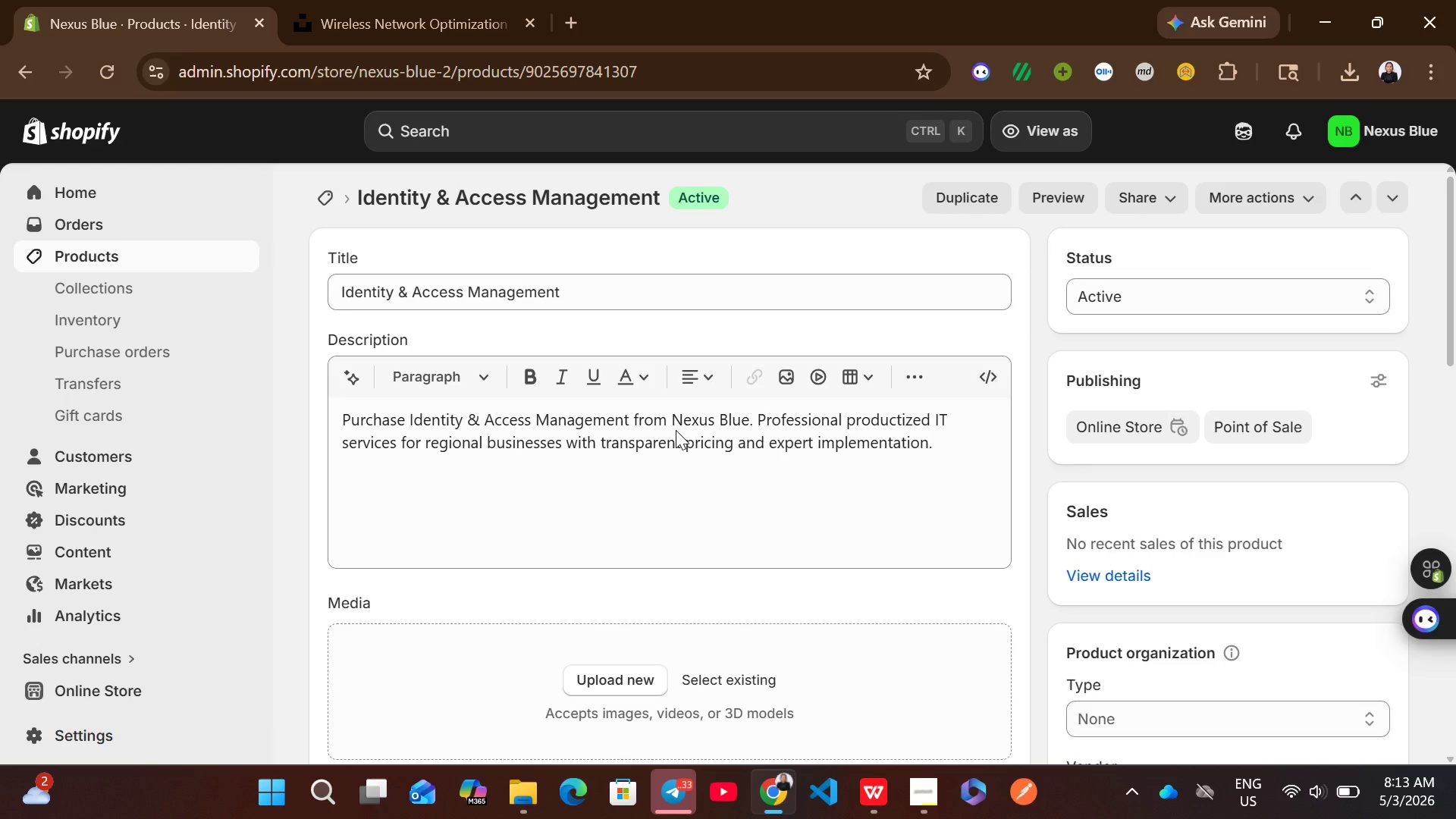 
left_click([676, 430])
 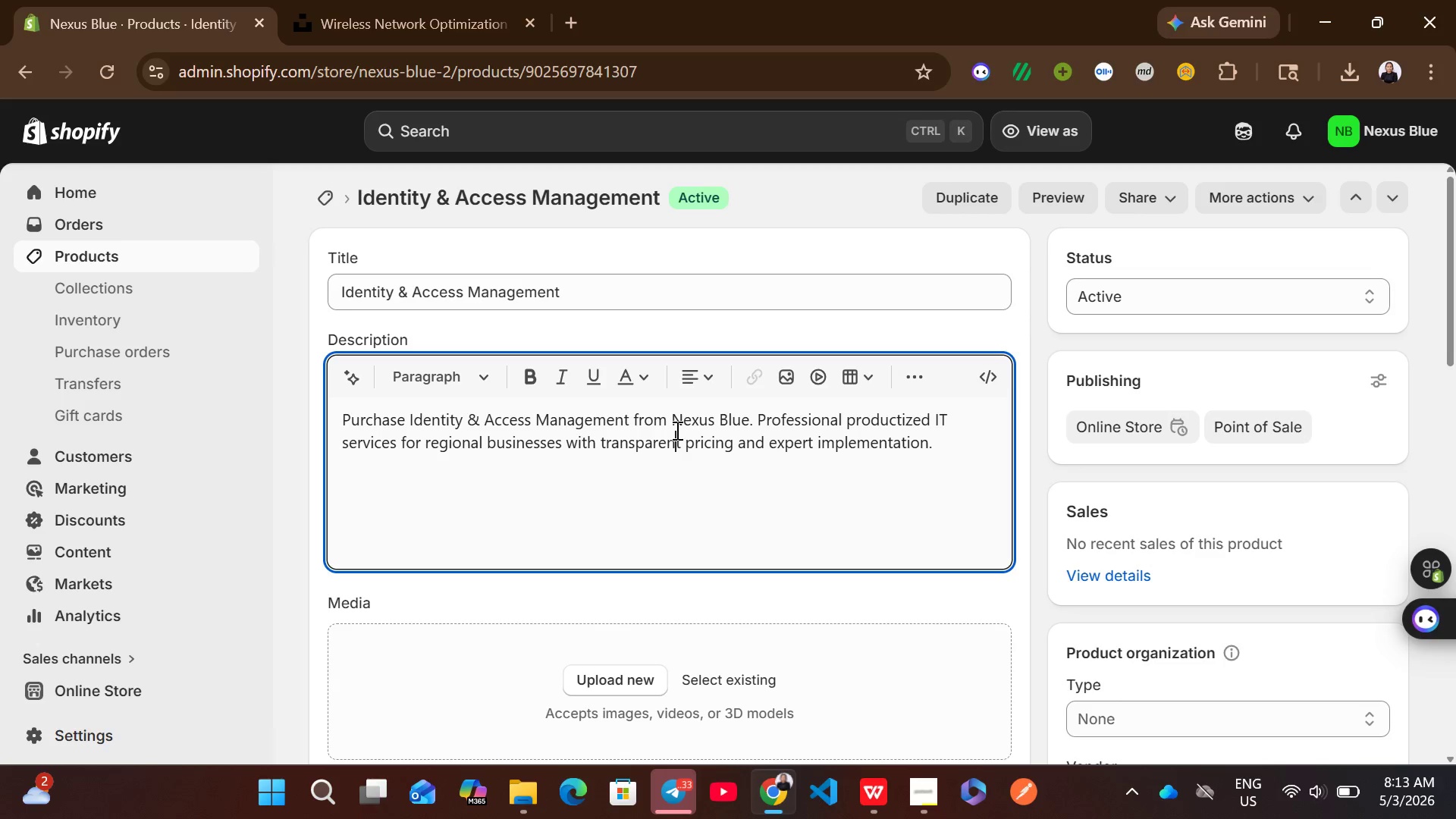 
key(Control+A)
 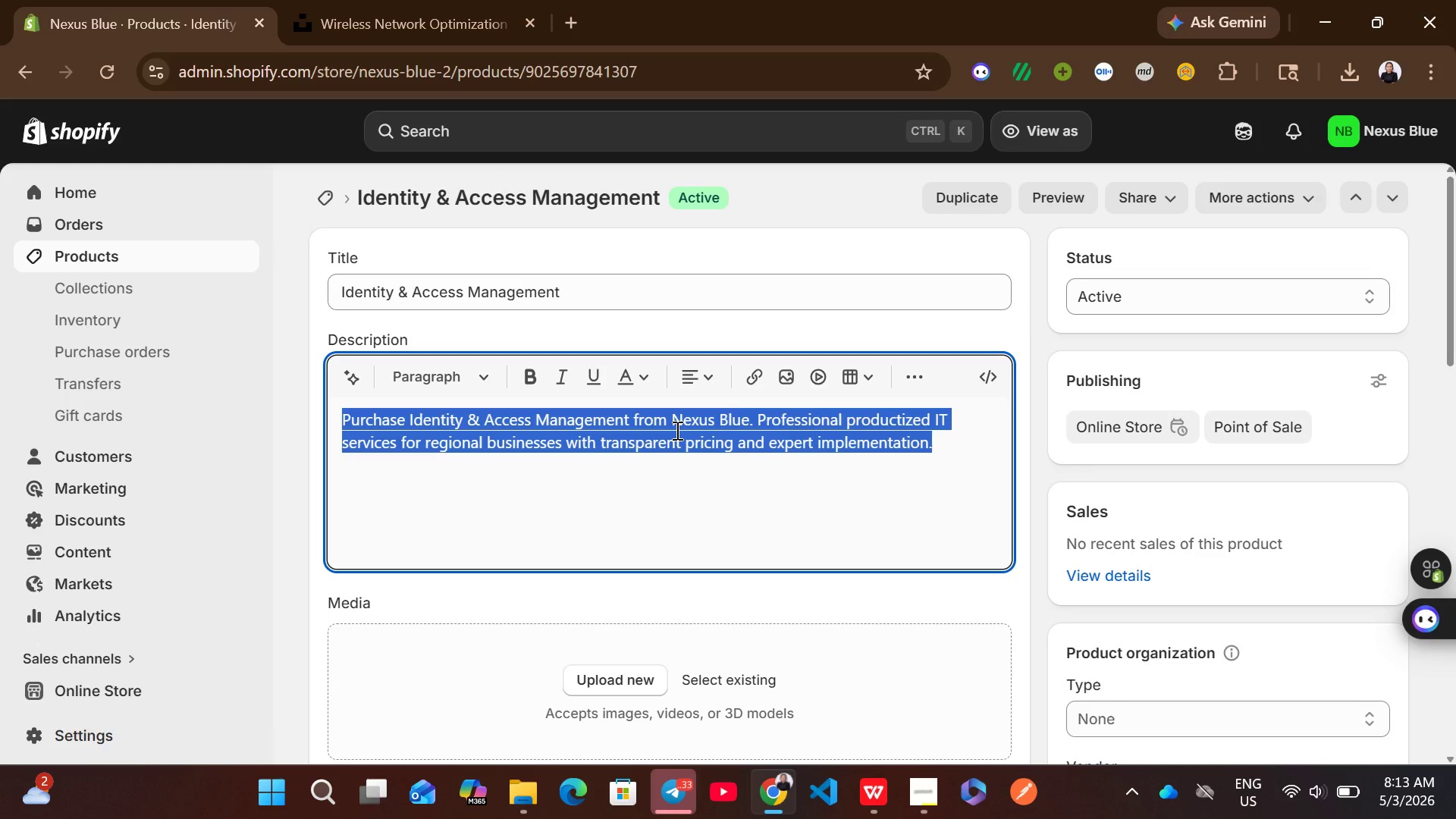 
key(Backspace)
 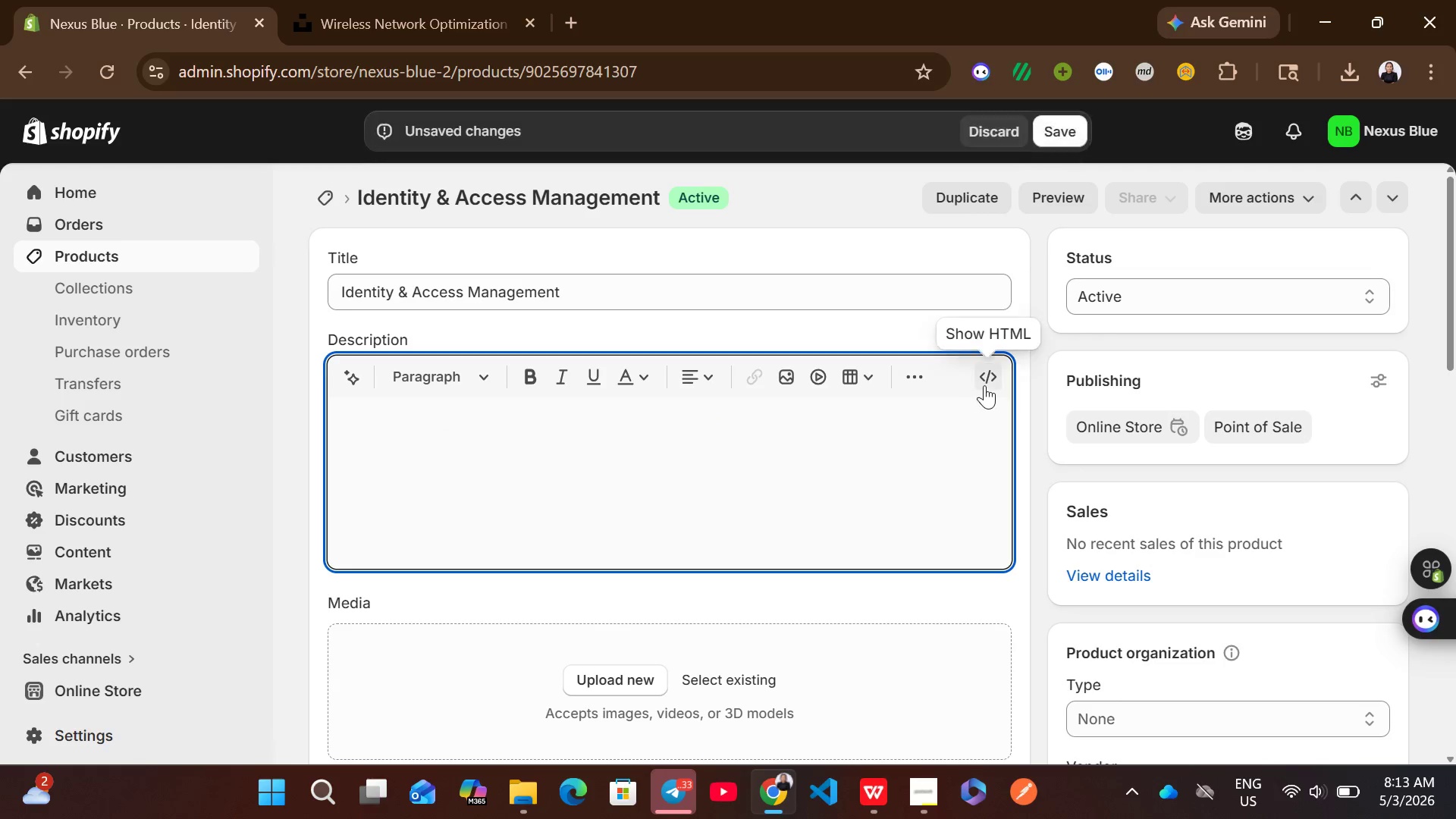 
left_click([985, 384])
 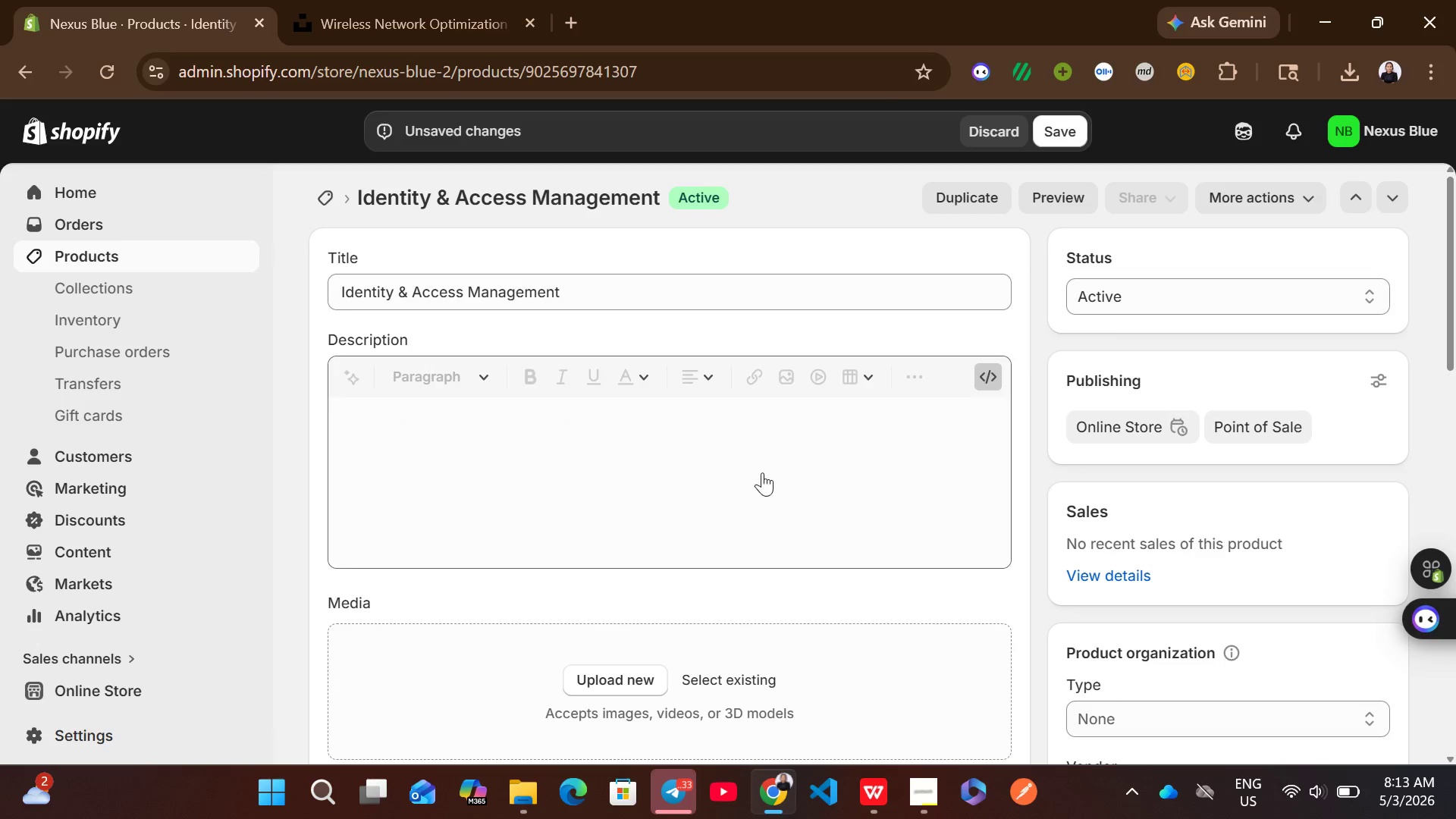 
left_click([722, 474])
 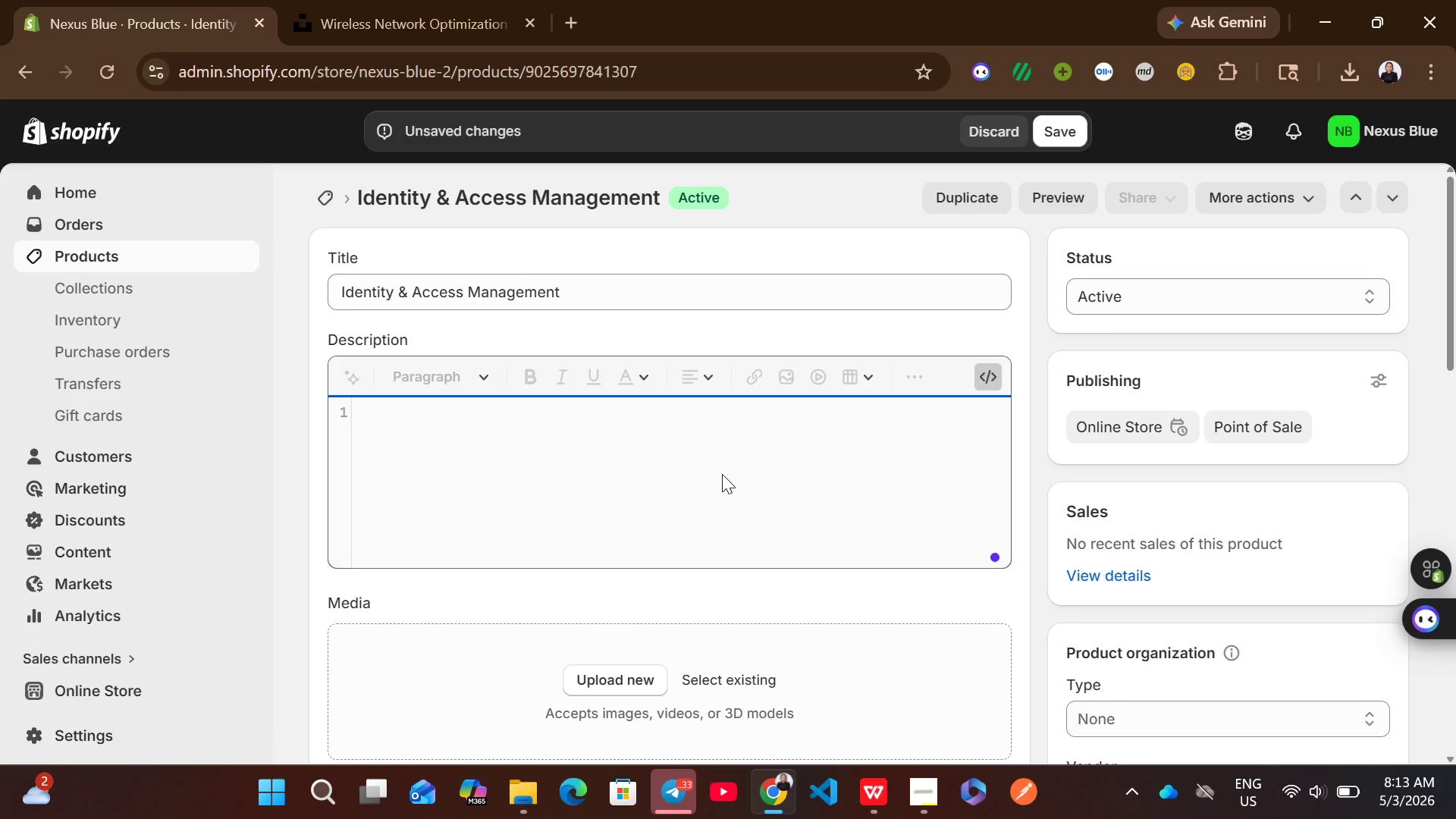 
key(Control+V)
 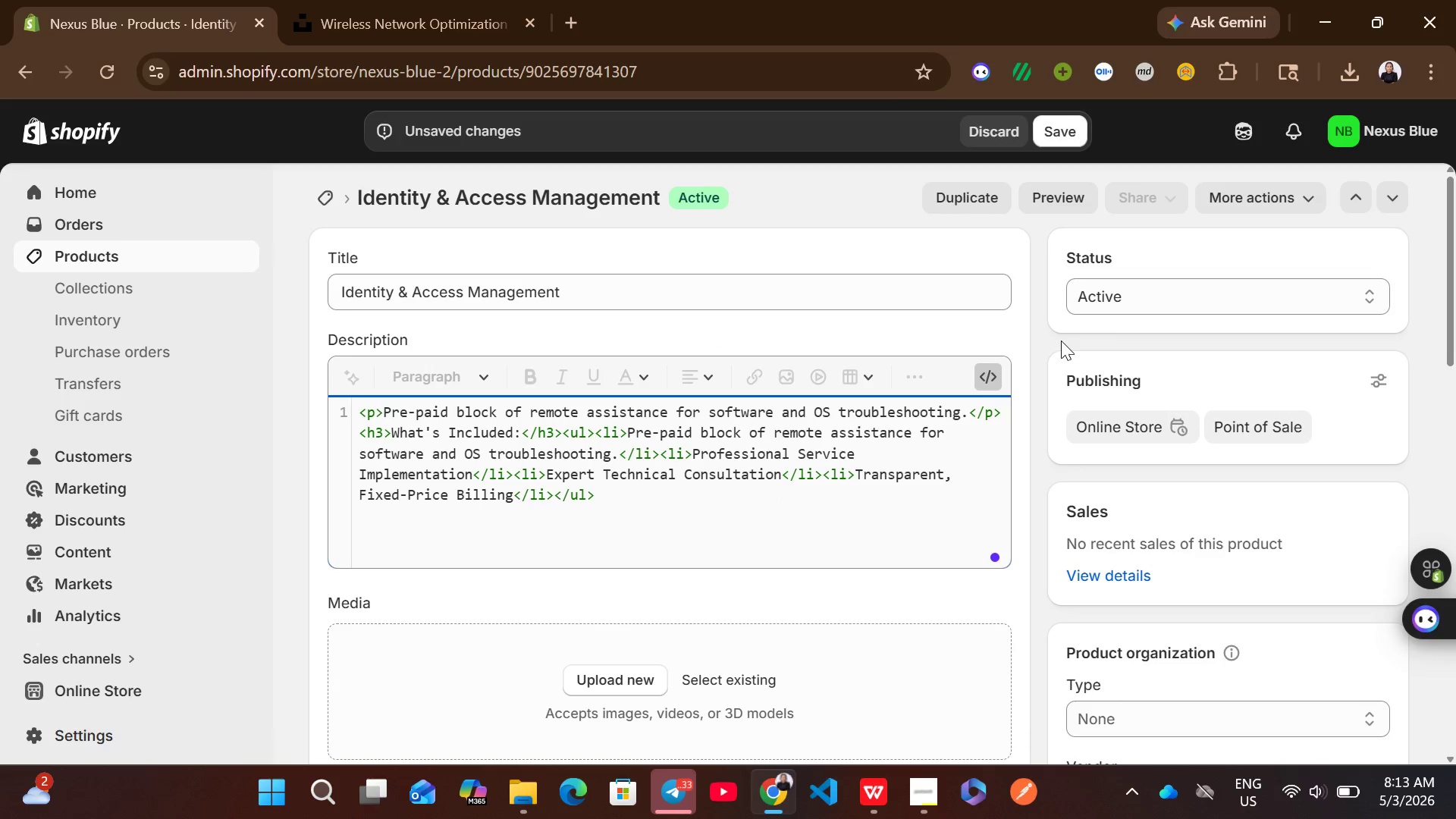 
left_click([1000, 370])
 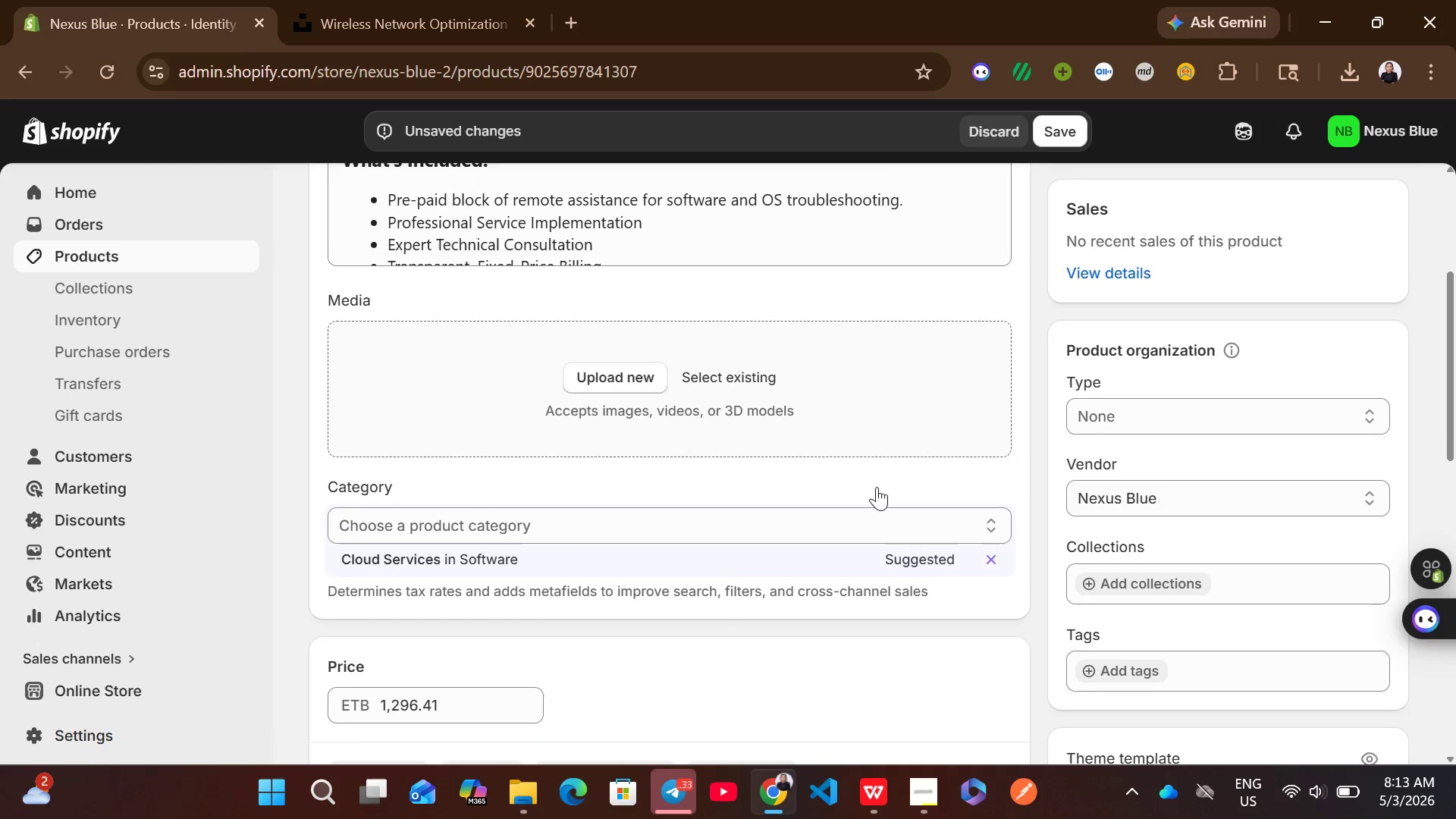 
left_click([832, 557])
 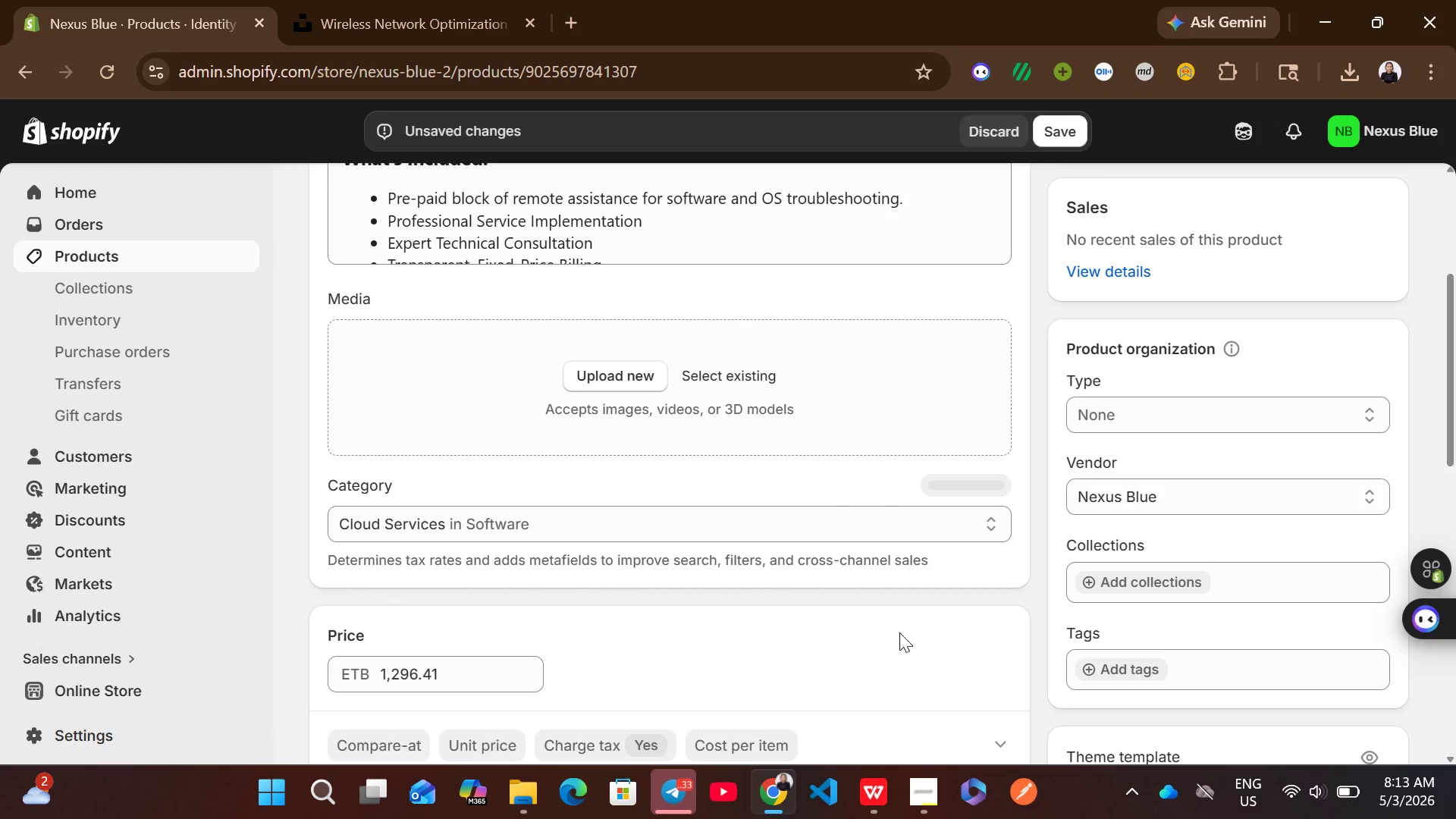 
left_click([863, 788])
 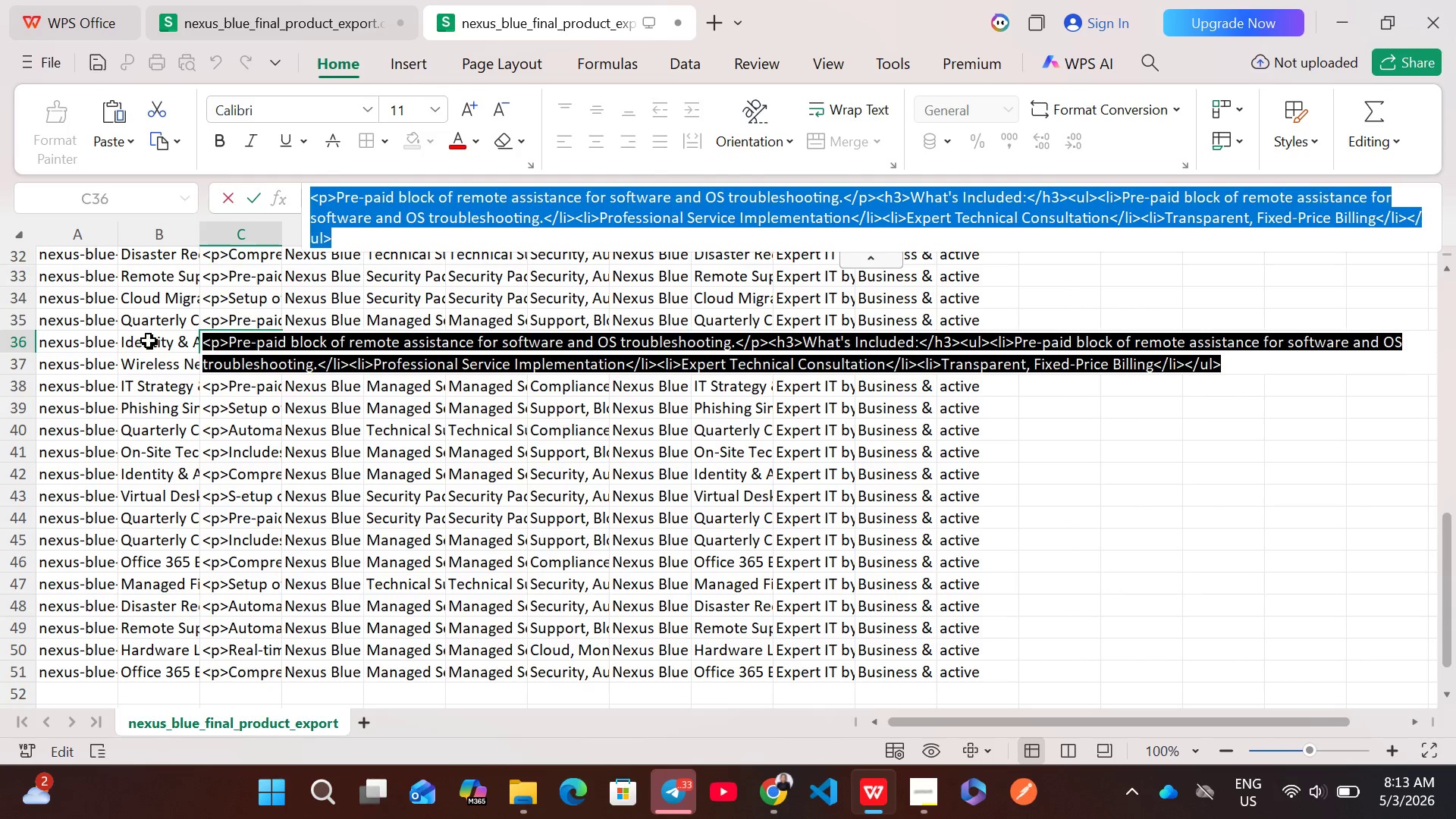 
left_click([184, 344])
 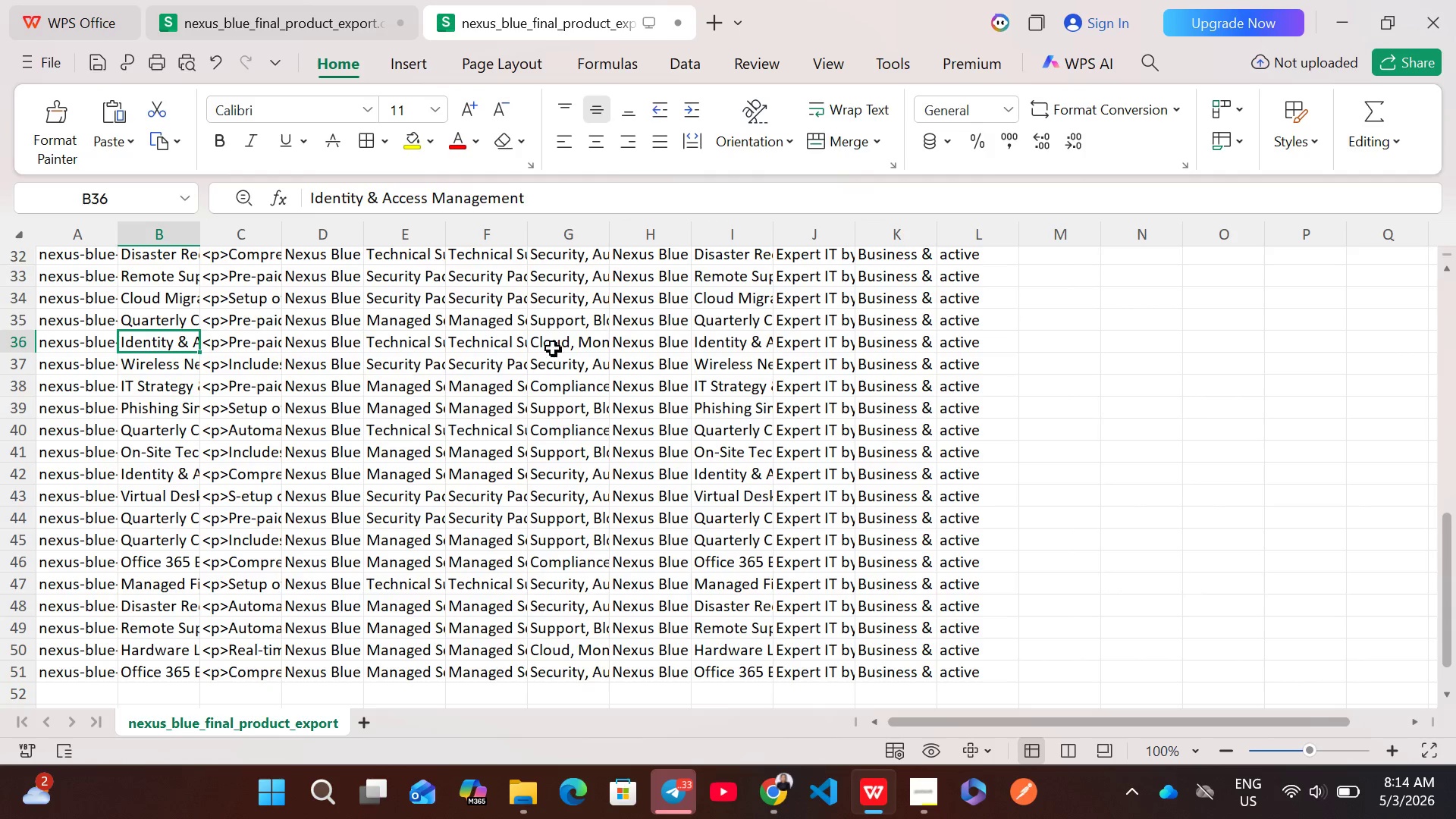 
left_click([576, 344])
 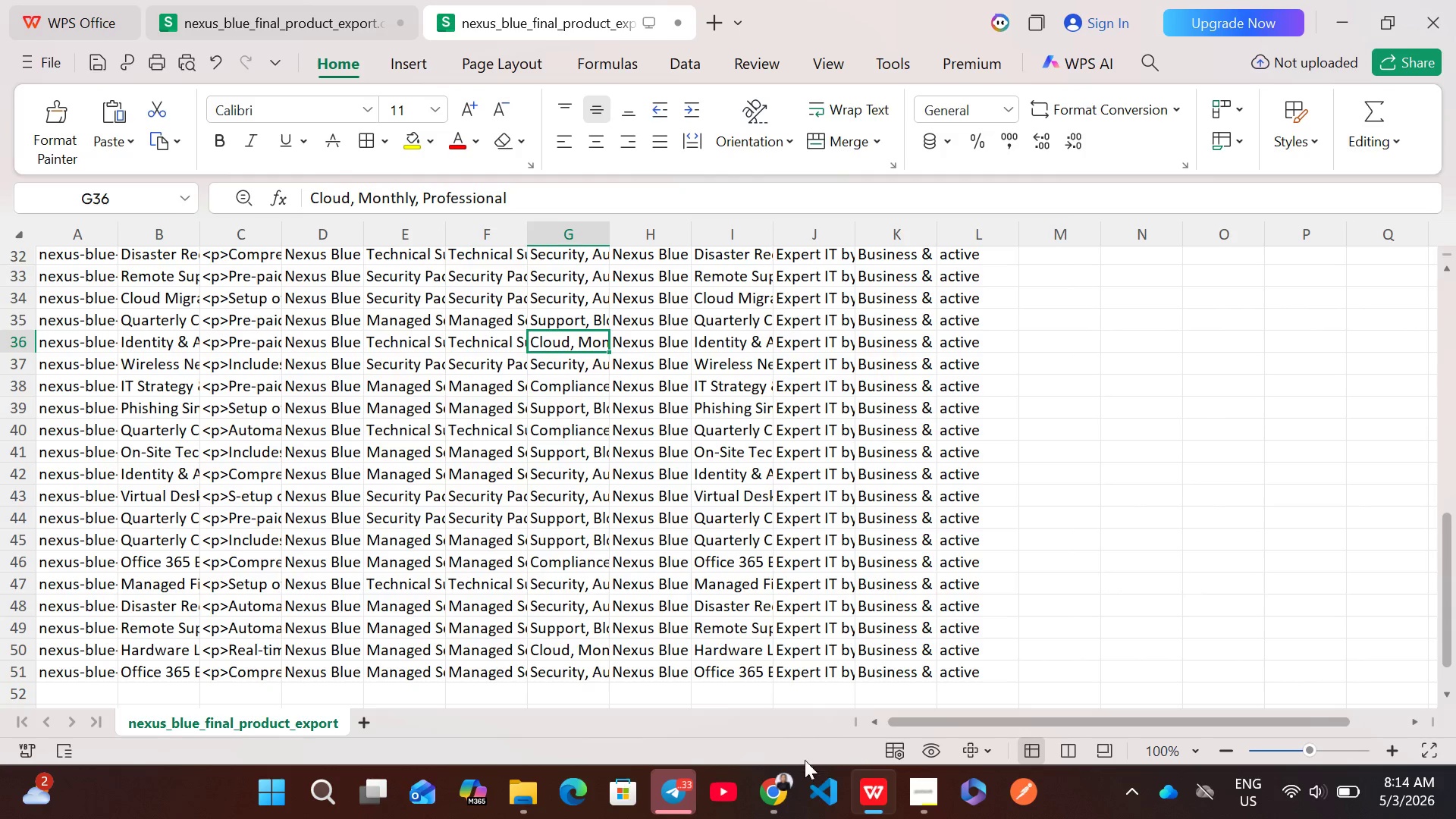 
left_click([787, 798])
 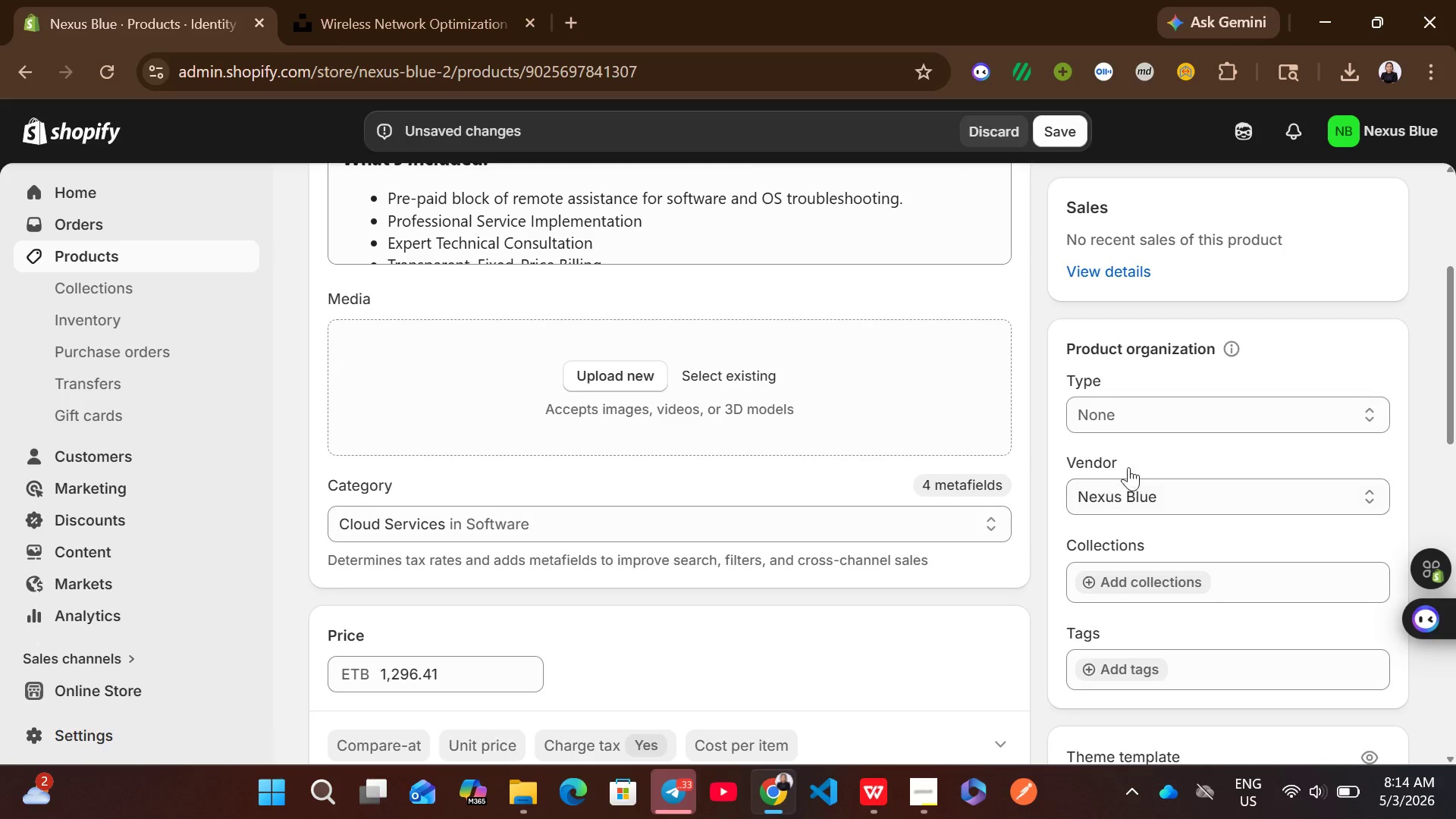 
left_click([1157, 408])
 